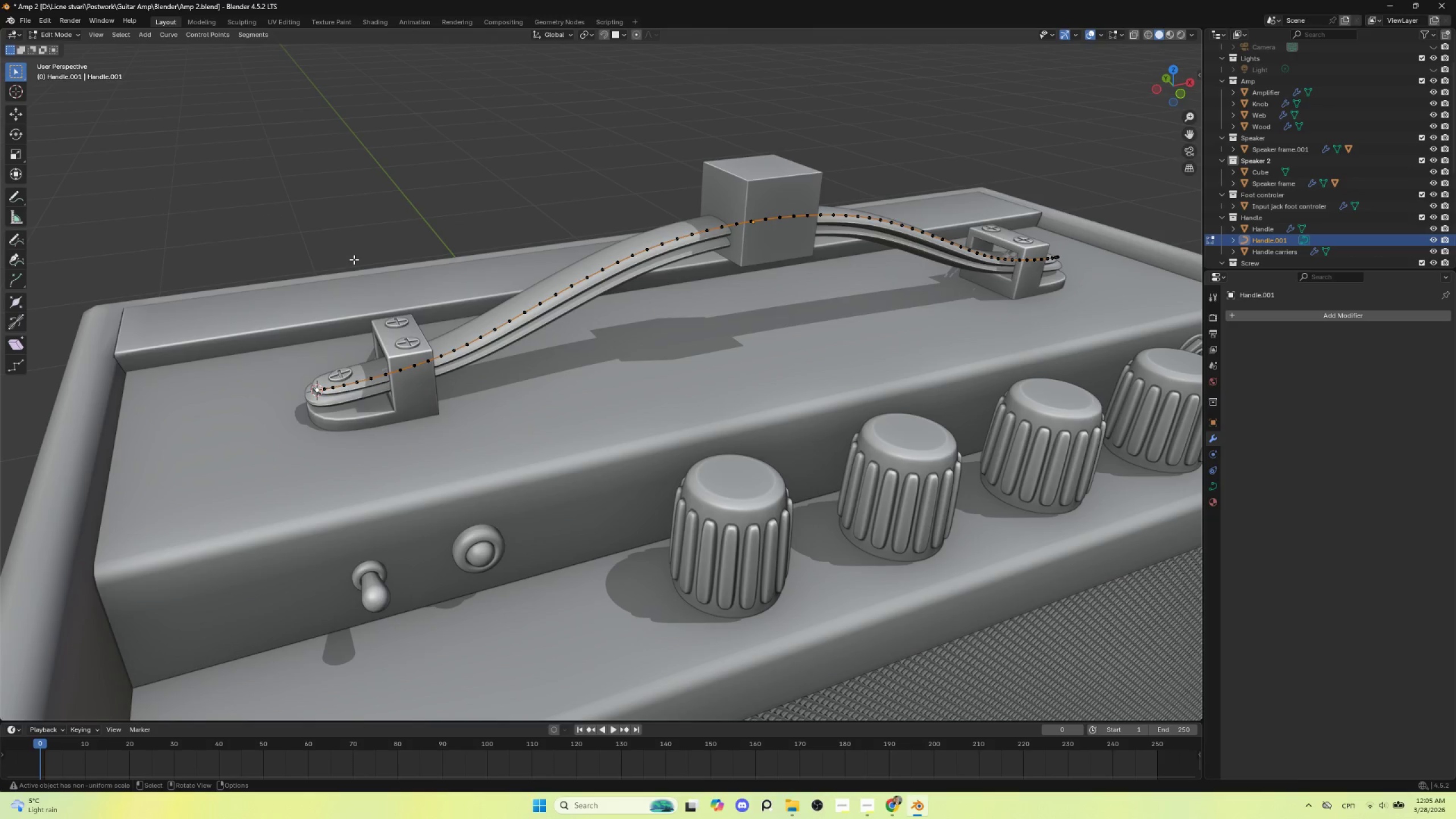 
key(Tab)
 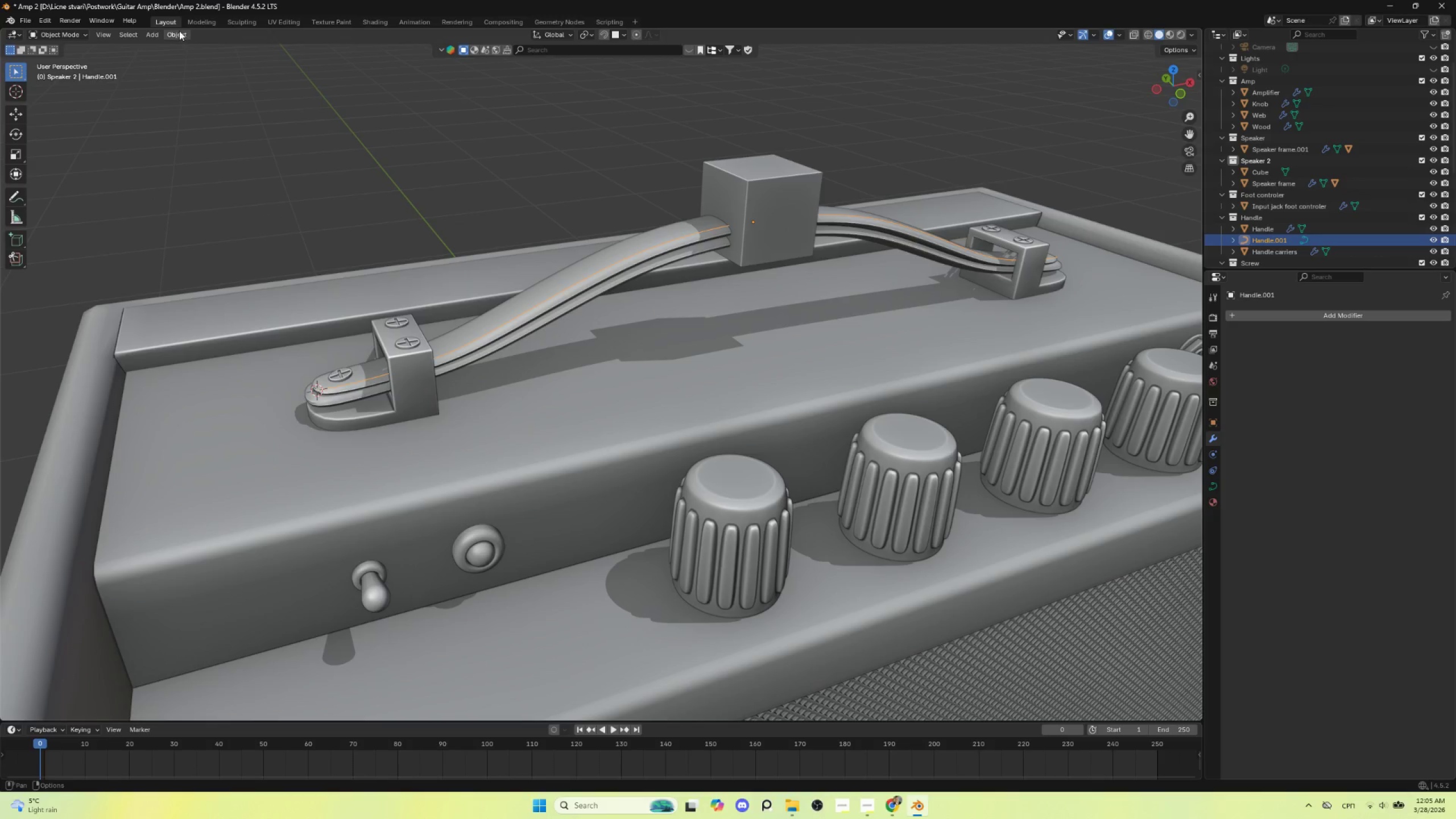 
left_click([178, 31])
 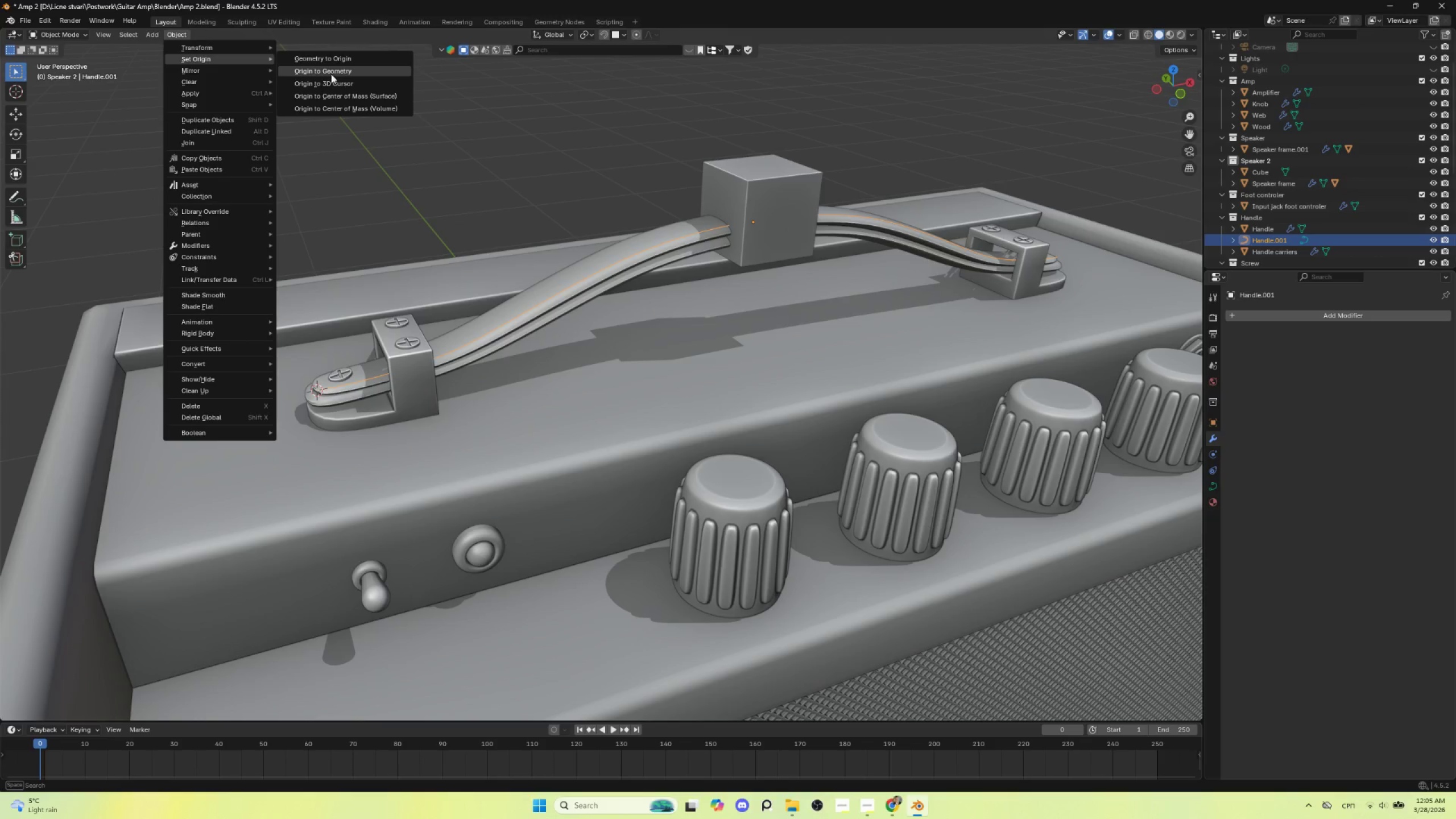 
left_click([337, 85])
 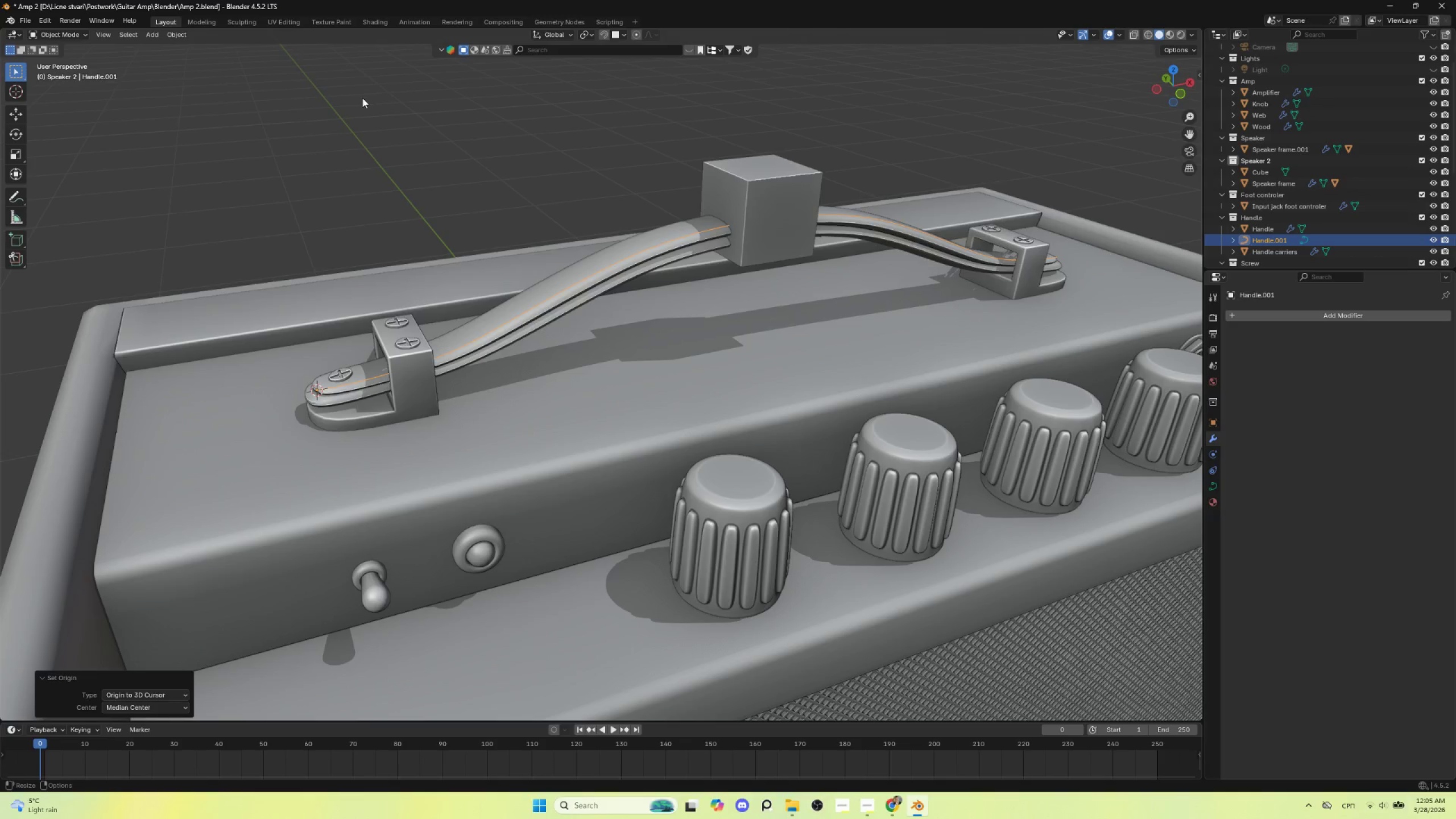 
left_click([763, 210])
 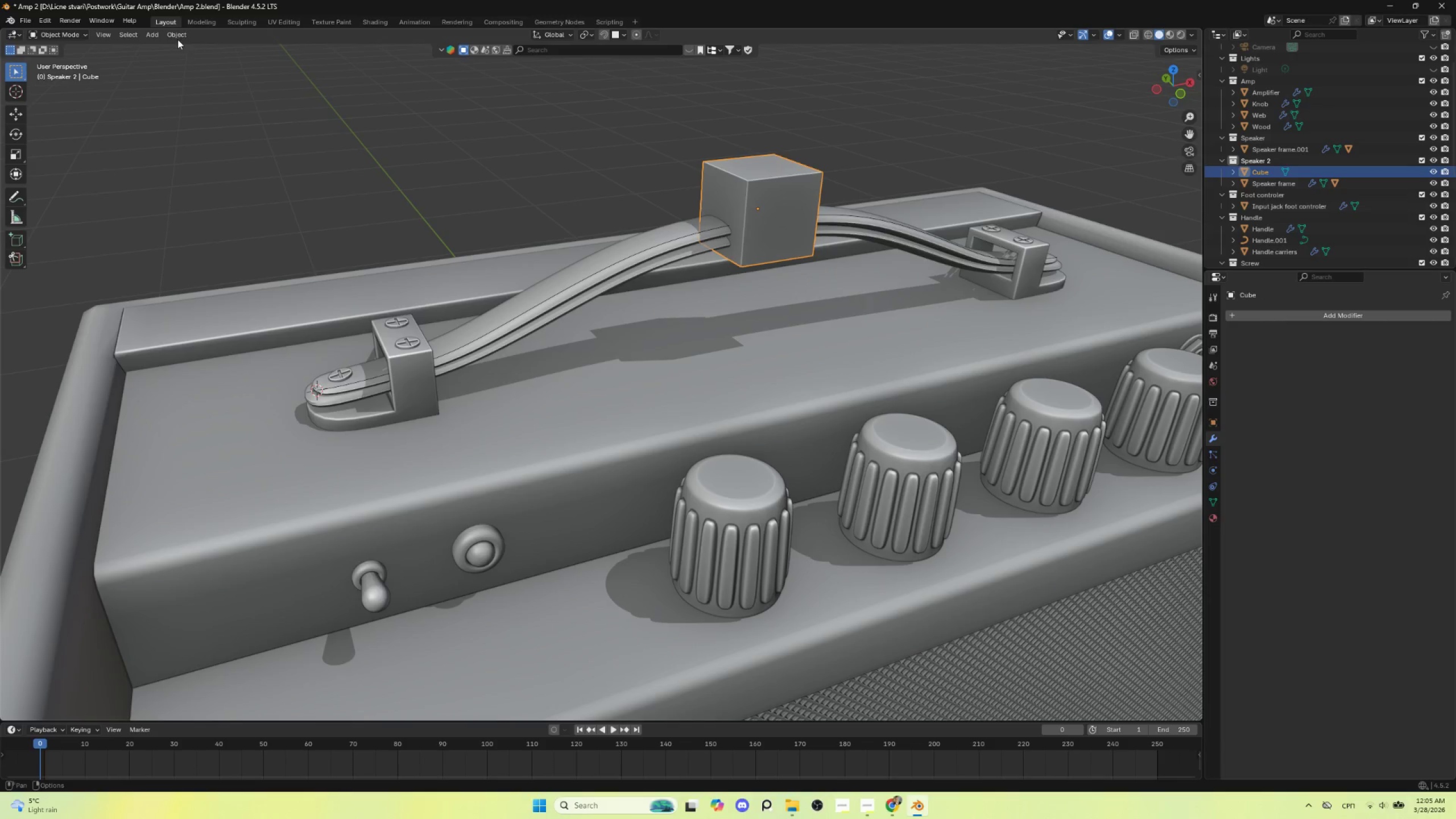 
left_click([174, 33])
 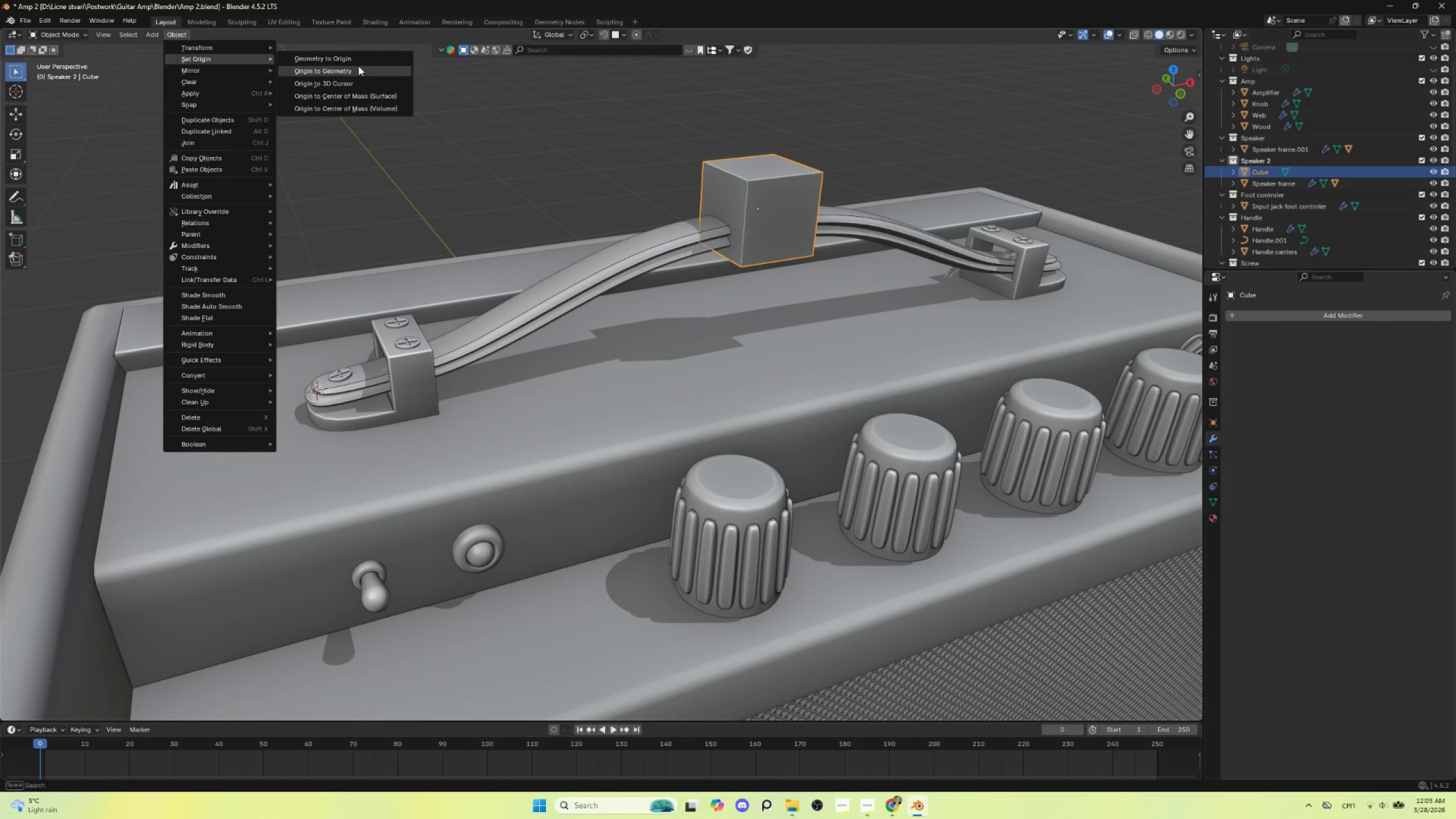 
left_click([352, 82])
 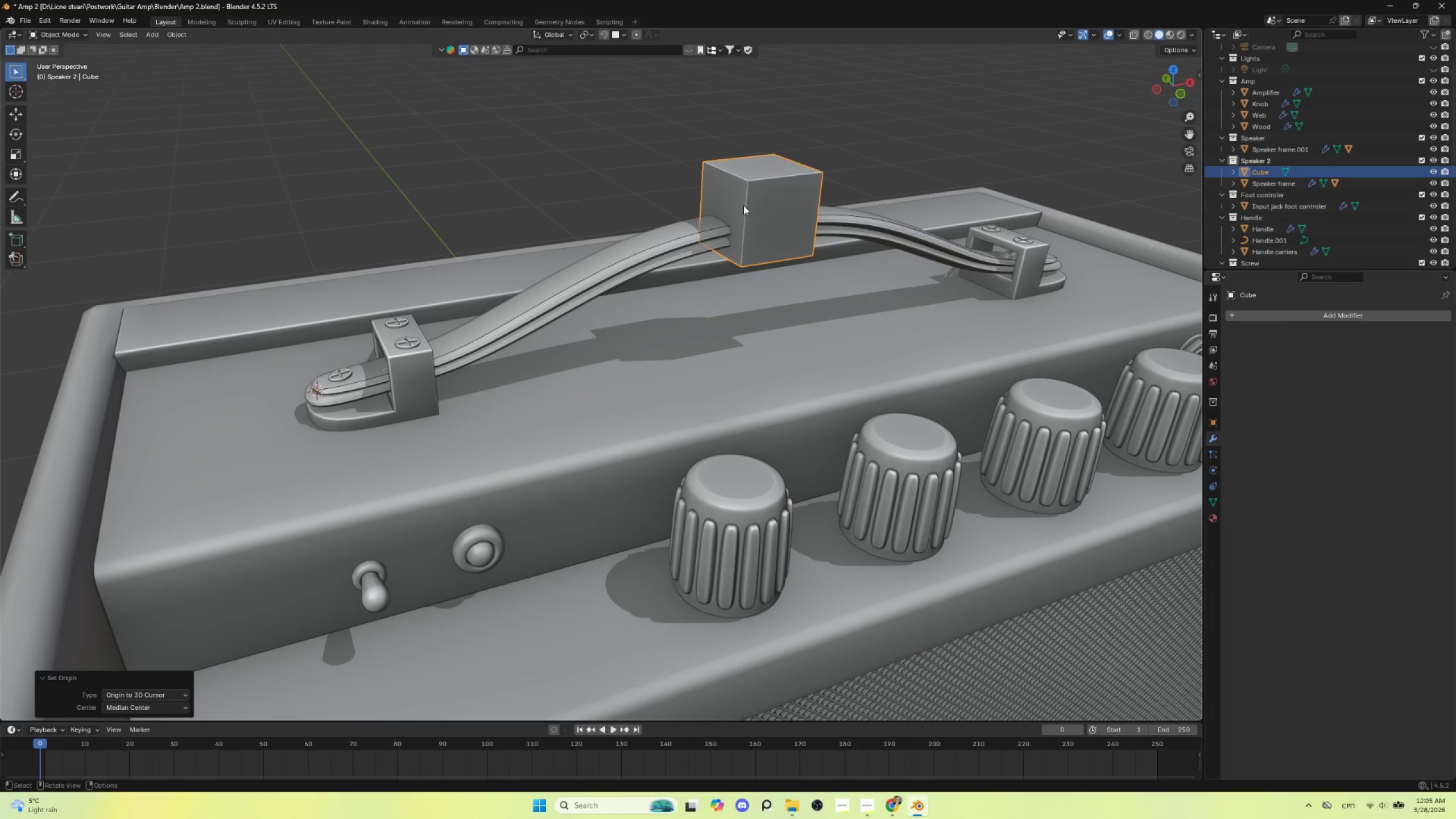 
left_click([759, 195])
 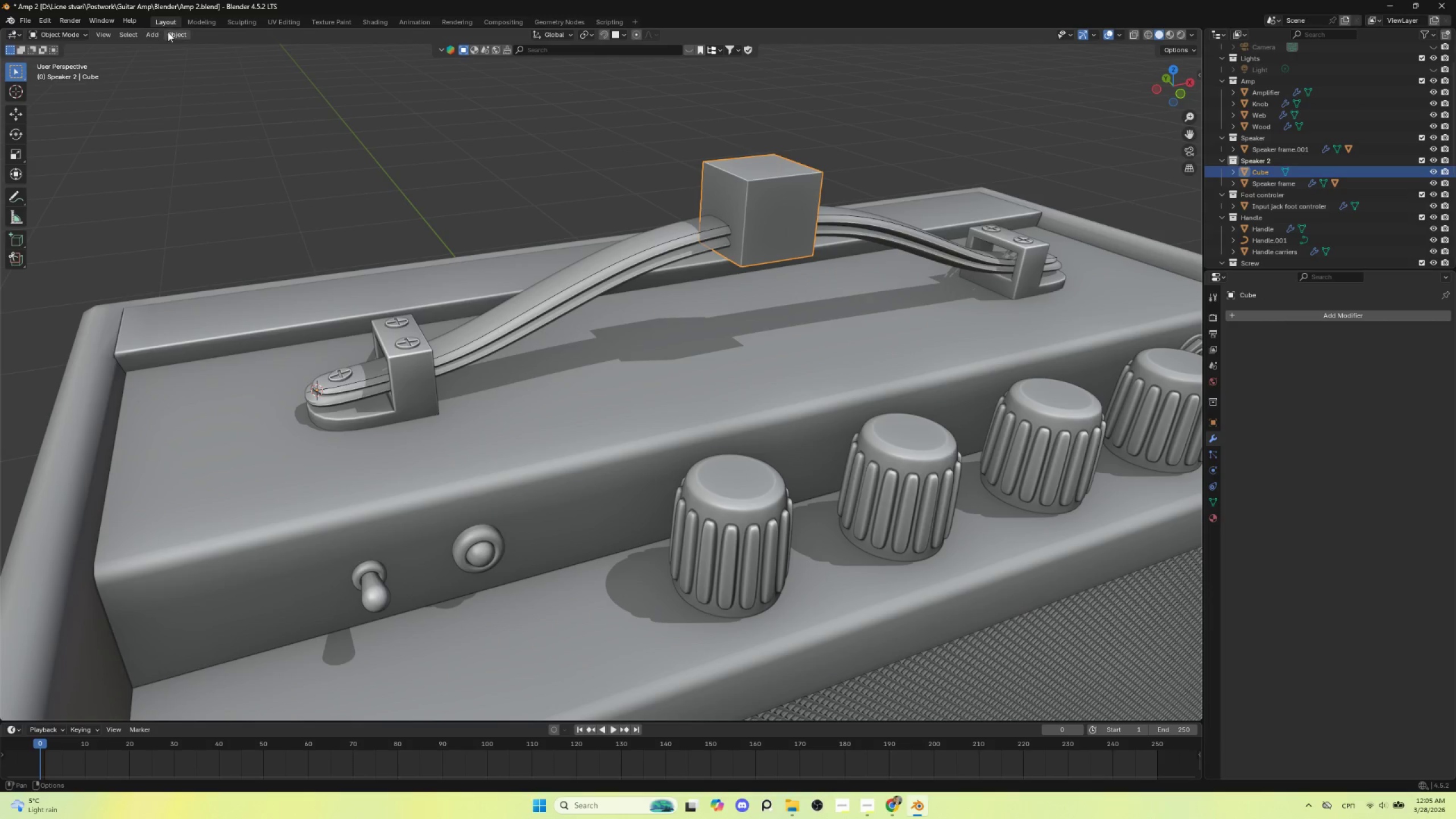 
left_click([176, 31])
 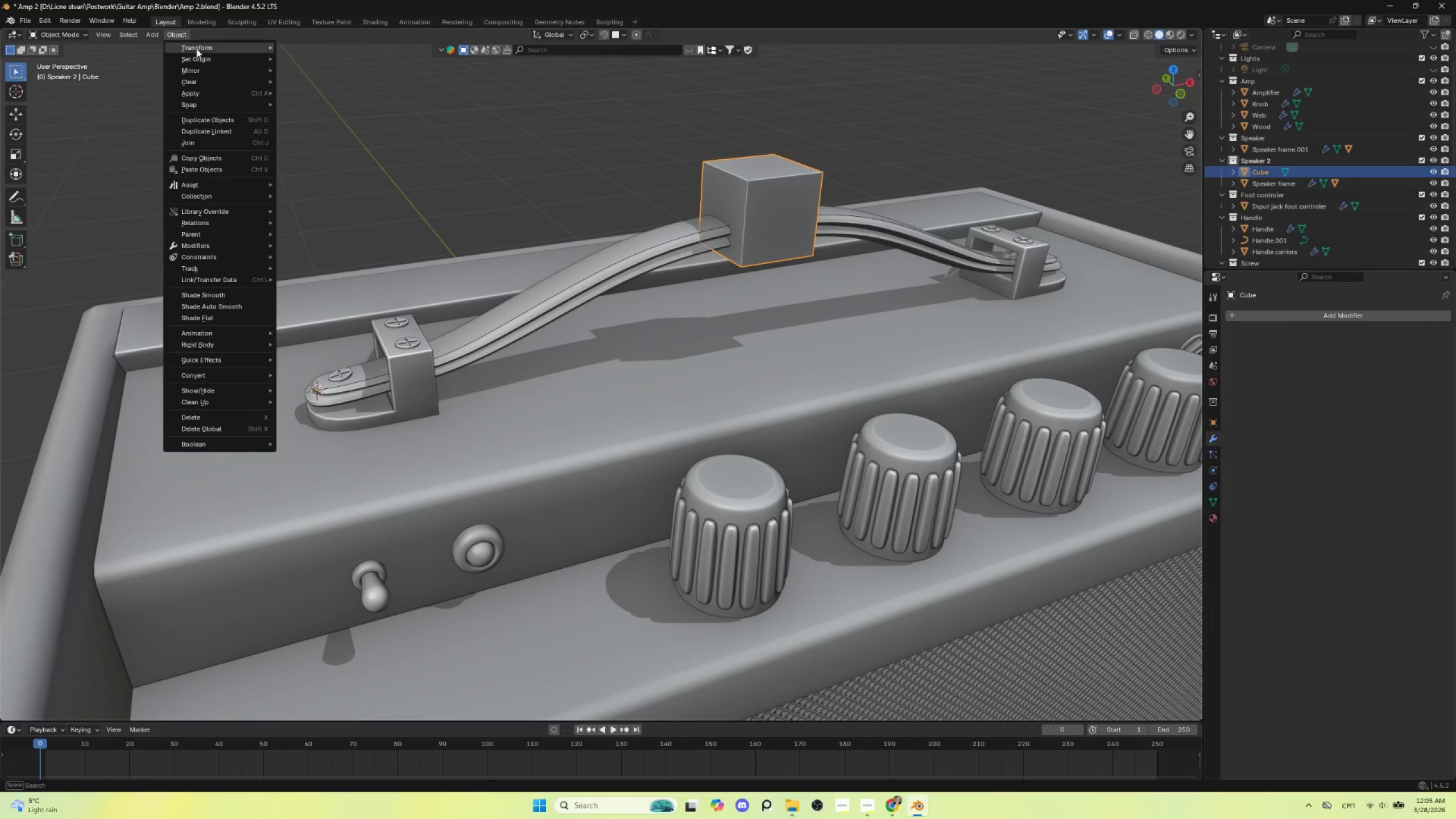 
mouse_move([210, 59])
 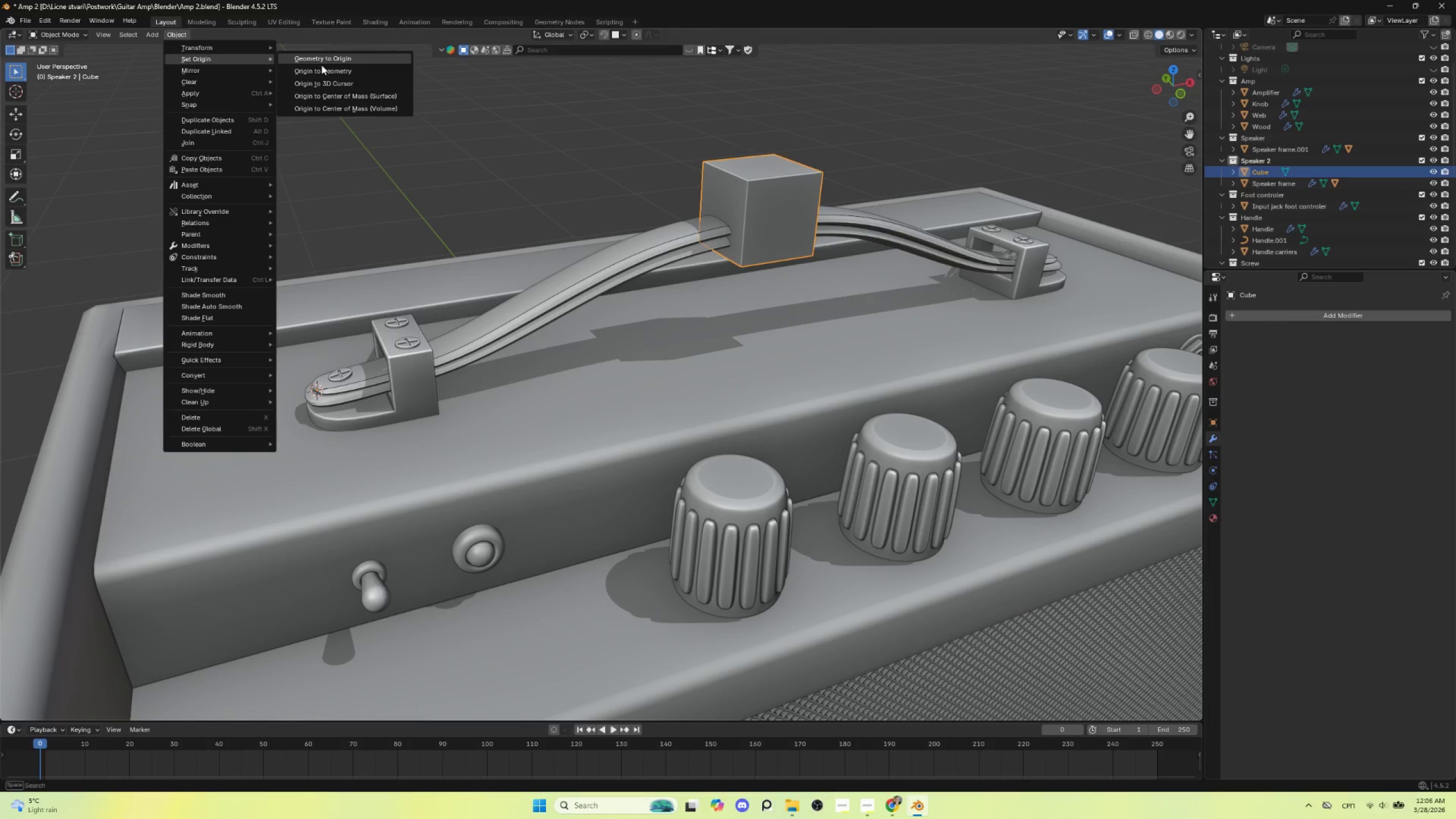 
left_click([321, 65])
 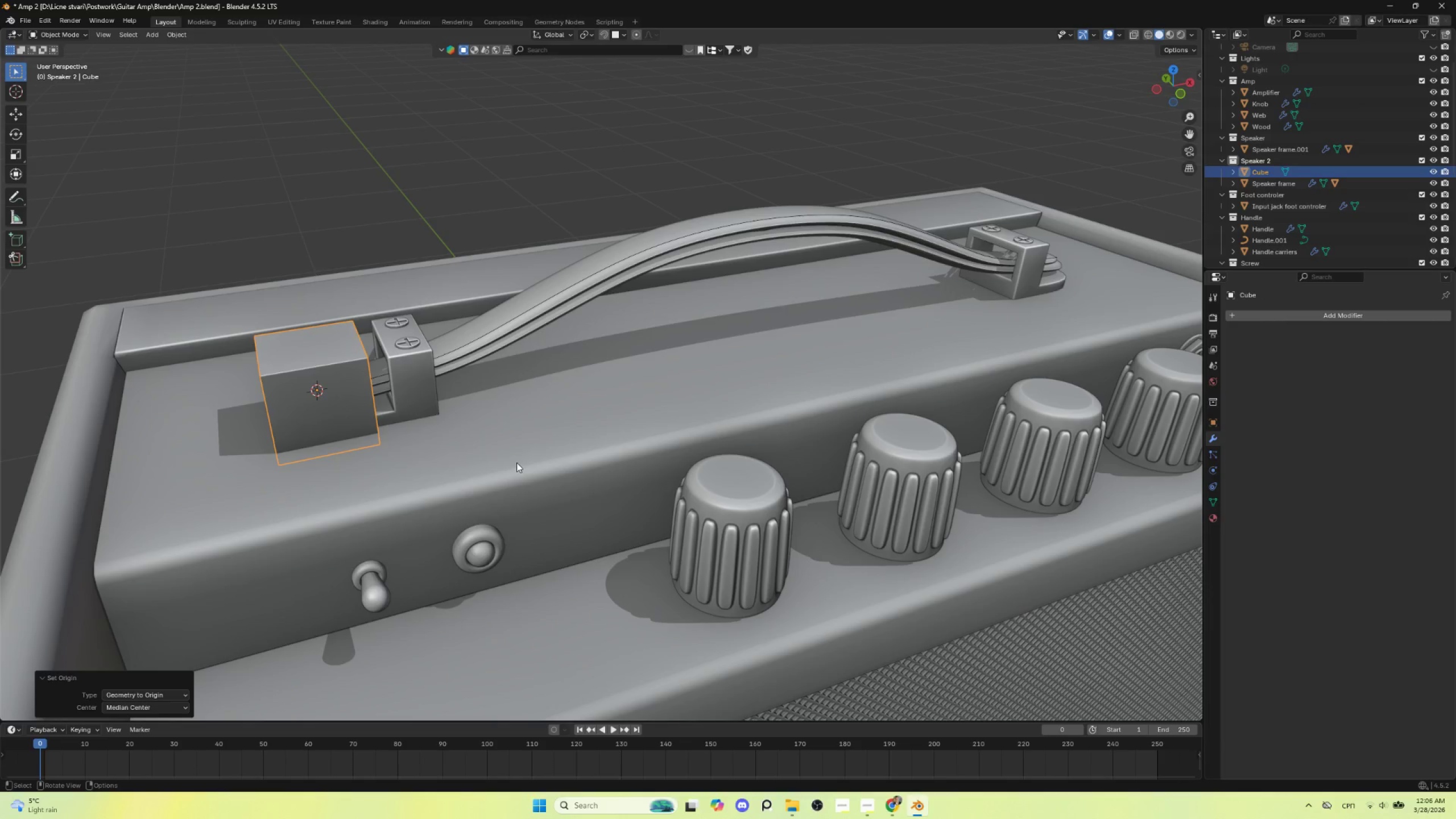 
key(S)
 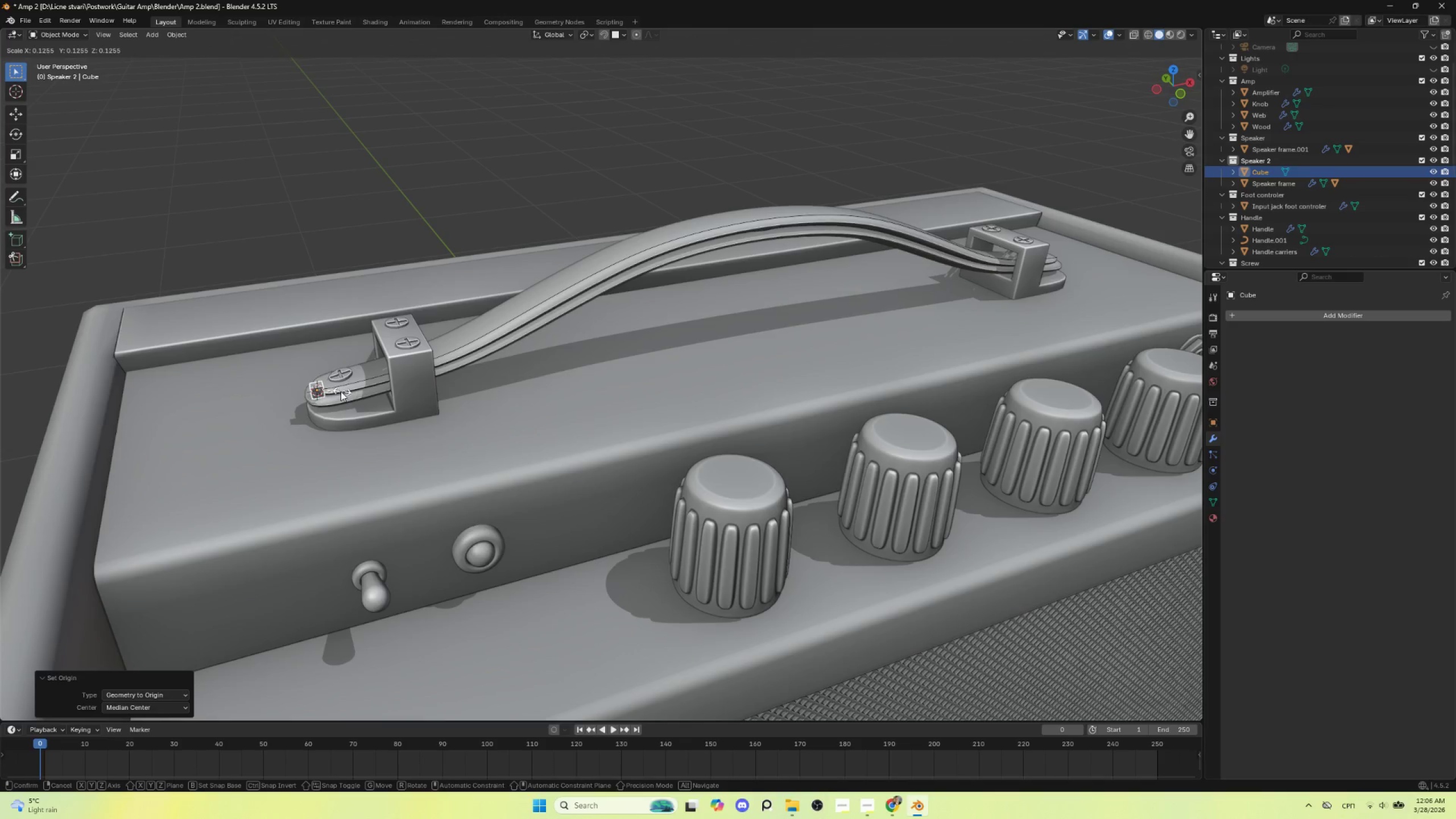 
left_click([340, 391])
 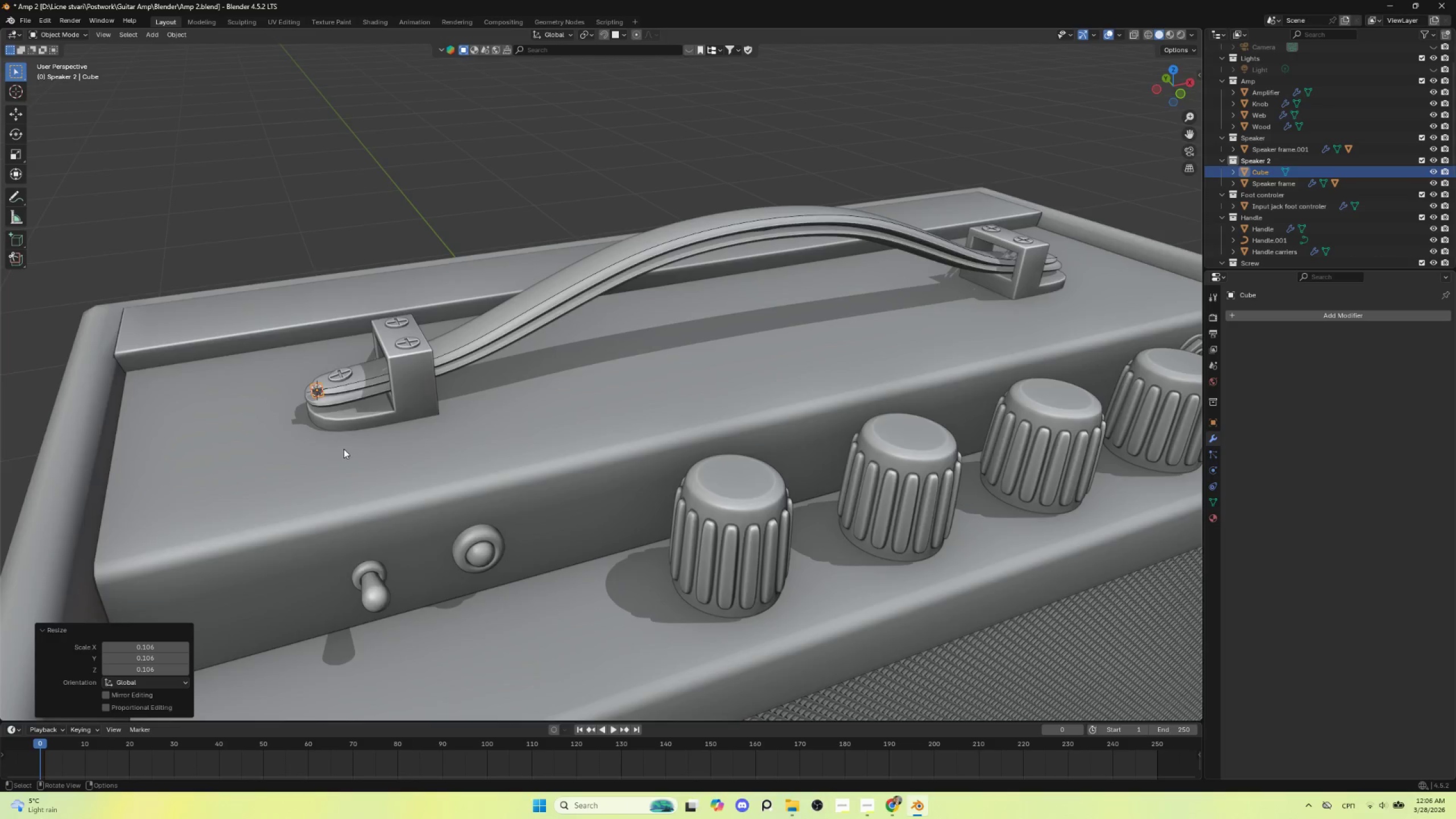 
scroll: coordinate [344, 447], scroll_direction: up, amount: 3.0
 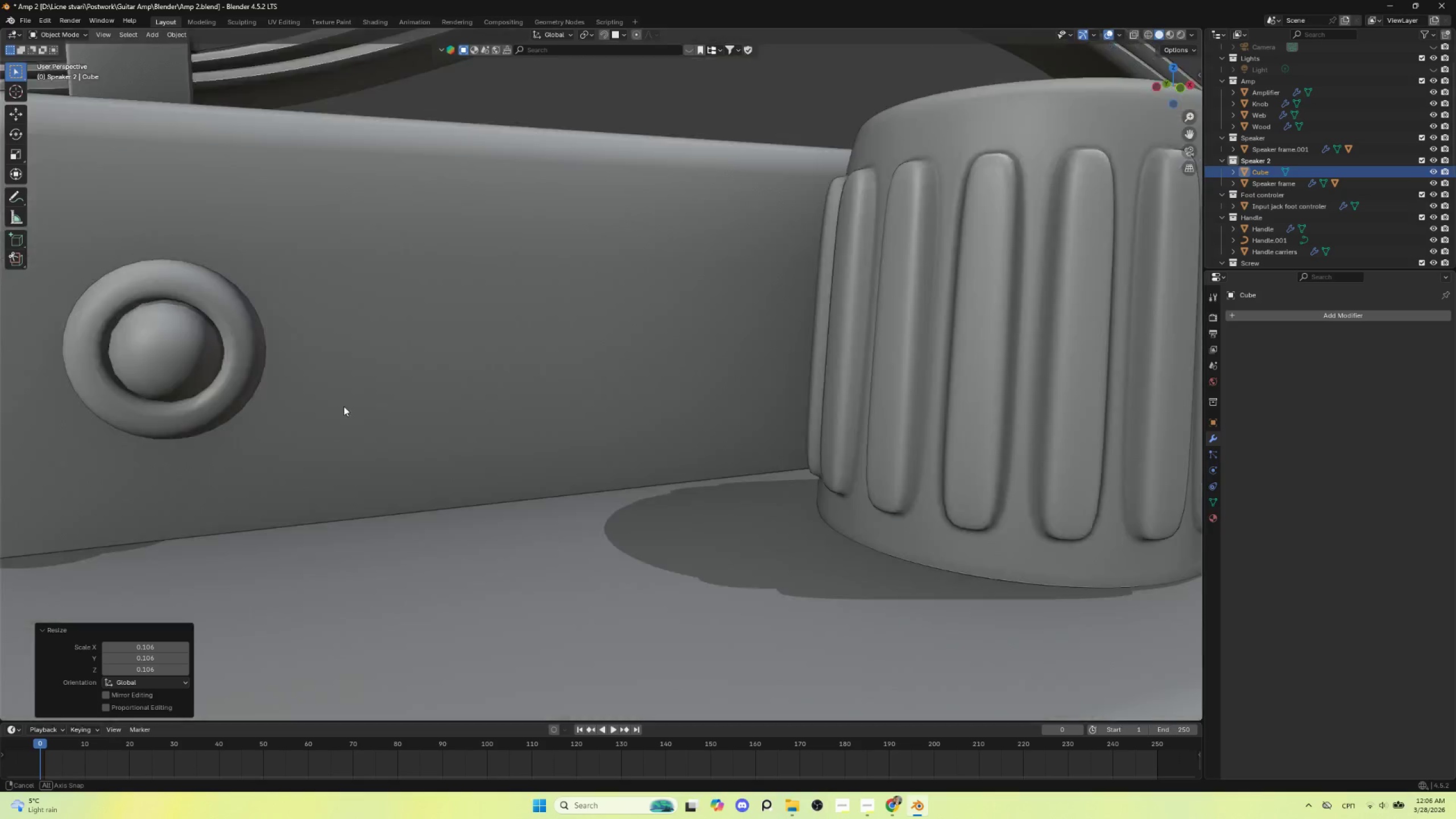 
hold_key(key=AltLeft, duration=0.75)
 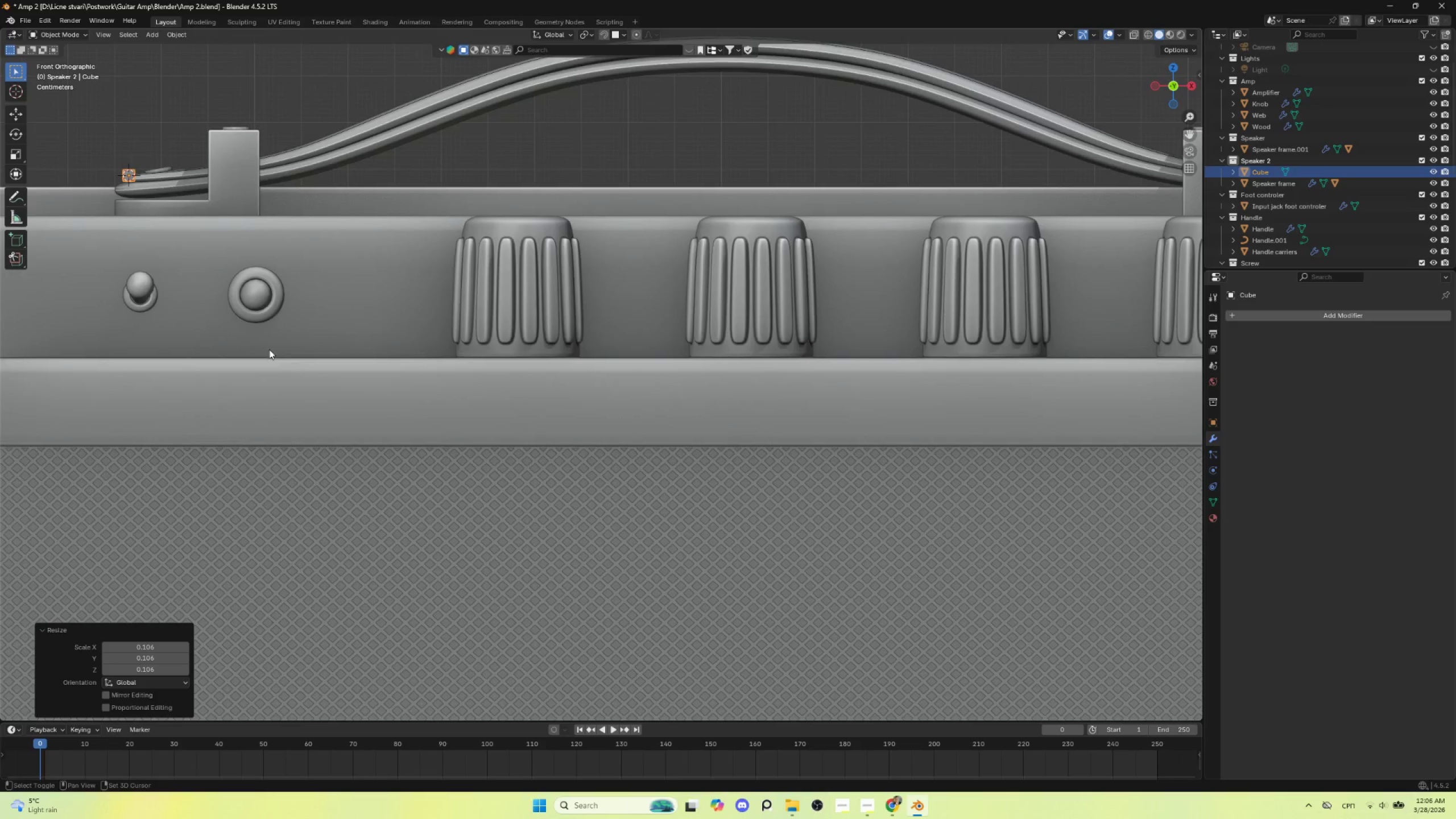 
hold_key(key=ShiftLeft, duration=0.53)
 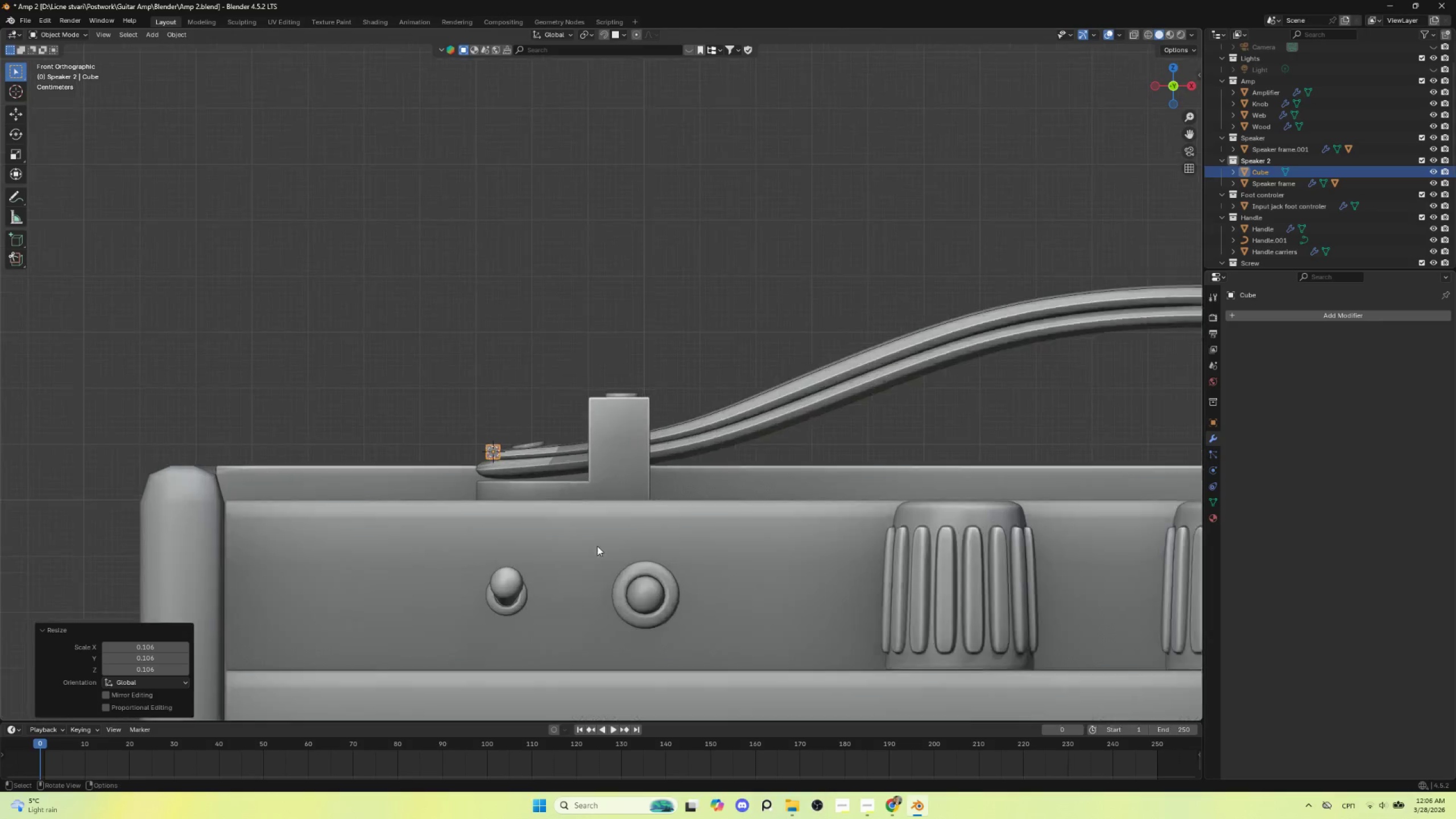 
scroll: coordinate [593, 533], scroll_direction: up, amount: 5.0
 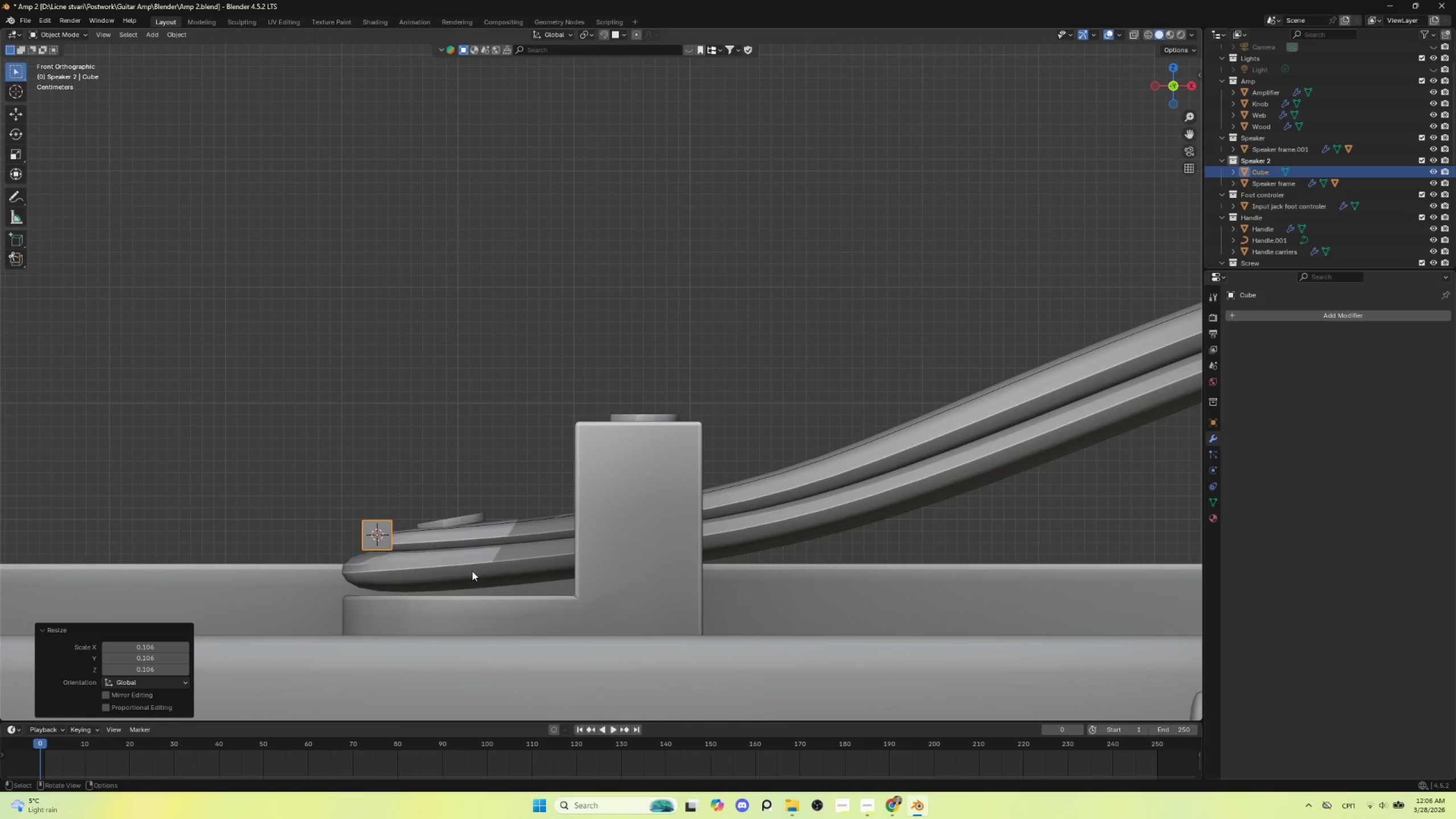 
key(S)
 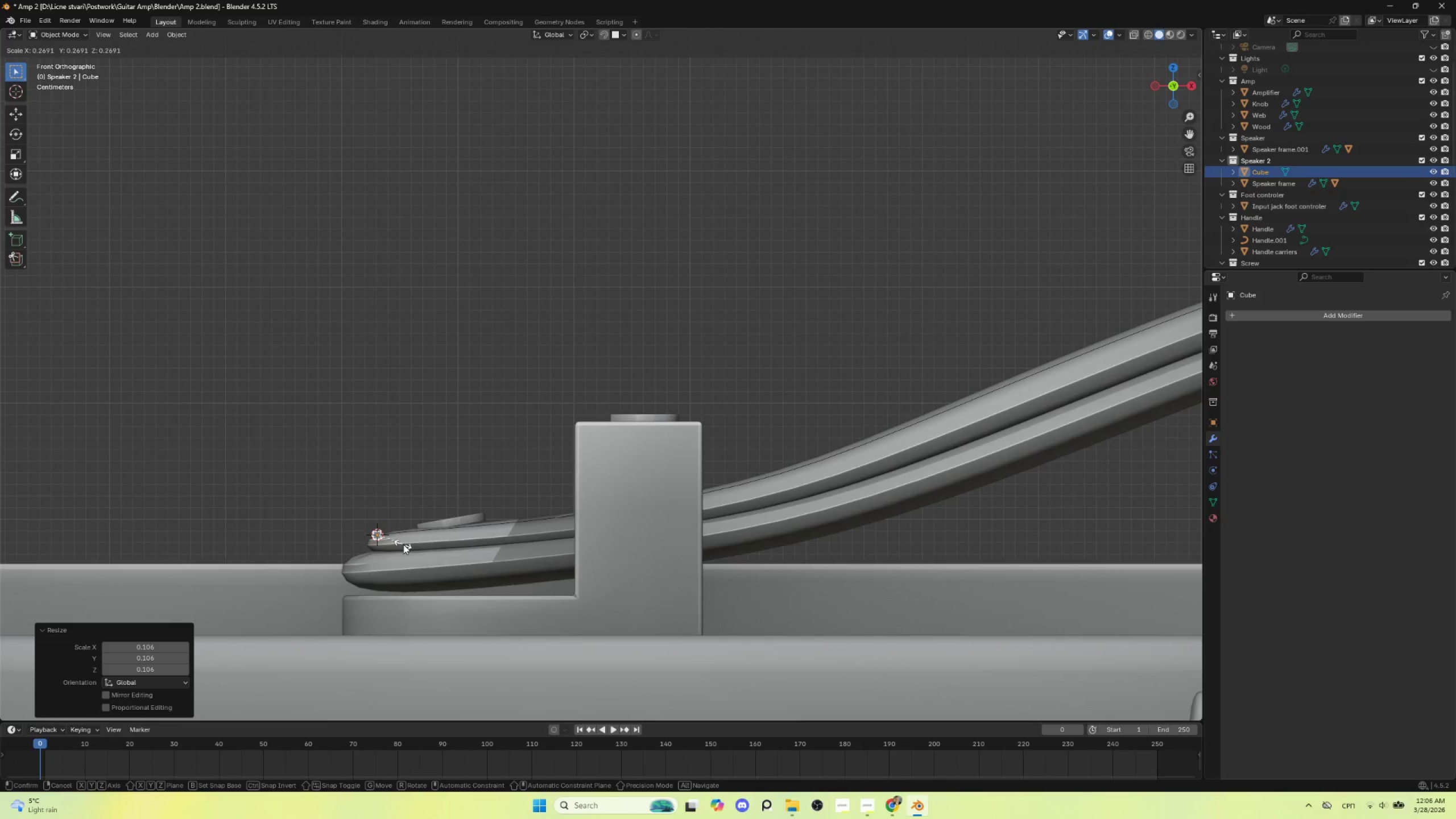 
left_click([404, 544])
 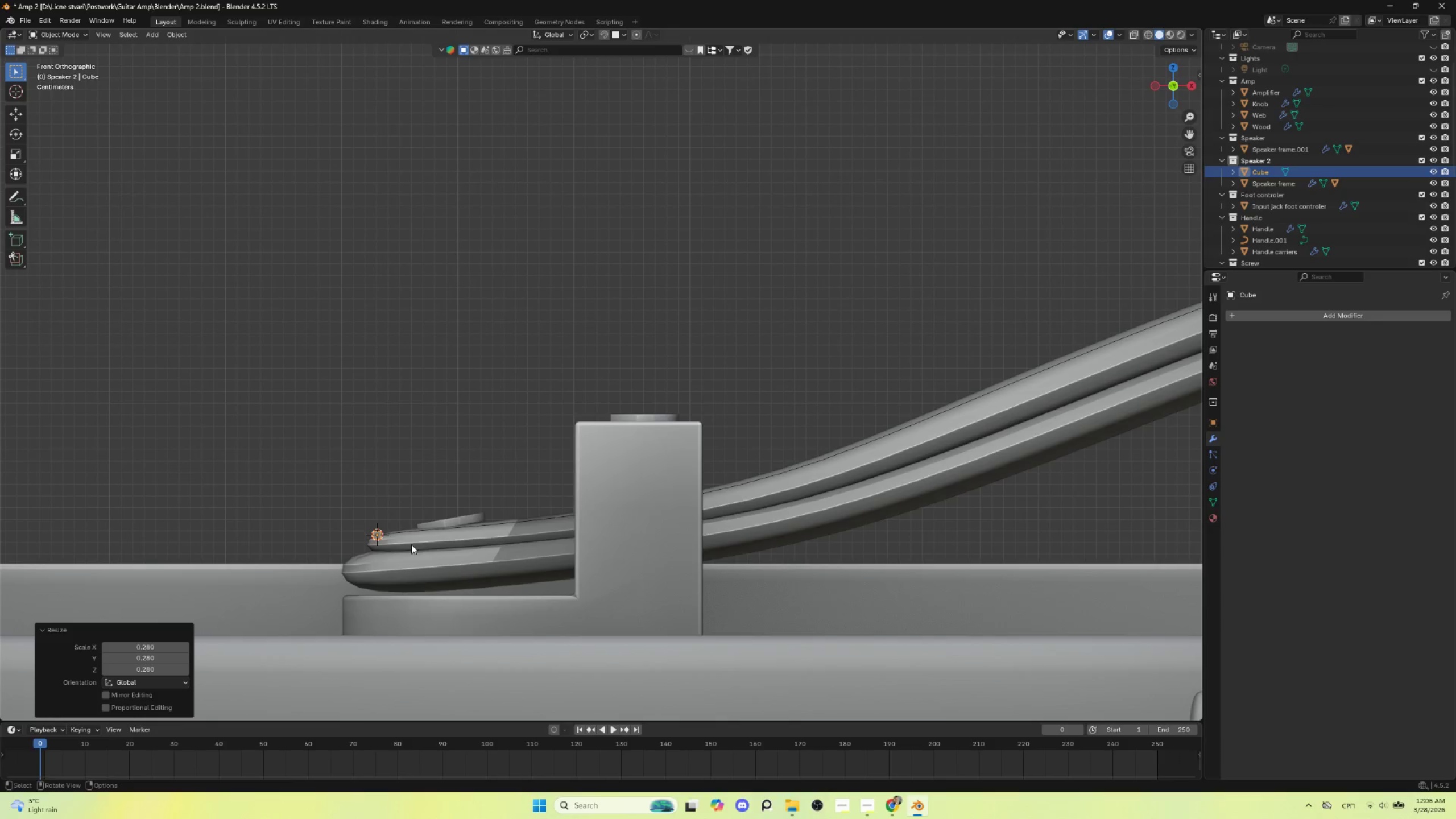 
type(sy)
 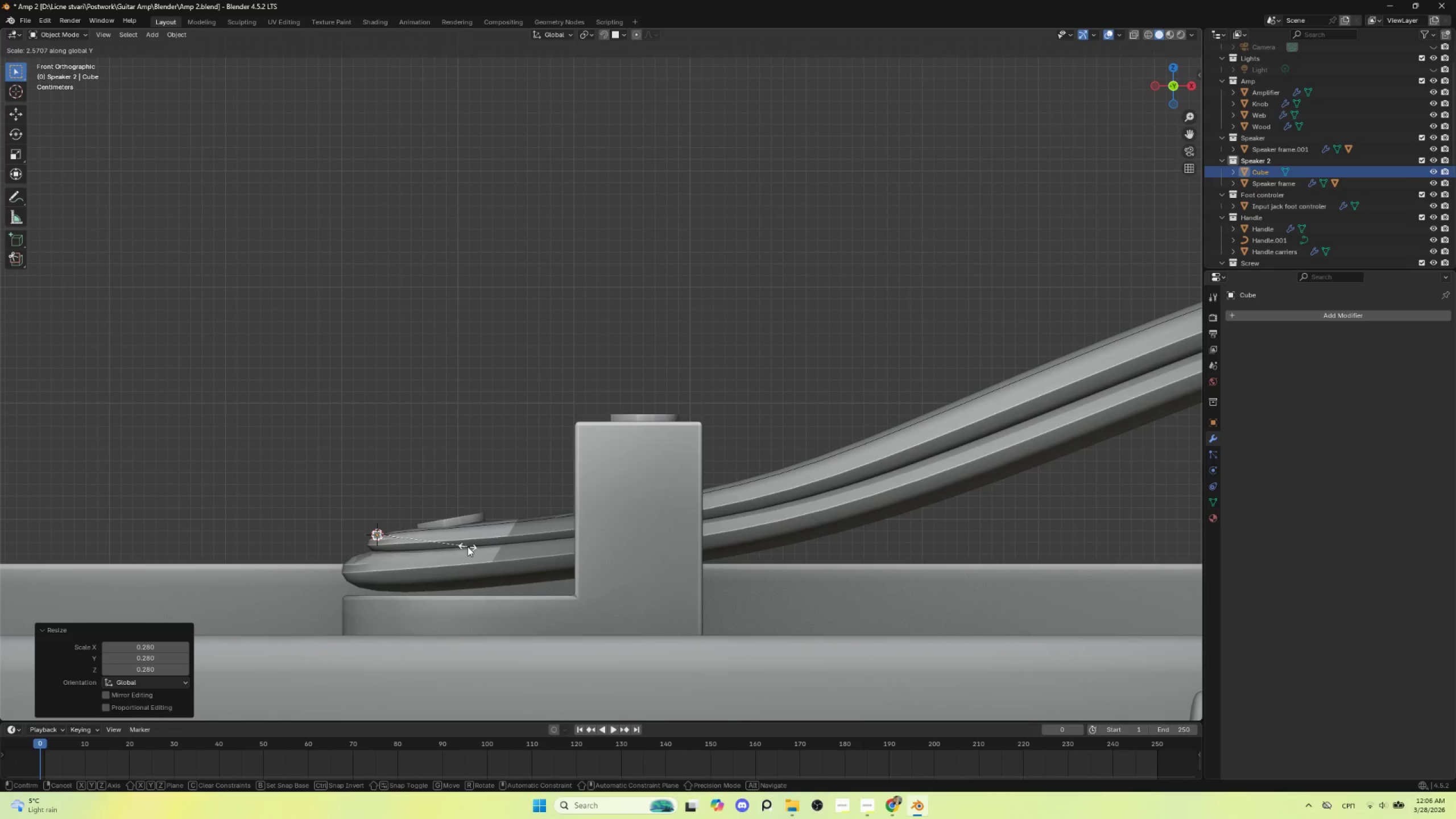 
key(X)
 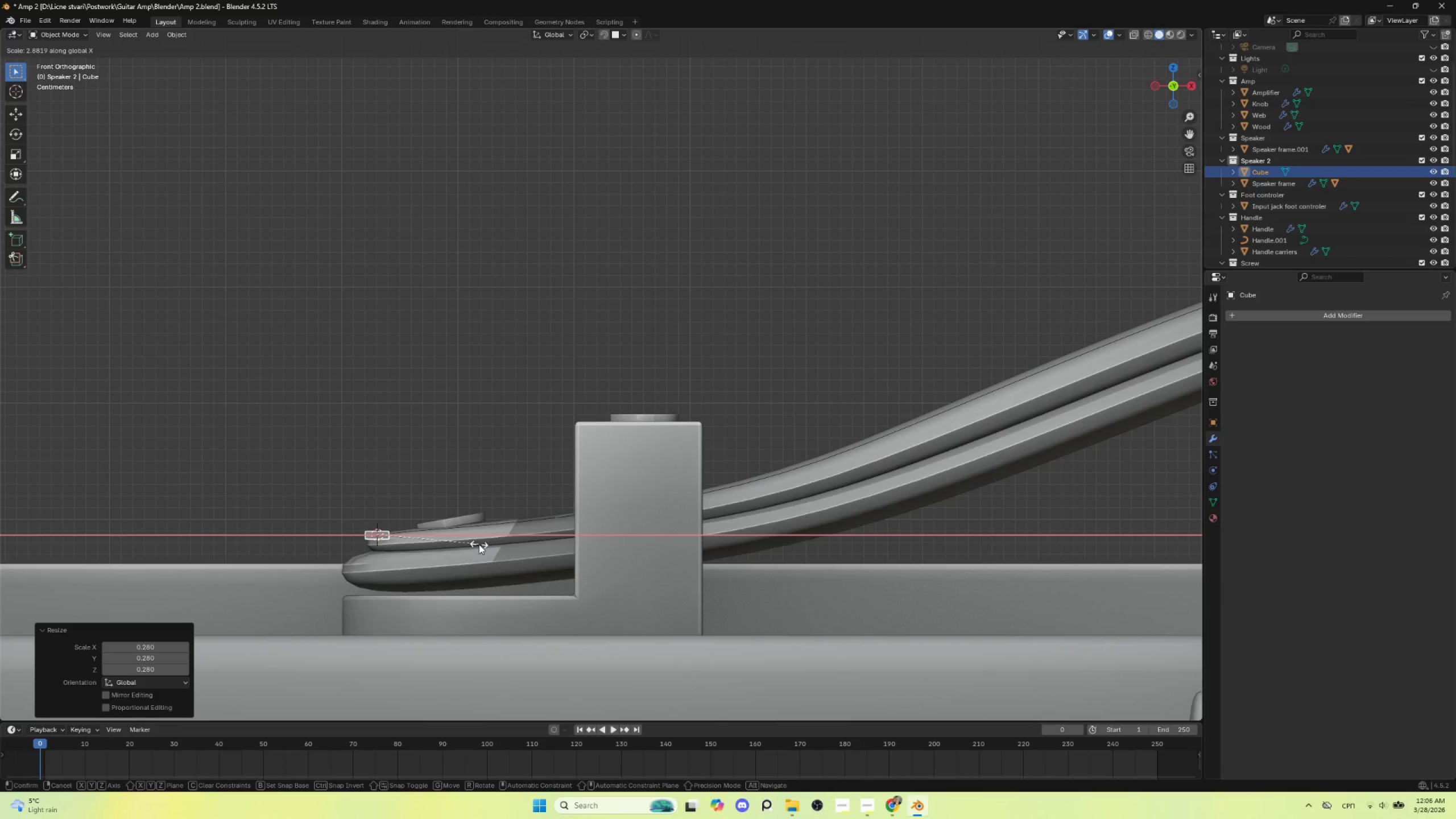 
left_click([479, 544])
 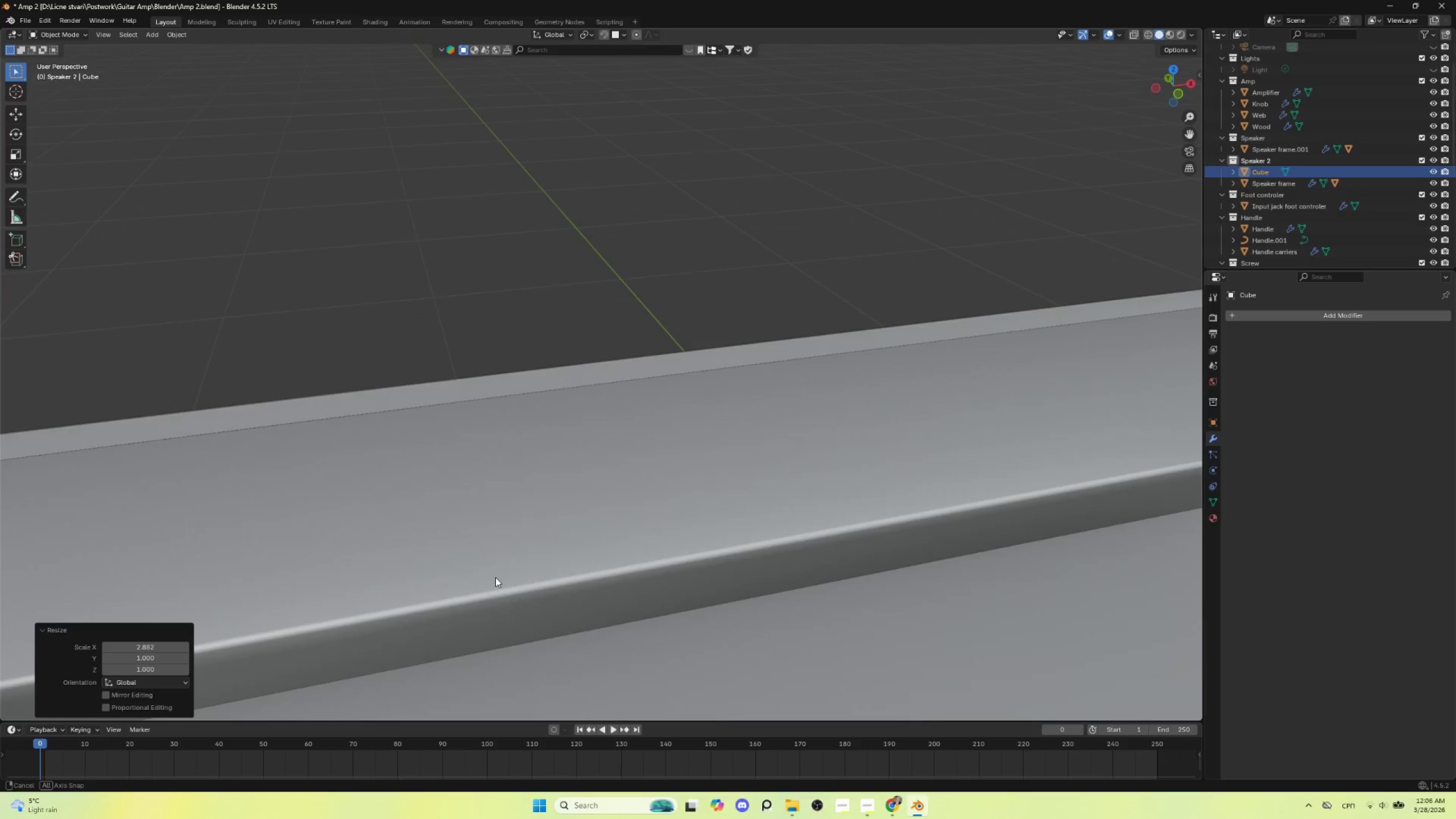 
hold_key(key=ShiftLeft, duration=0.47)
 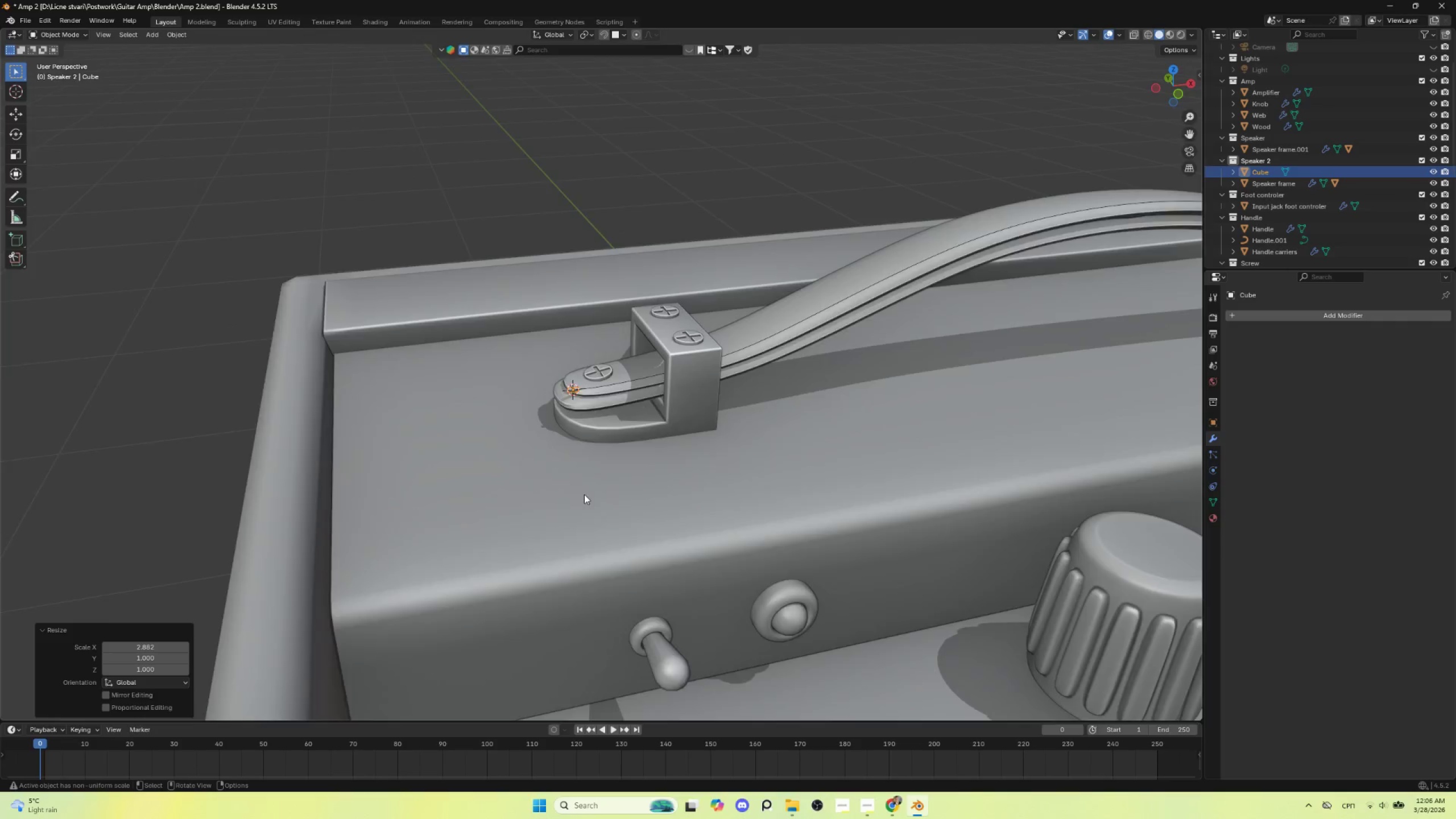 
scroll: coordinate [494, 577], scroll_direction: down, amount: 6.0
 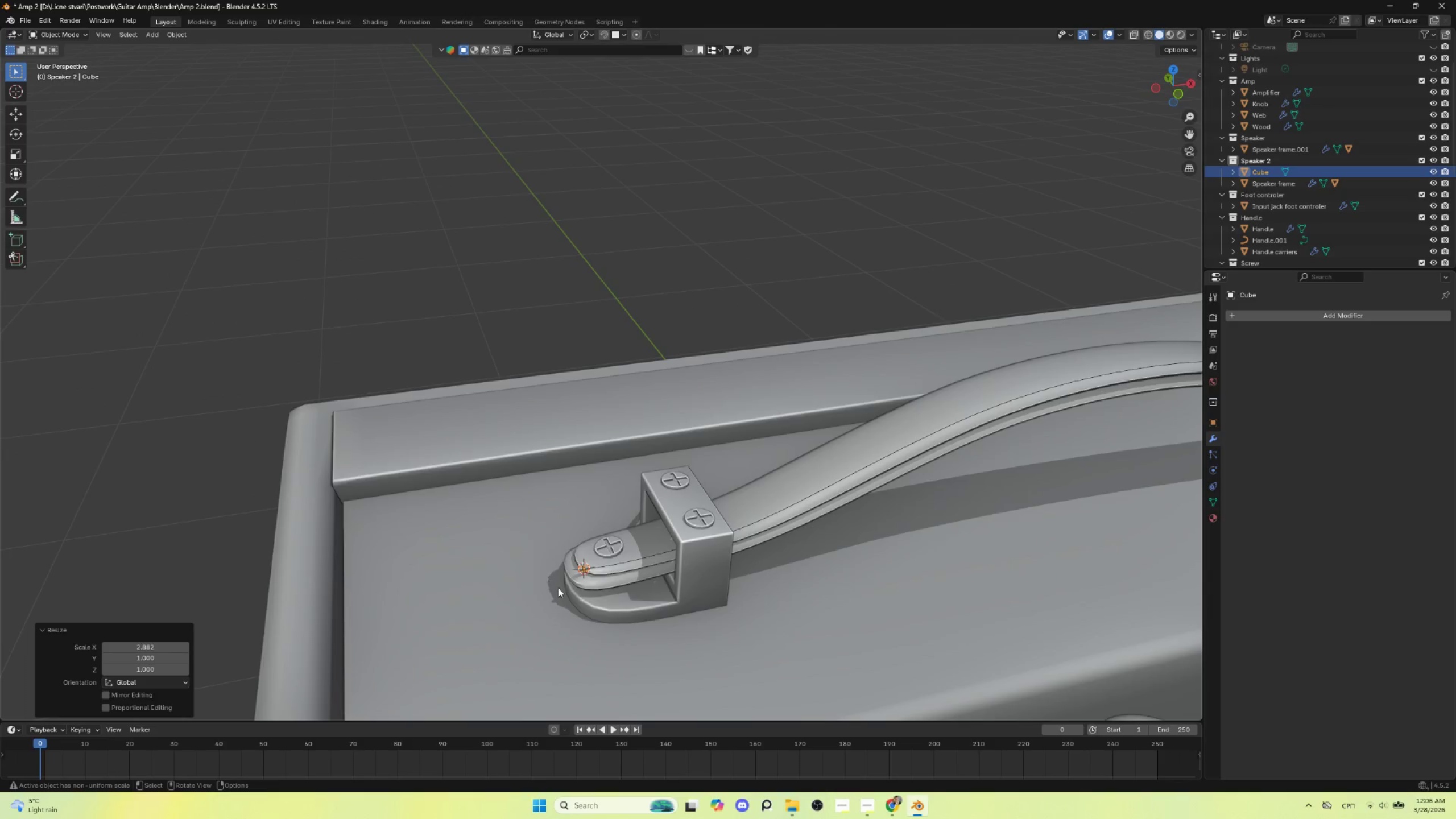 
scroll: coordinate [572, 497], scroll_direction: up, amount: 6.0
 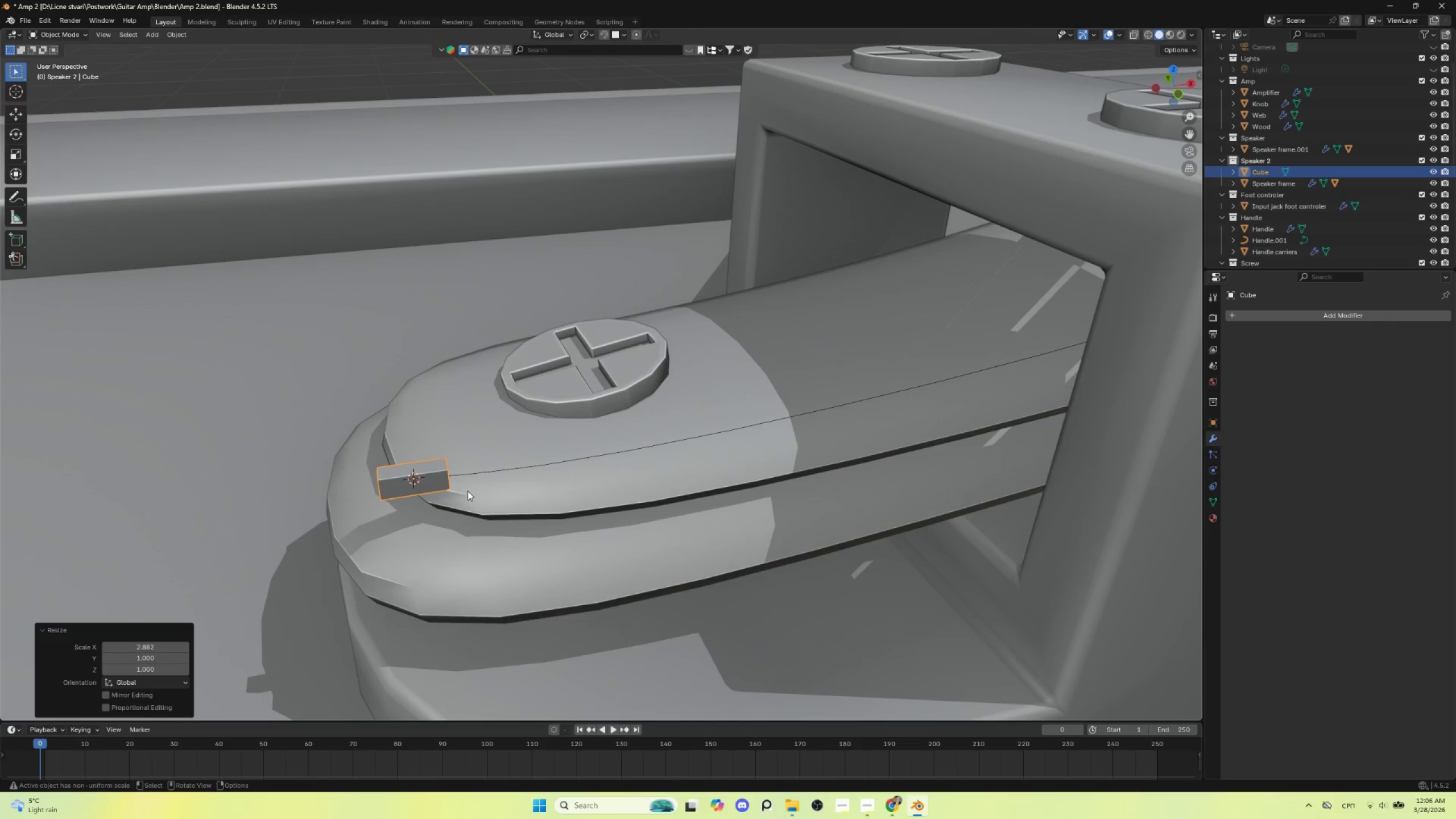 
key(Control+1)
 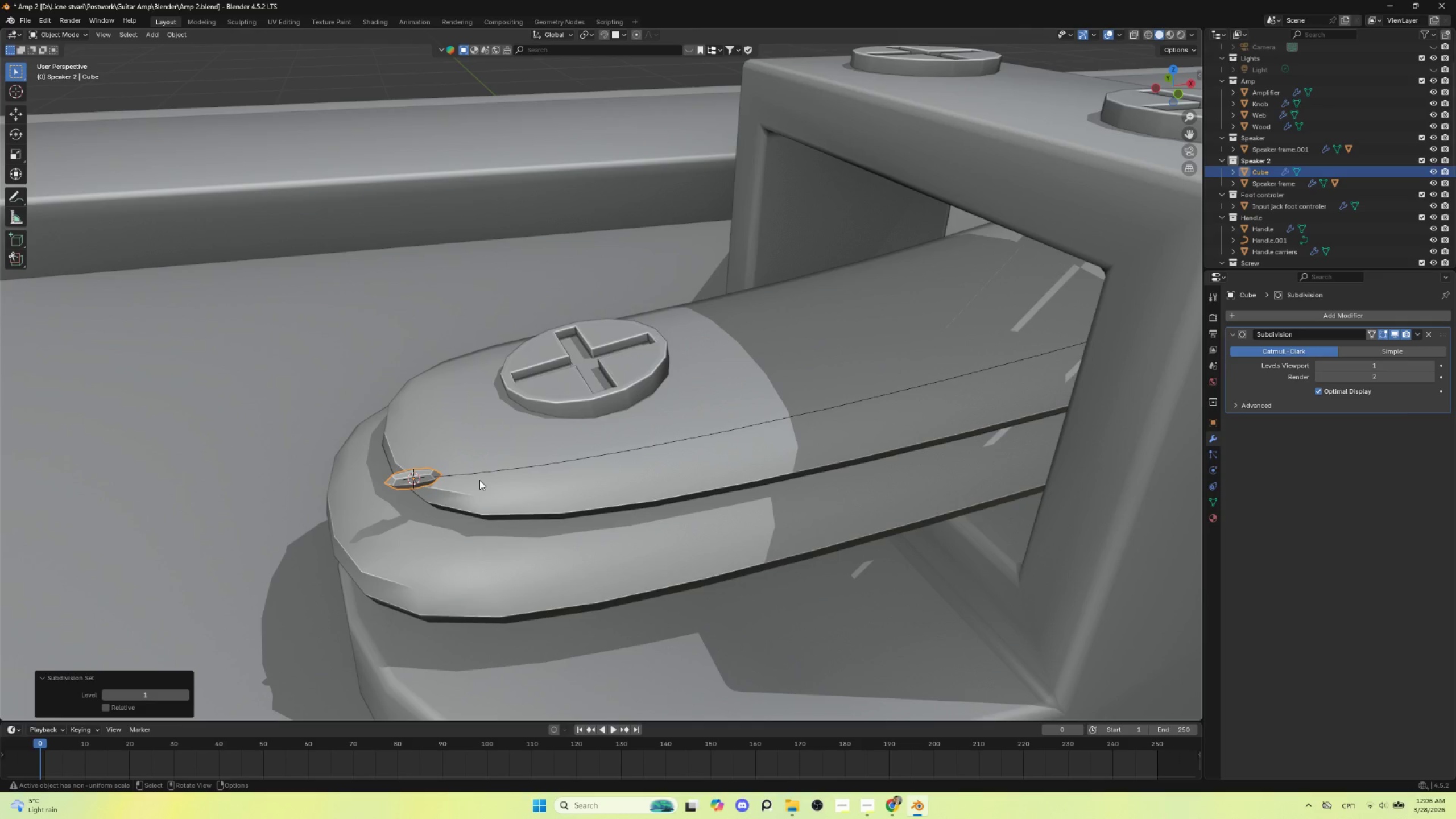 
key(Tab)
 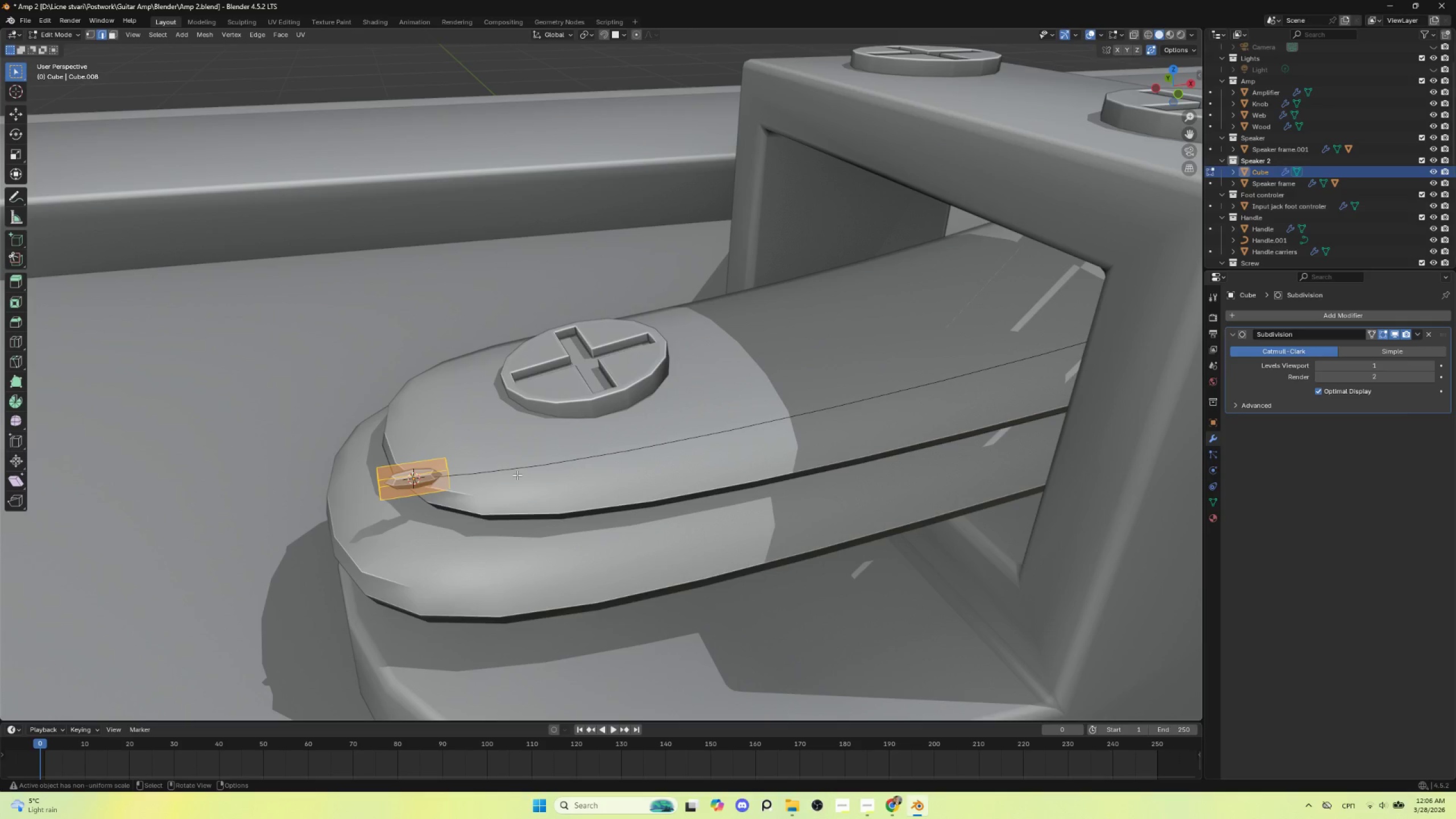 
key(Shift+E)
 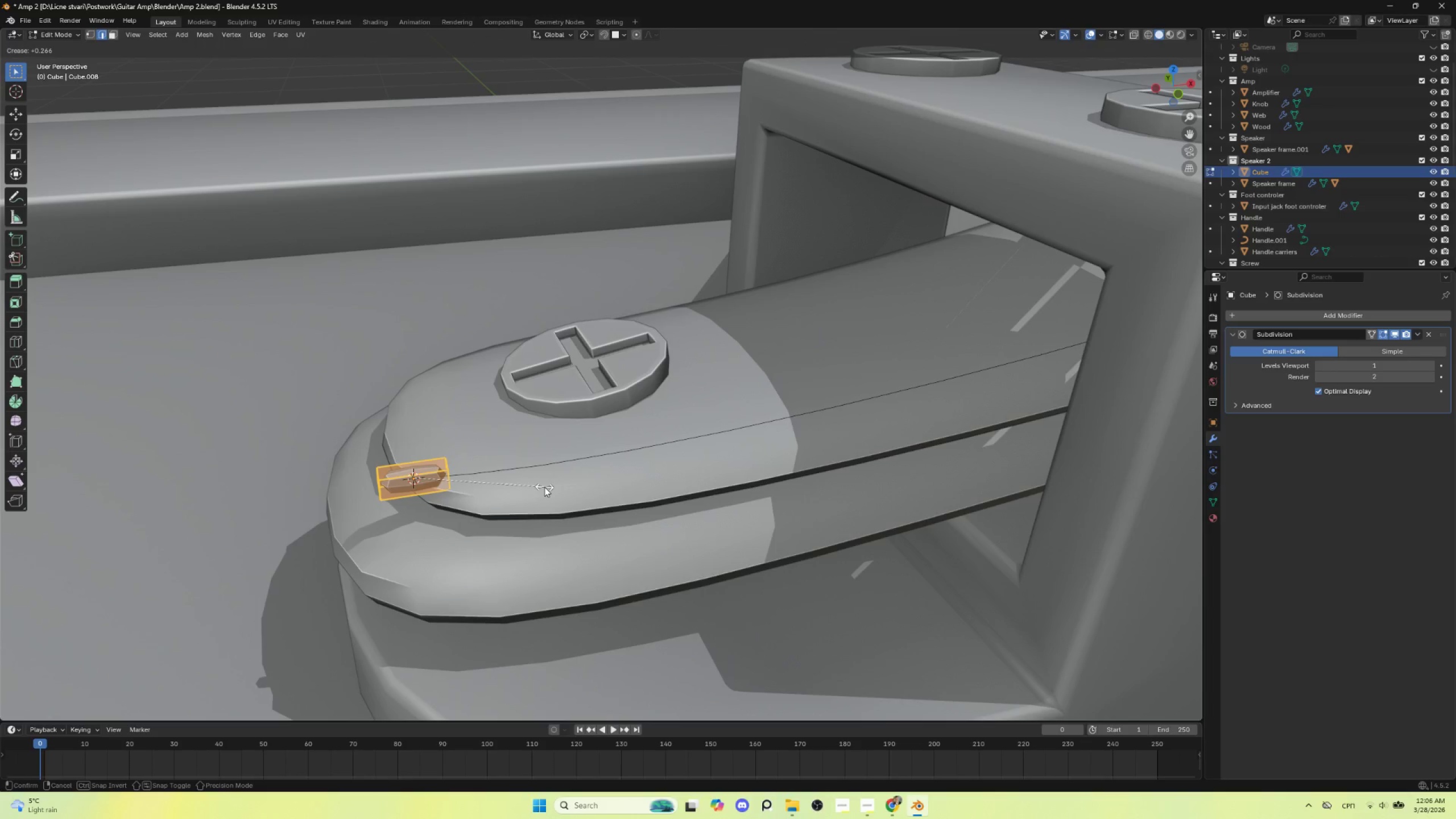 
left_click([544, 487])
 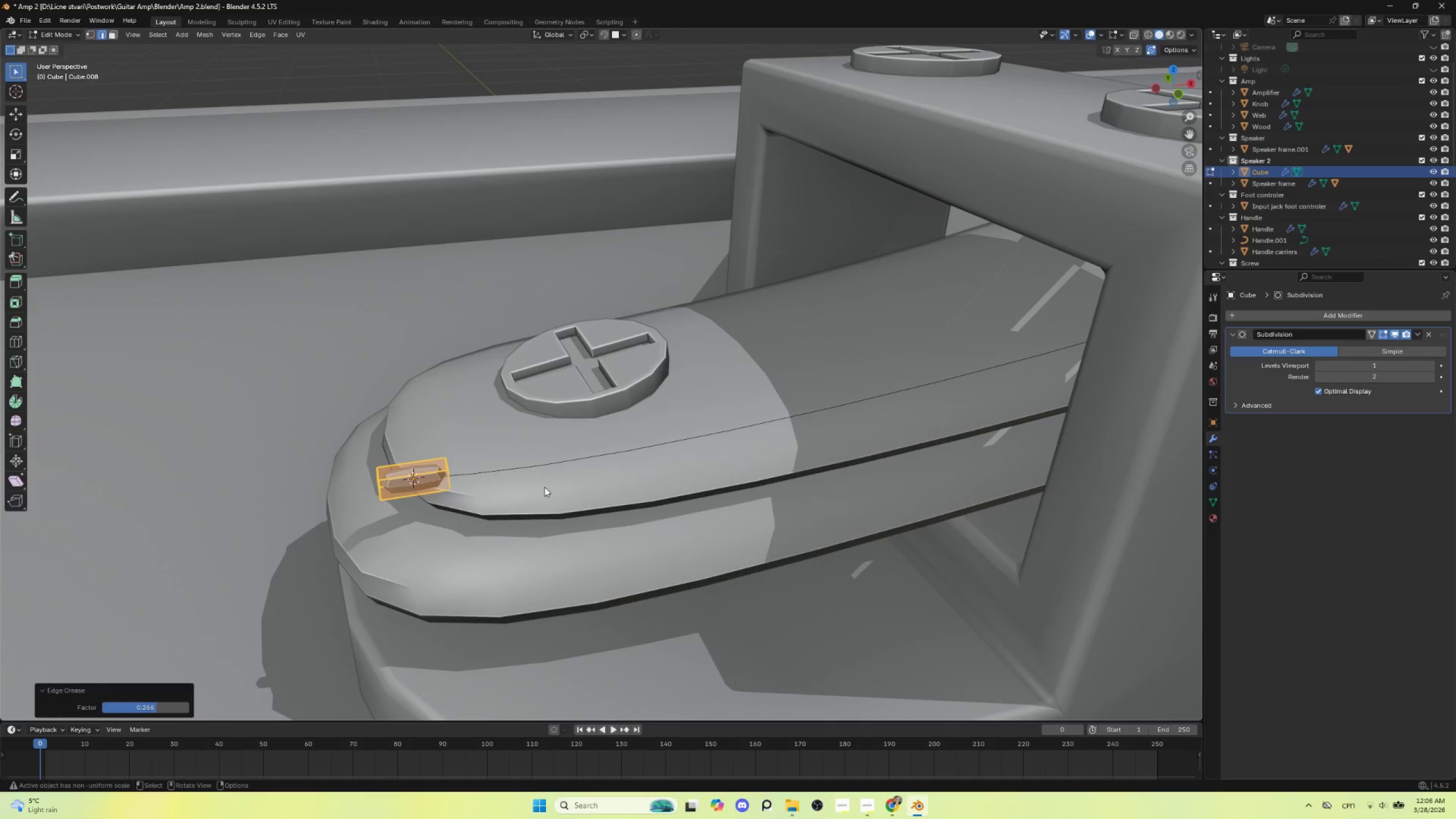 
key(Tab)
 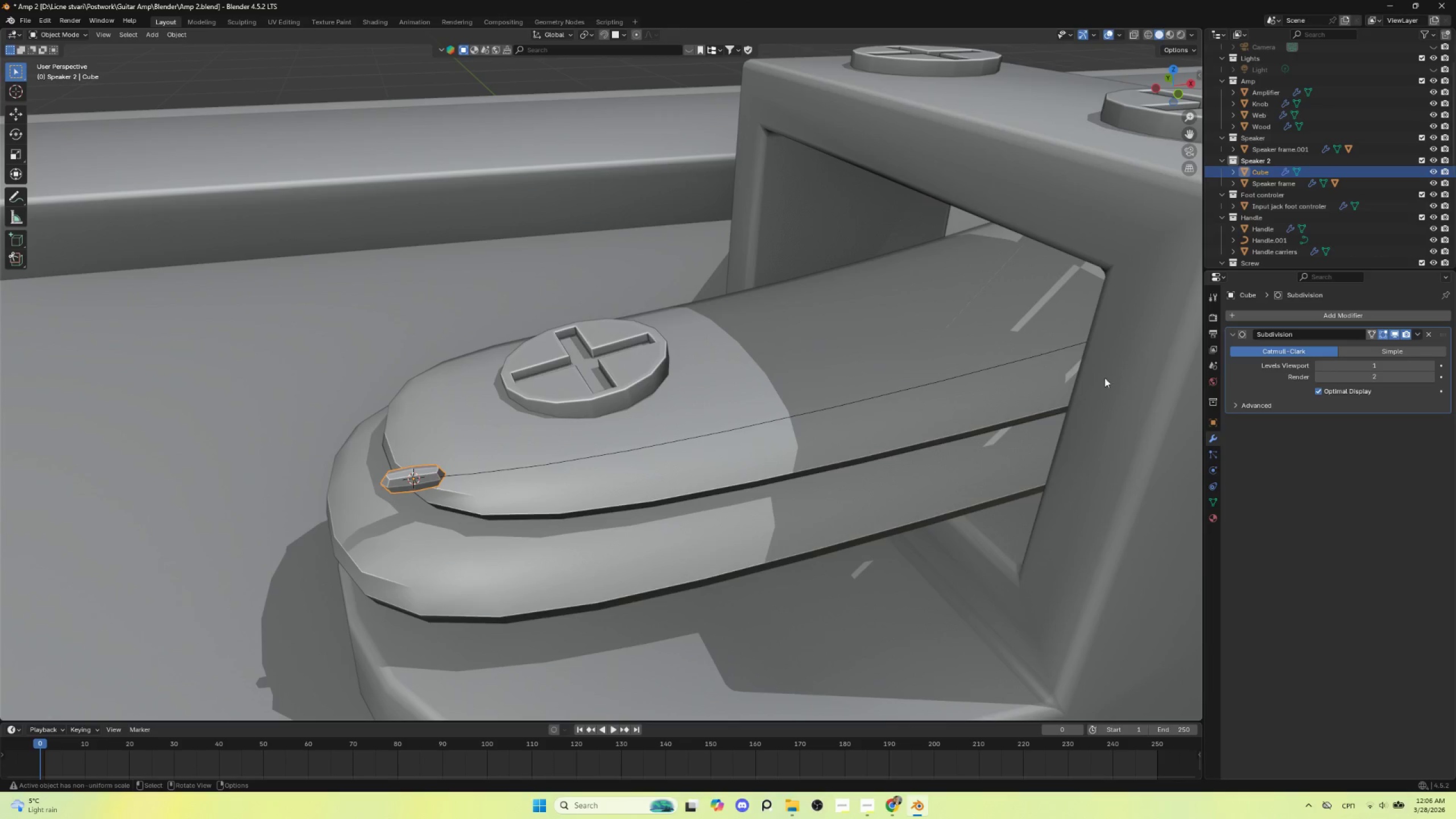 
key(Control+A)
 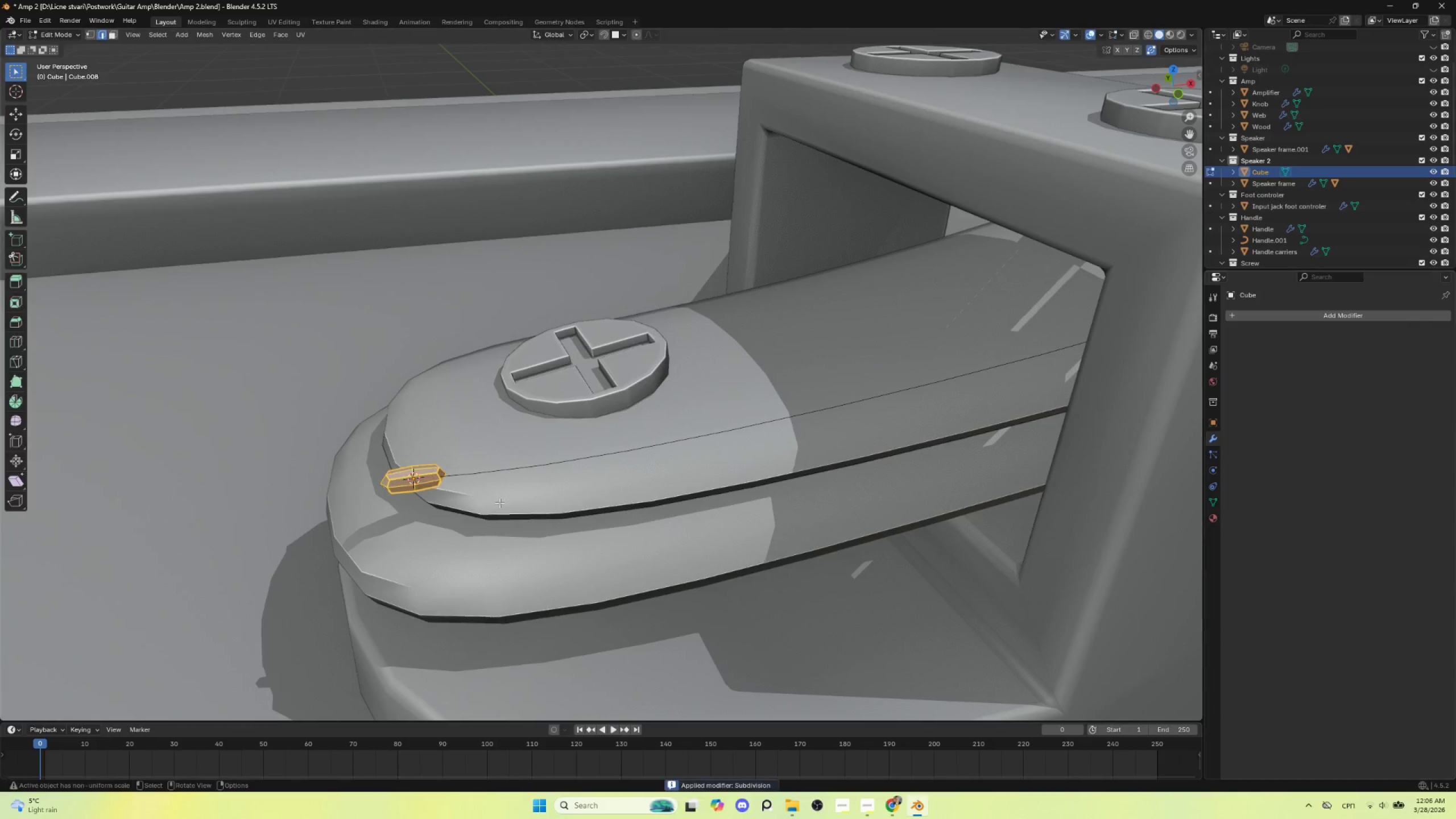 
key(Tab)
 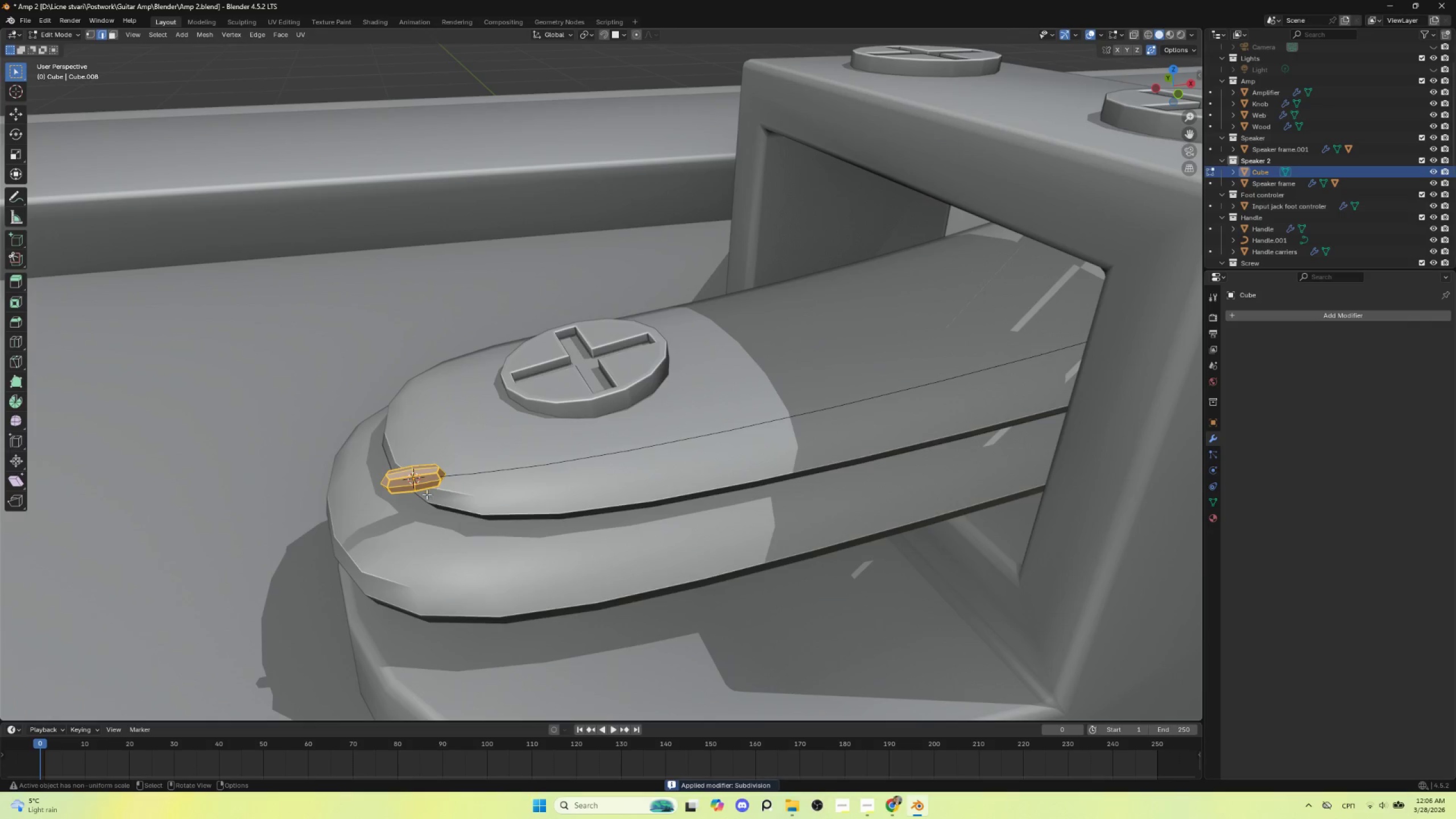 
key(Tab)
 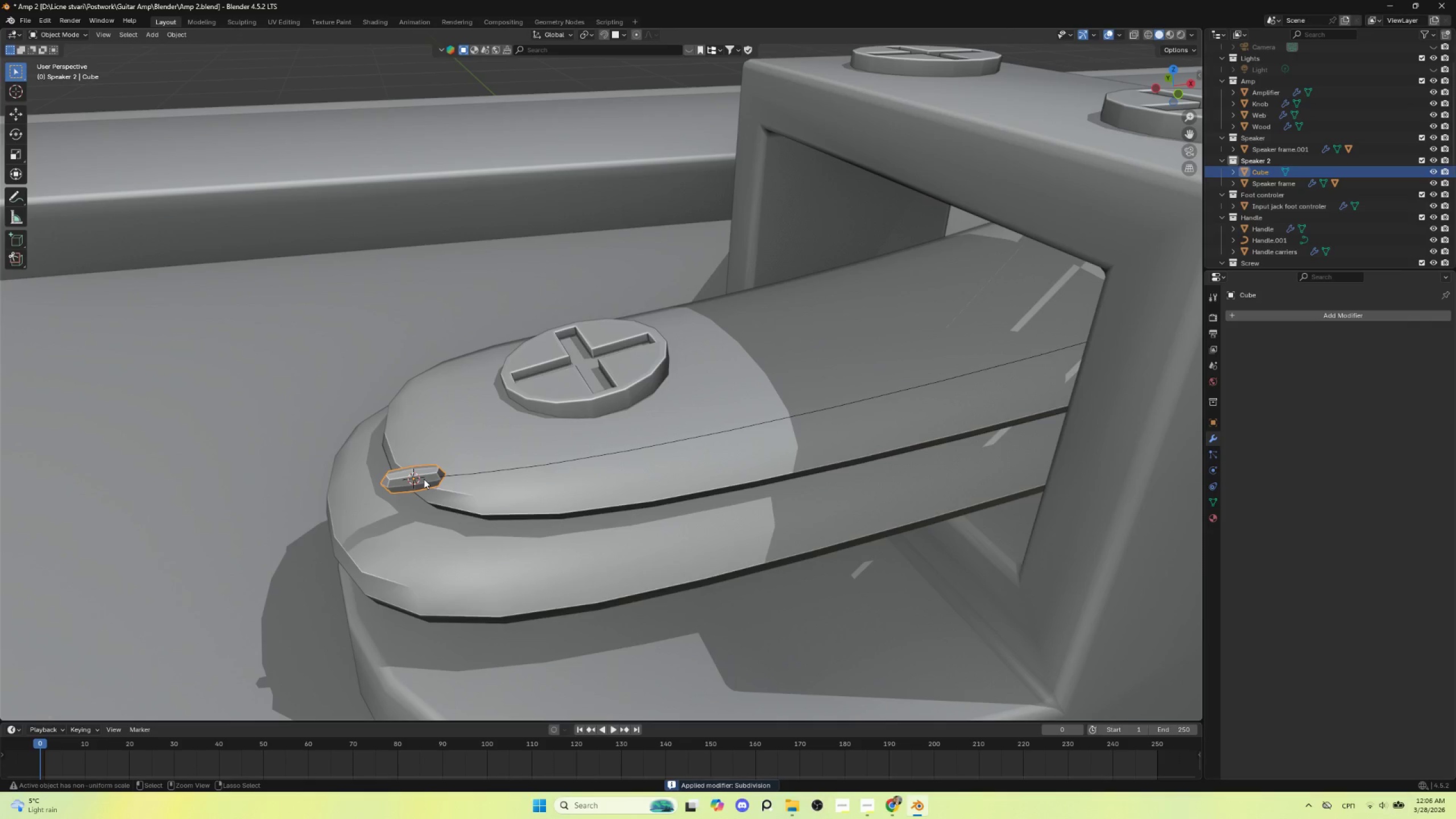 
key(Control+1)
 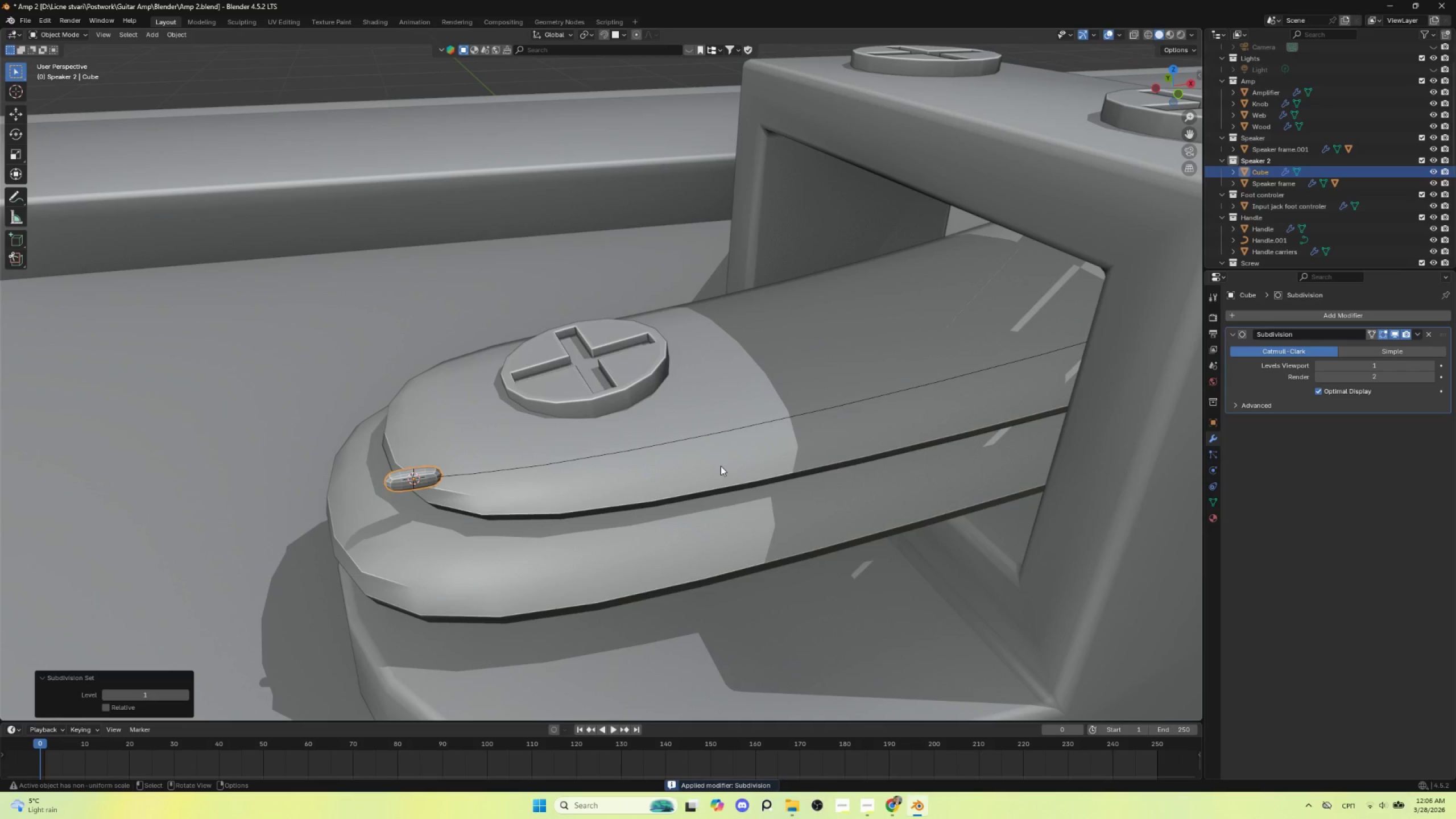 
key(Control+Z)
 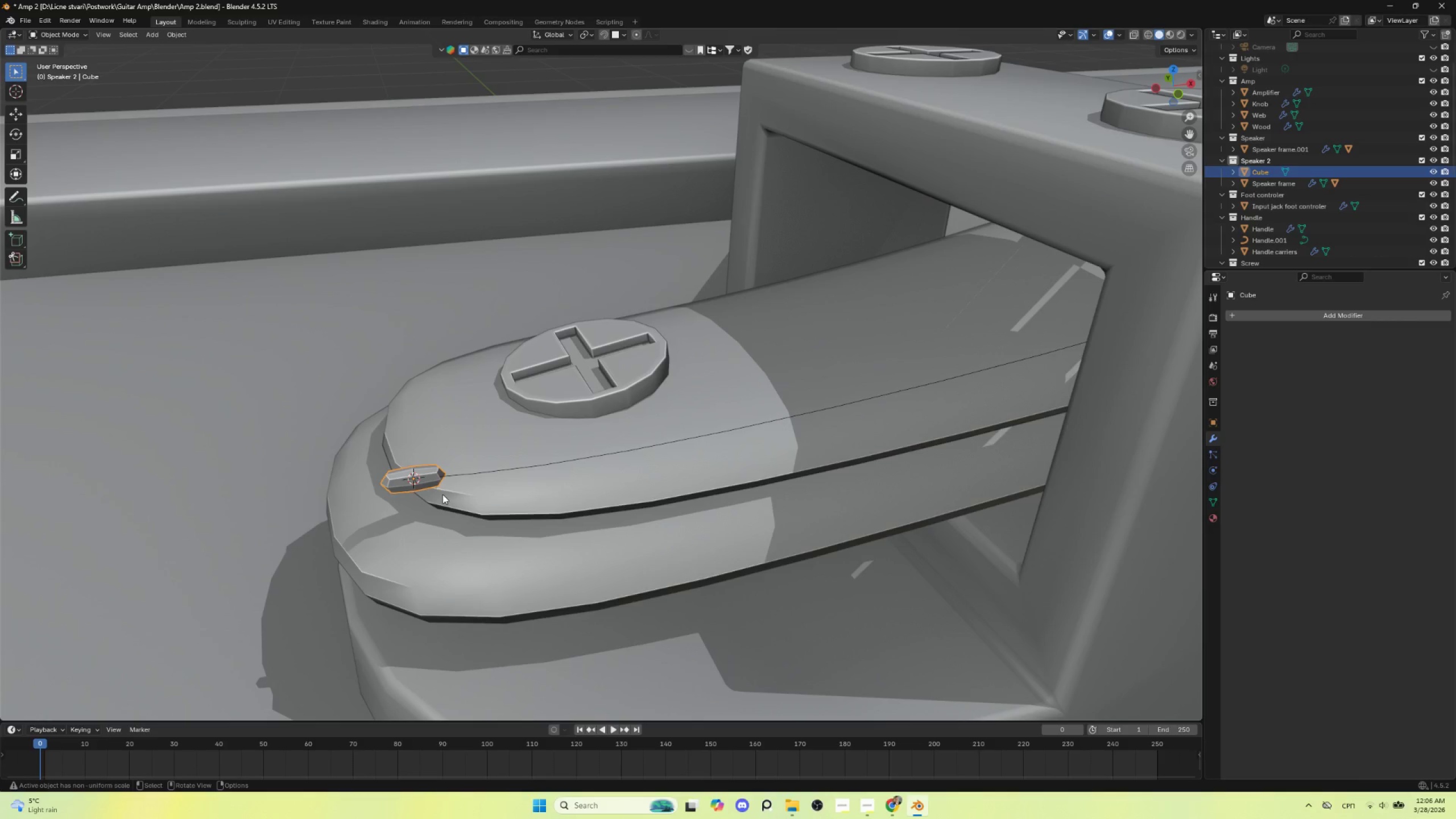 
key(Tab)
 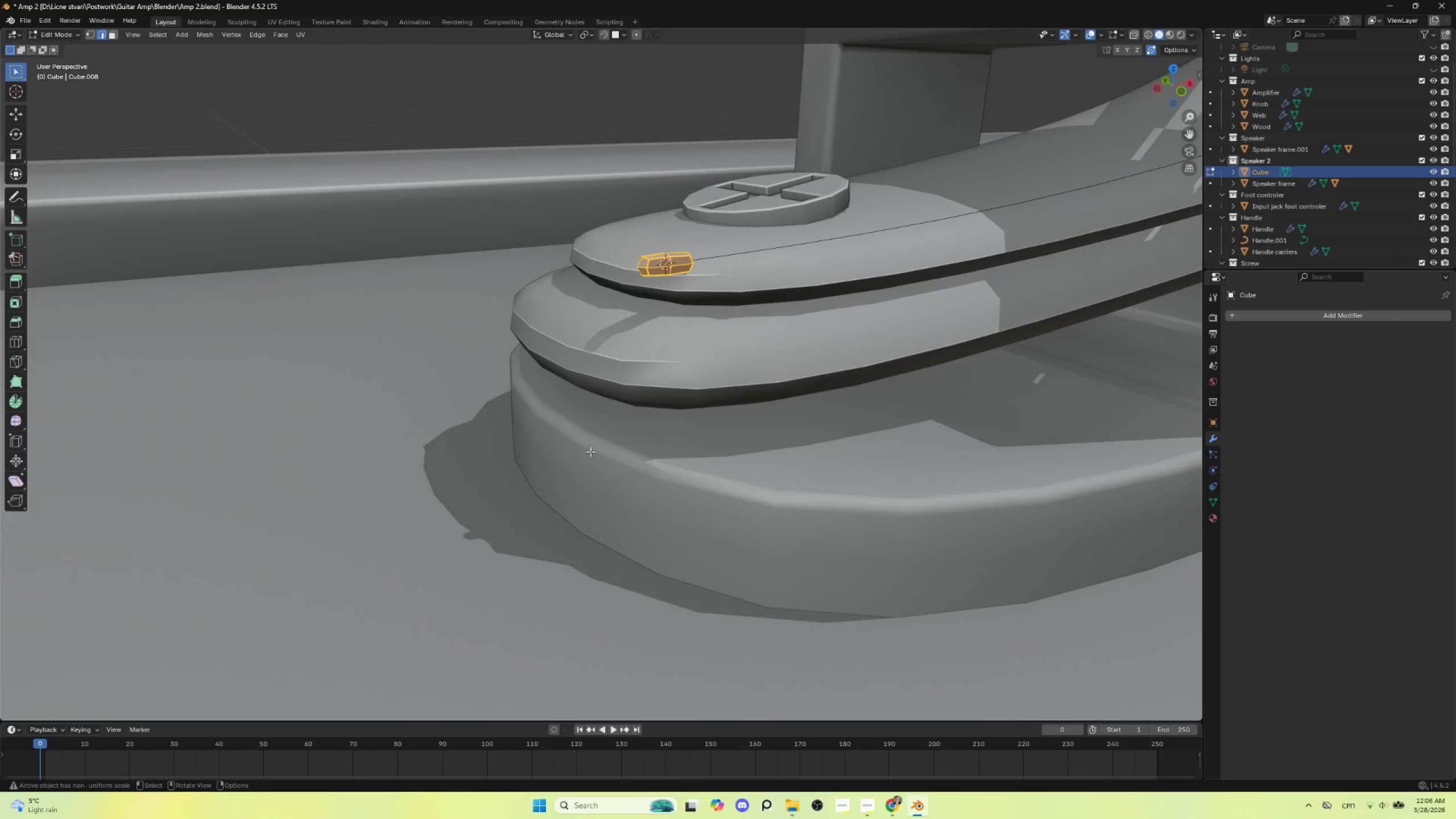 
key(Tab)
 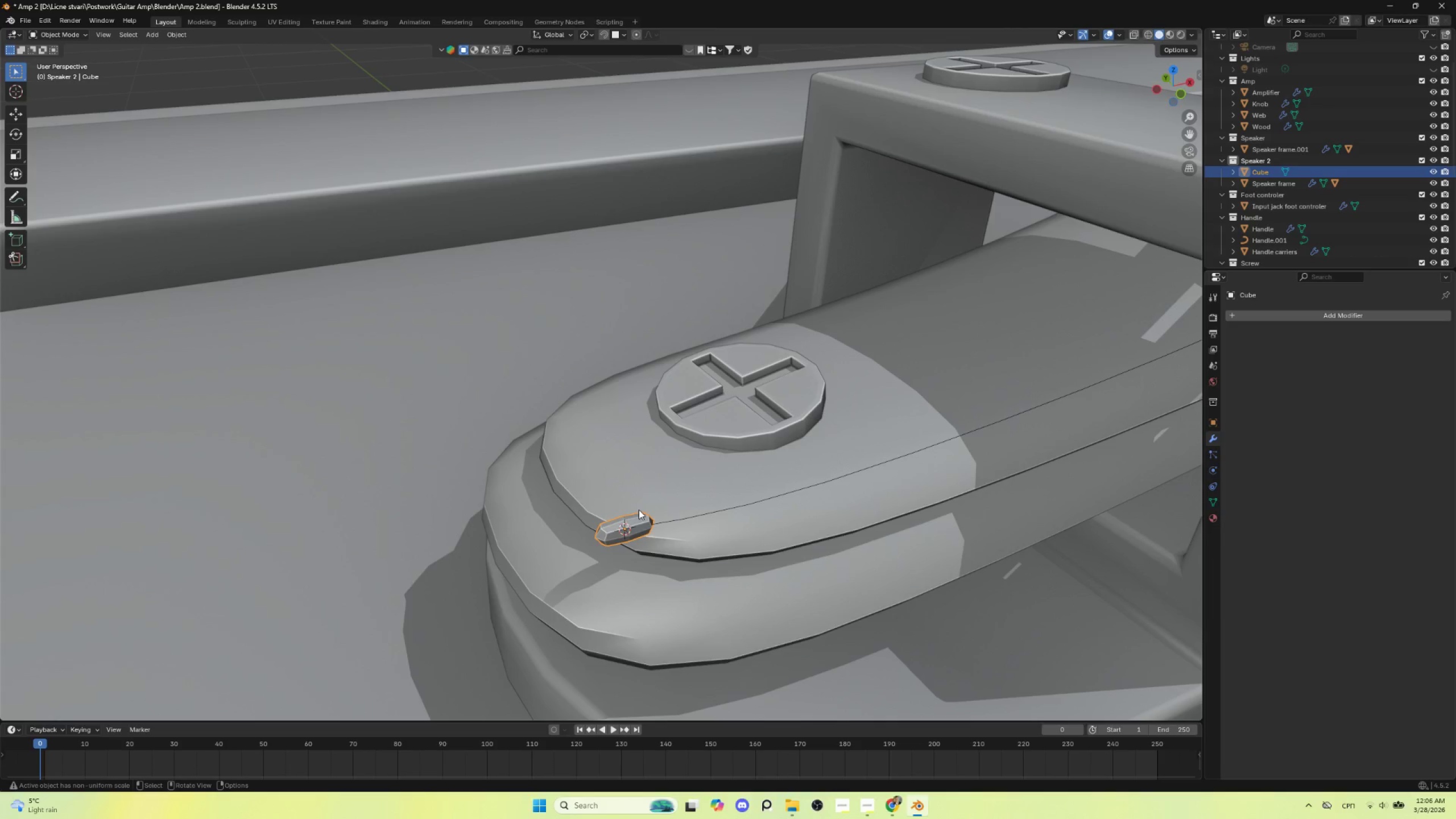 
key(NumpadDecimal)
 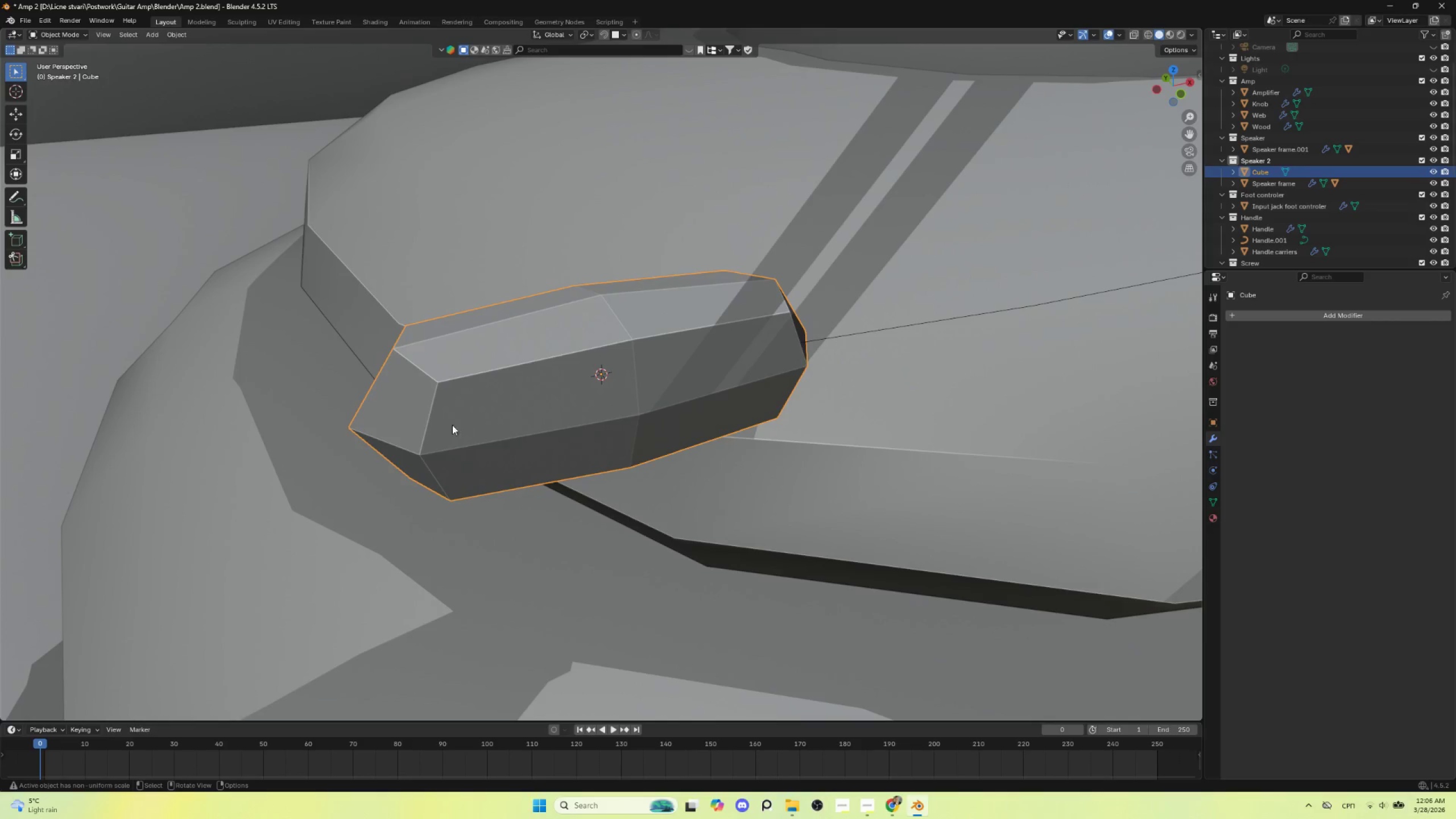 
key(Tab)
 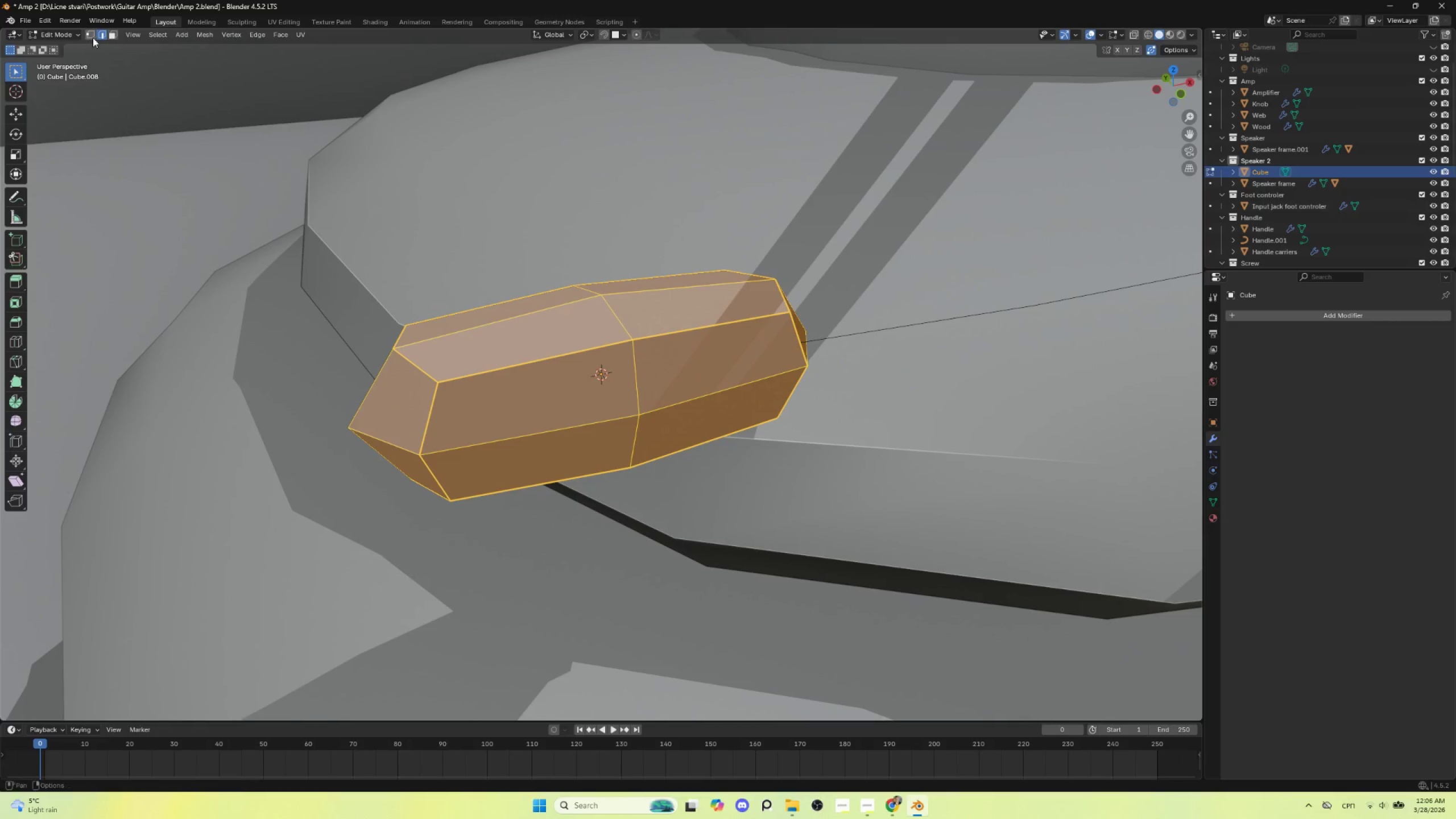 
left_click([93, 36])
 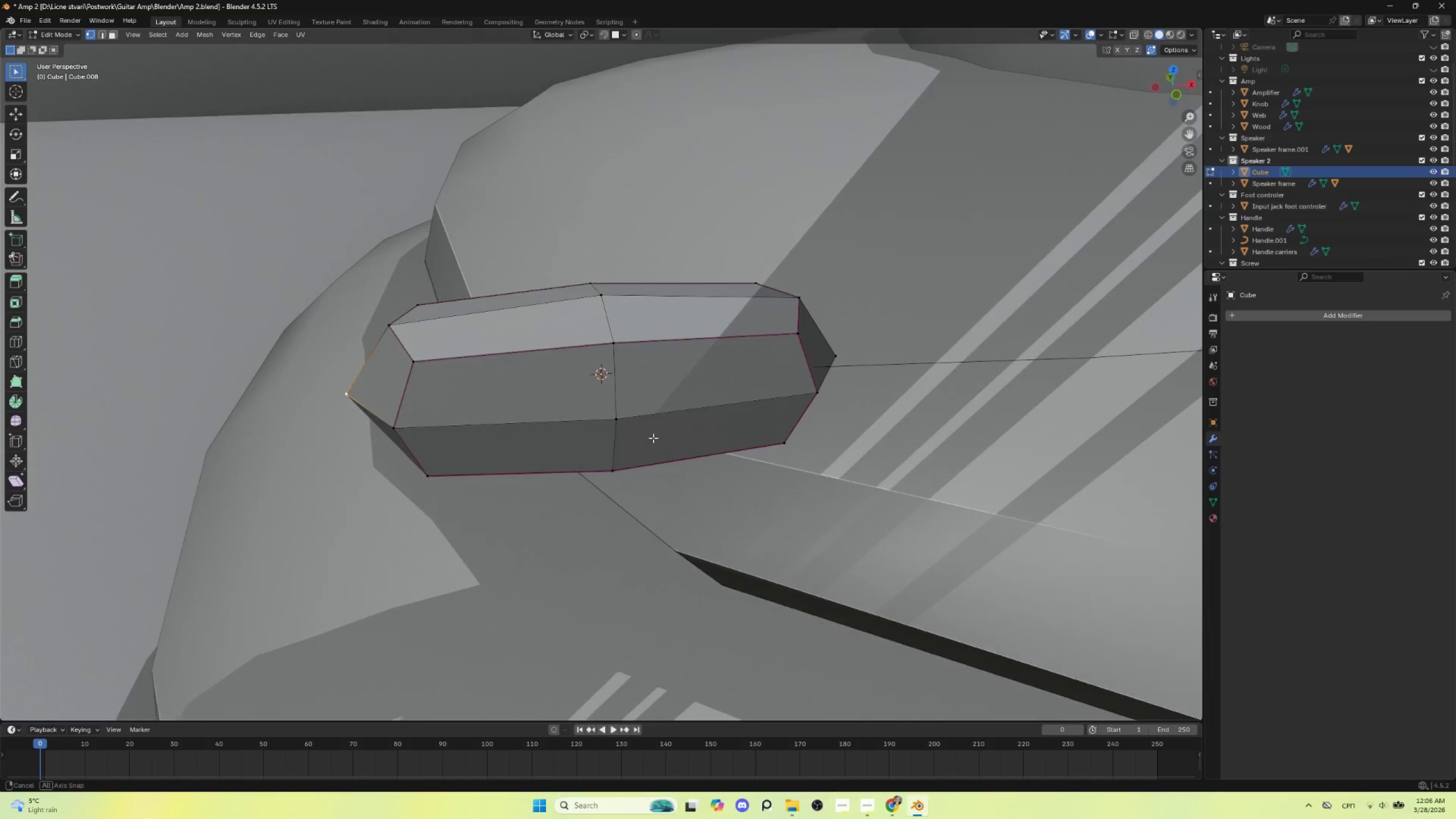 
hold_key(key=ShiftLeft, duration=1.14)
left_click([856, 386])
 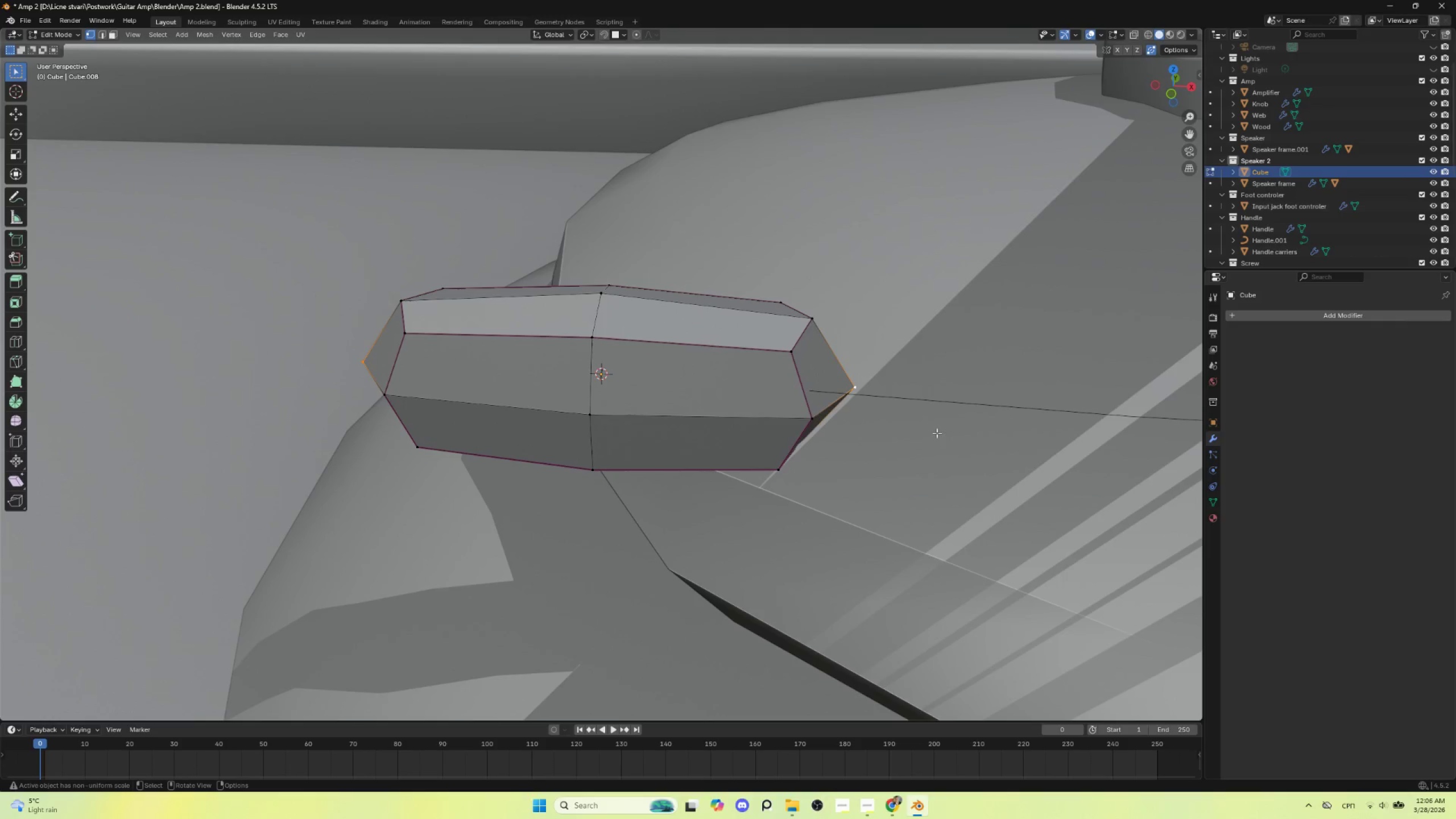 
type(sx)
 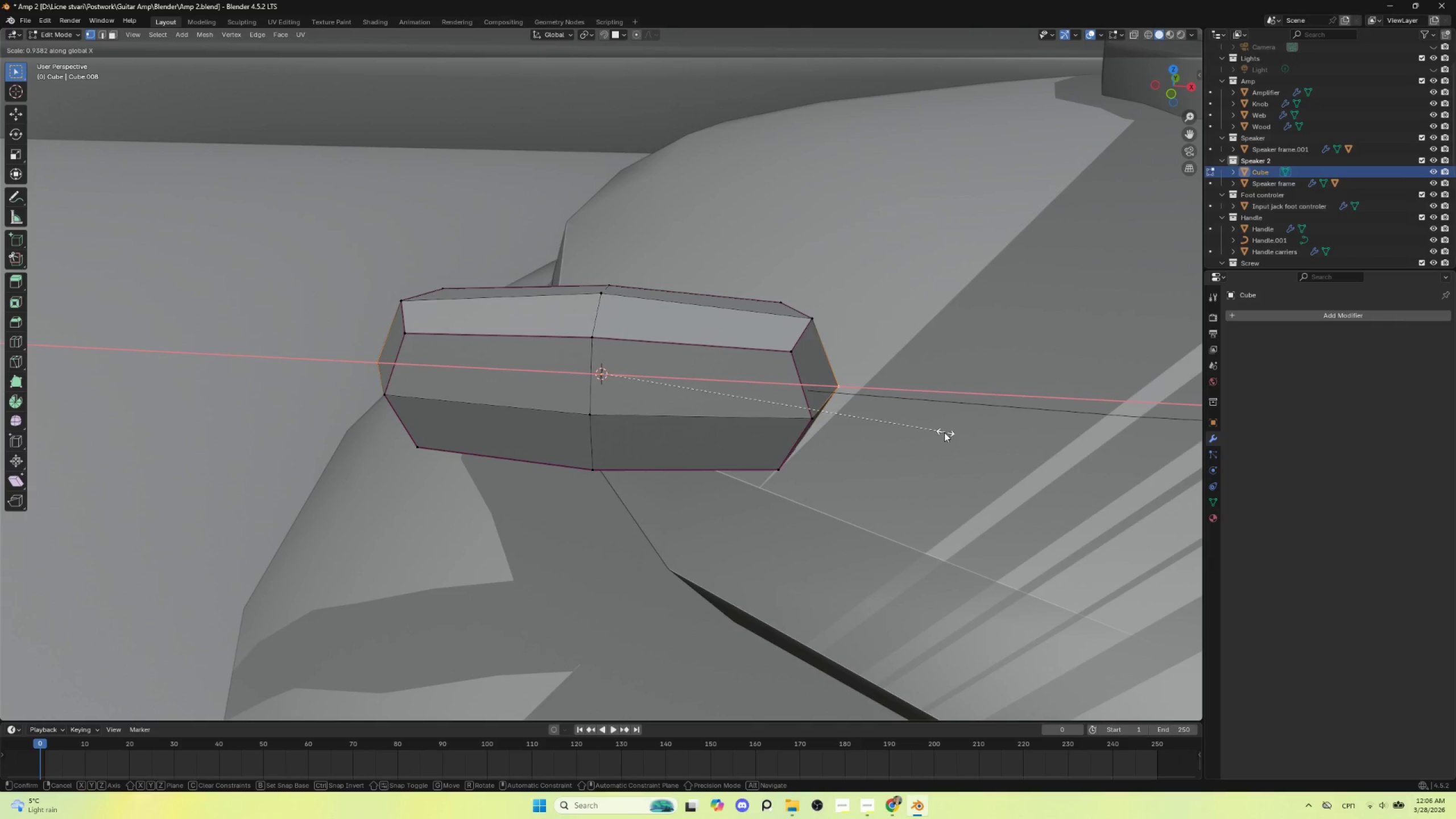 
left_click([944, 432])
 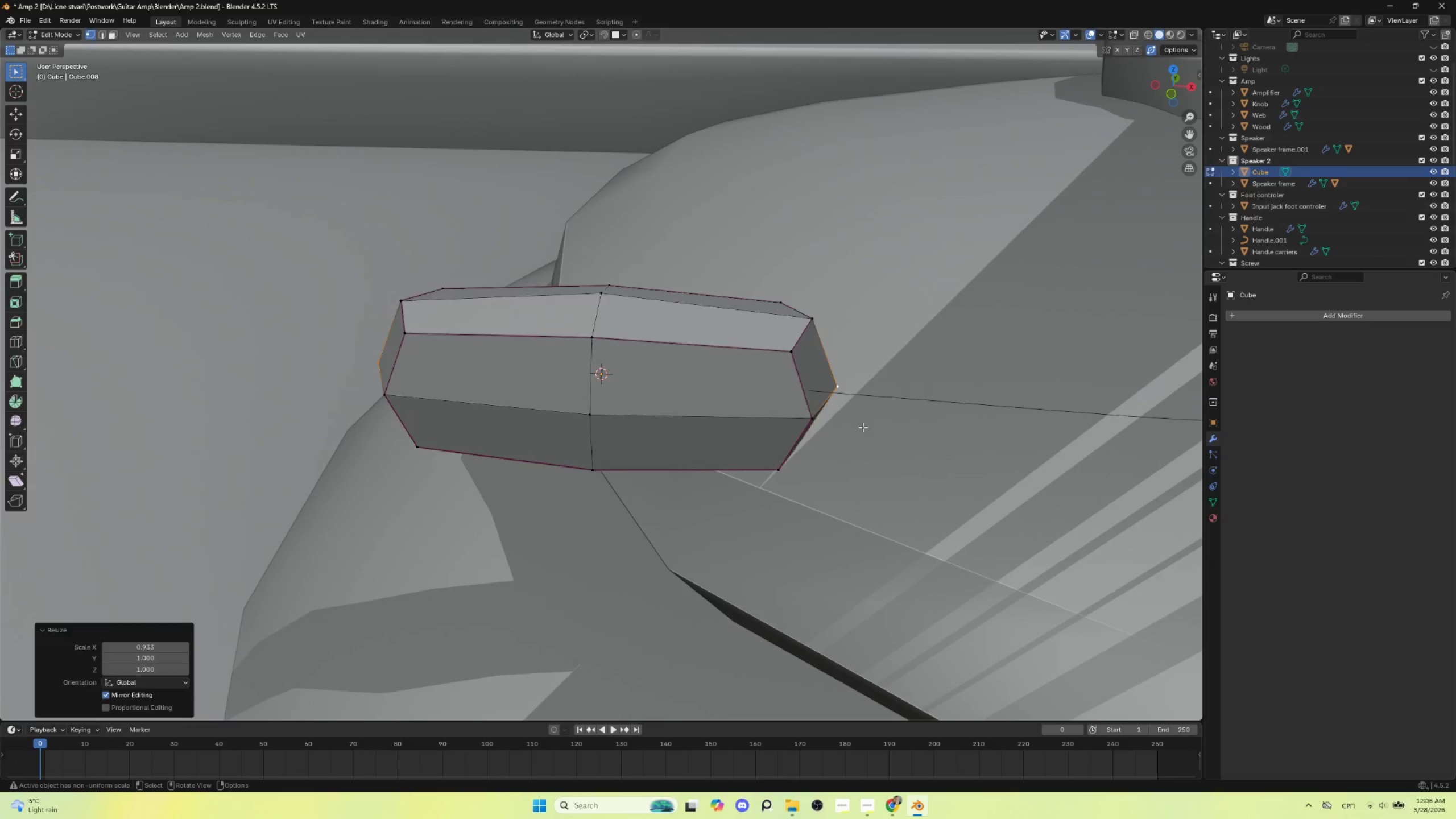 
key(Tab)
 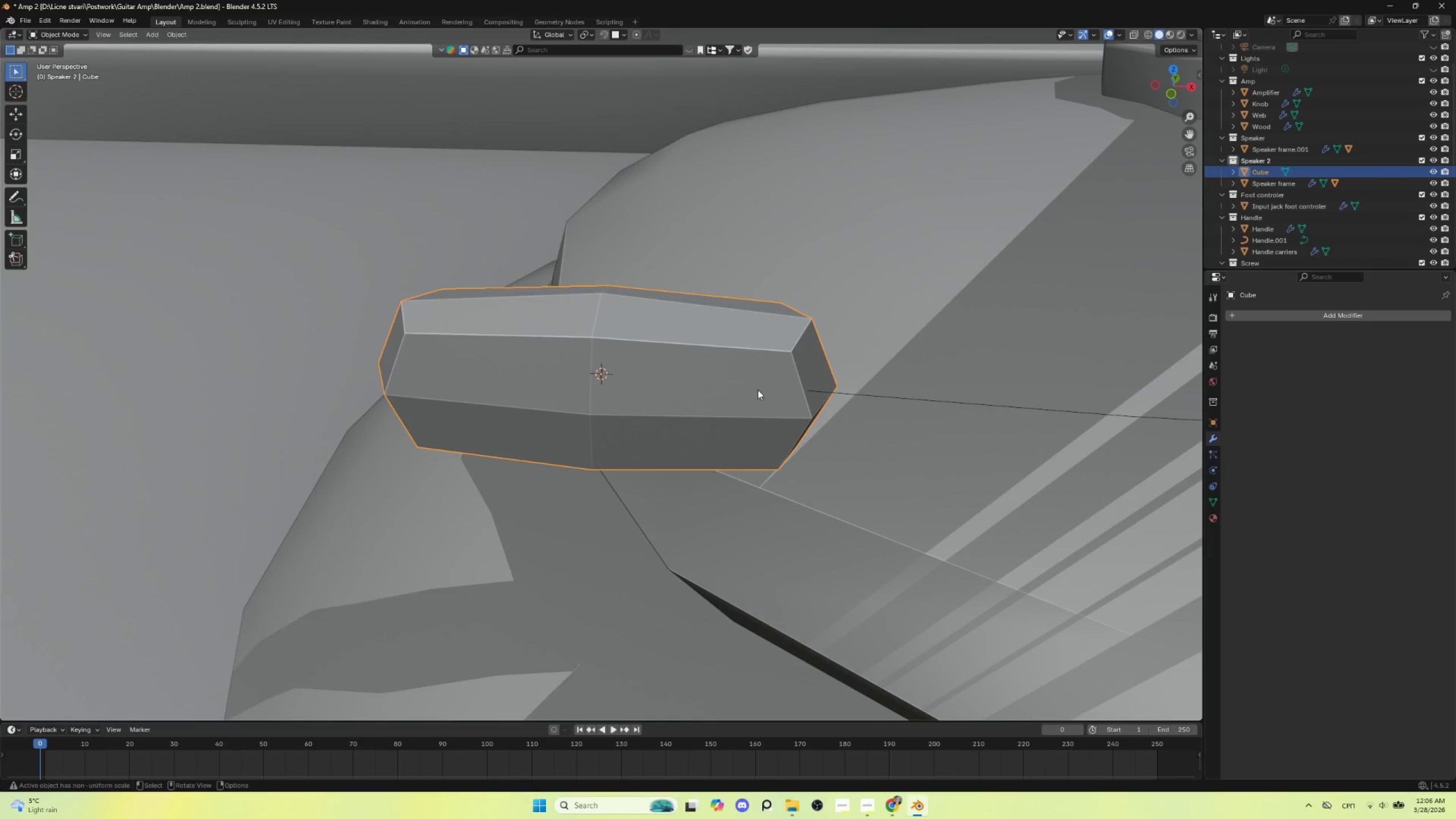 
scroll: coordinate [753, 399], scroll_direction: down, amount: 5.0
 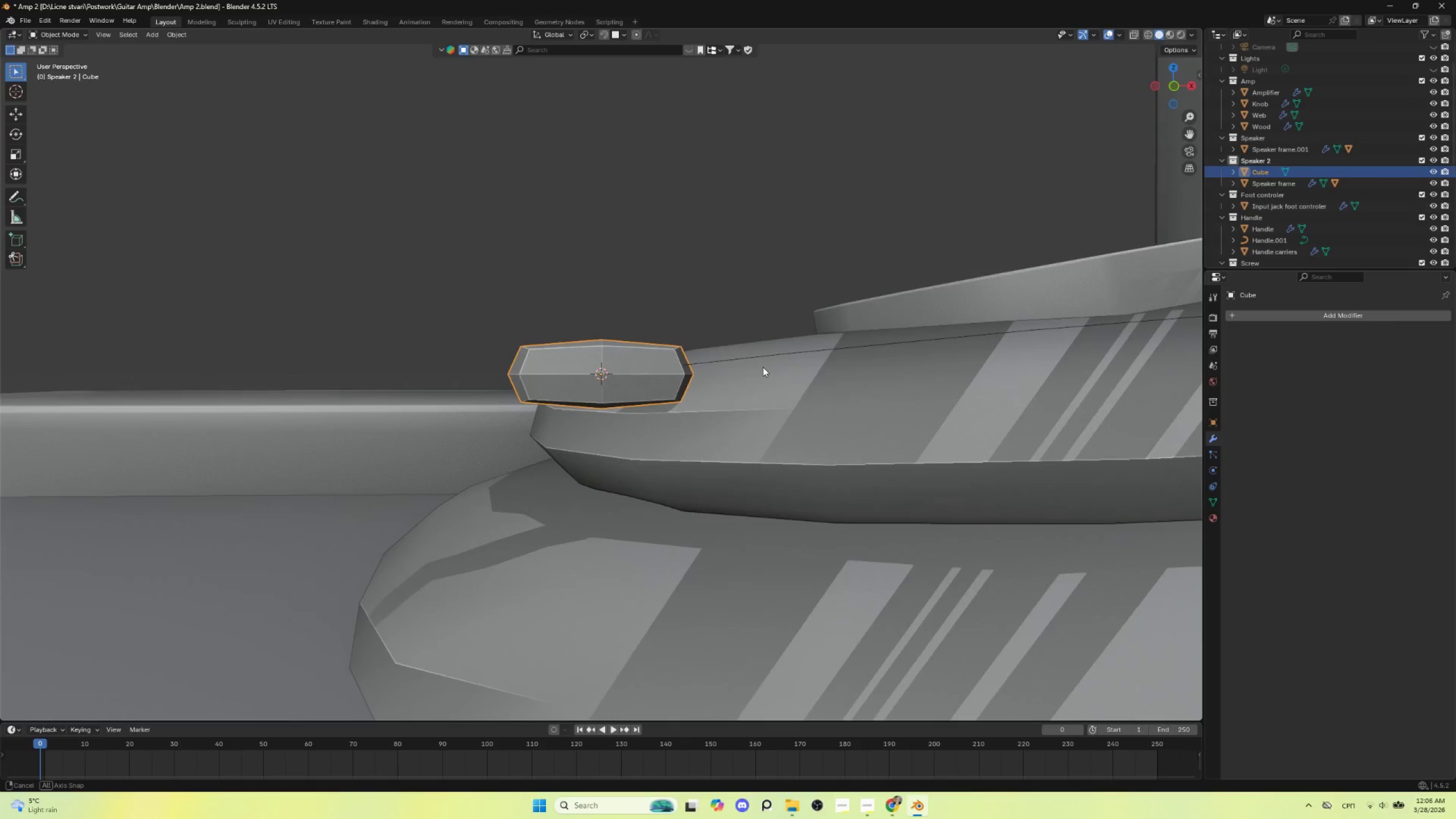 
hold_key(key=AltLeft, duration=0.33)
 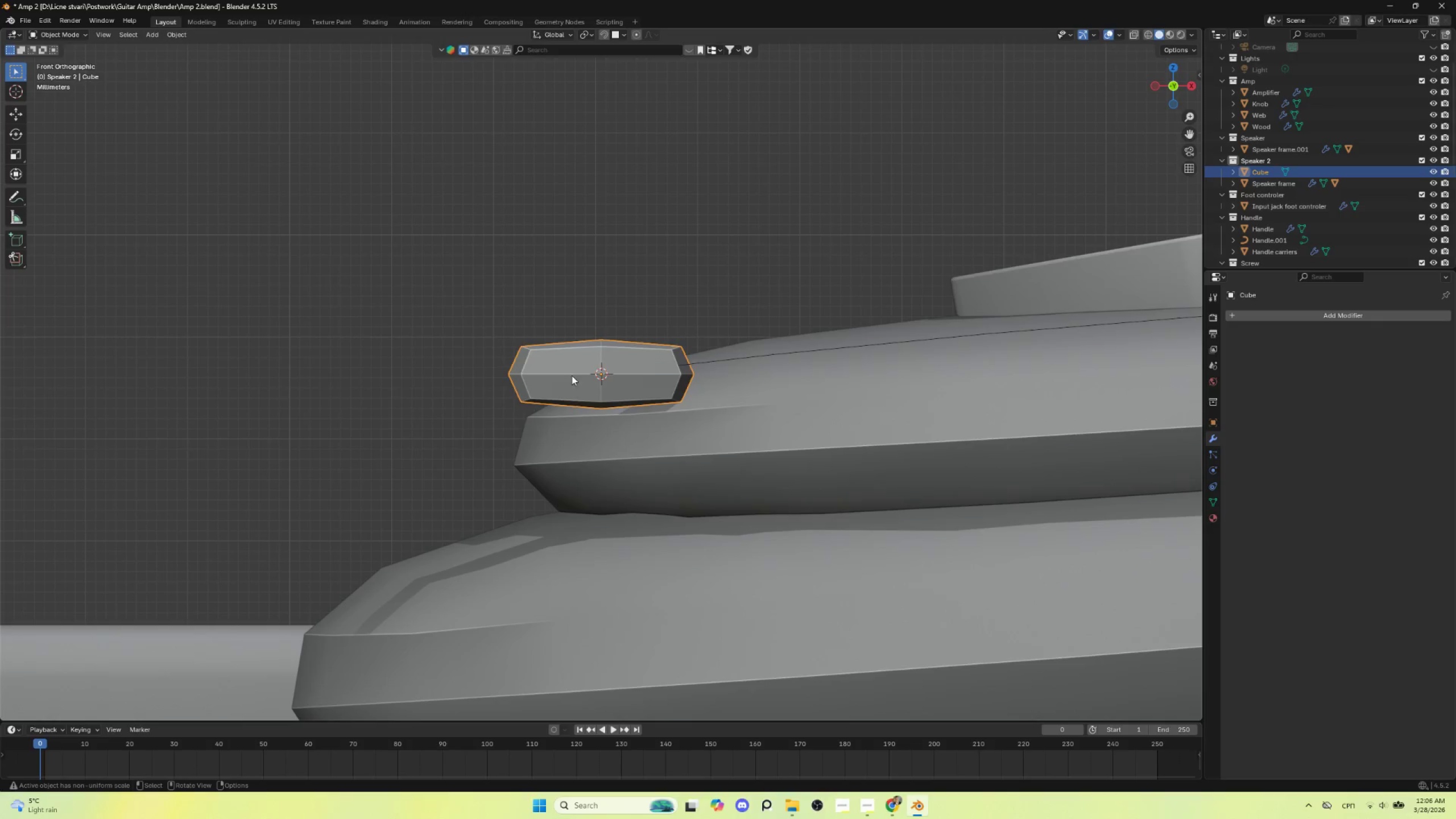 
key(Tab)
 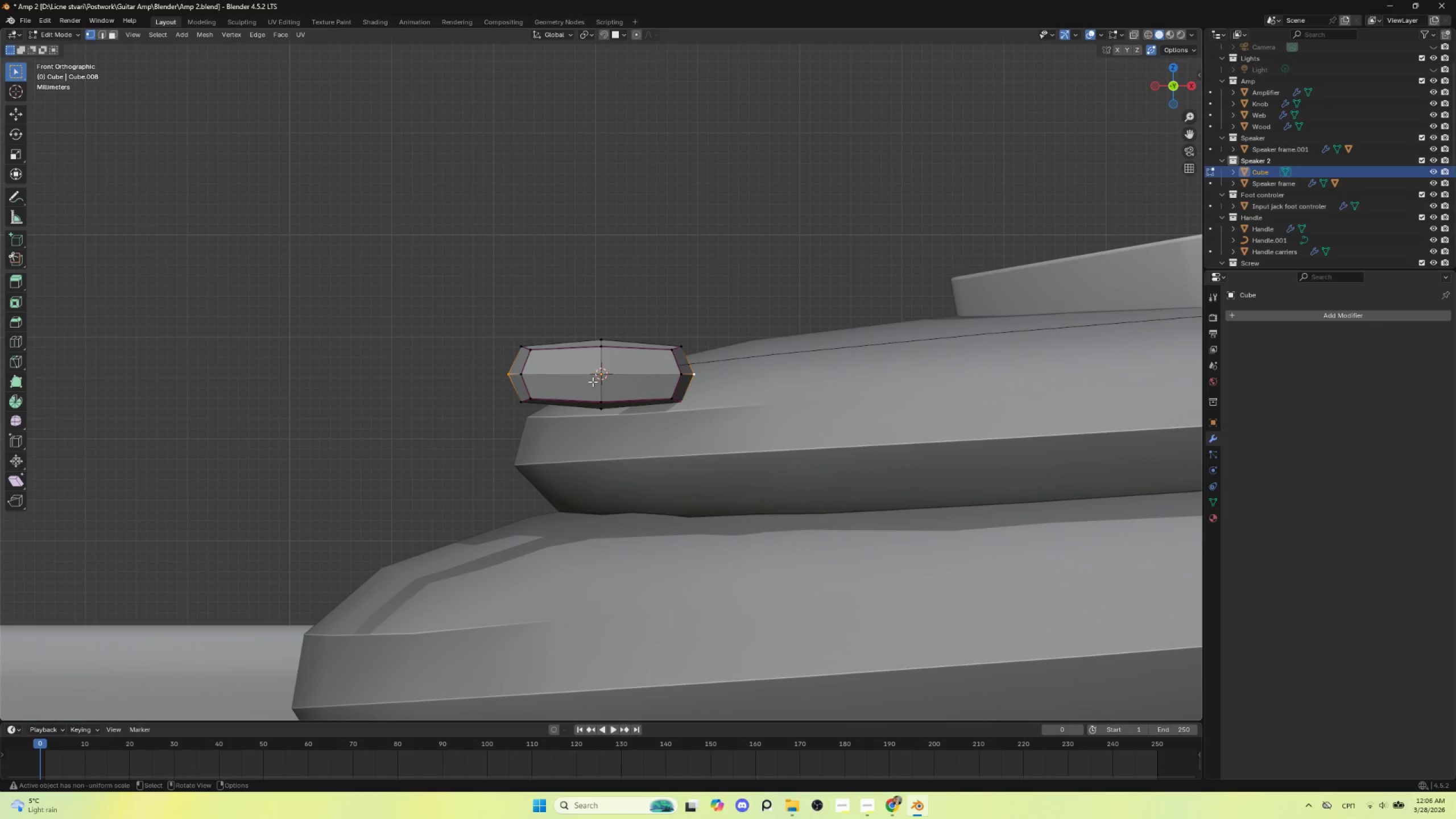 
hold_key(key=AltLeft, duration=0.67)
left_click([600, 382])
 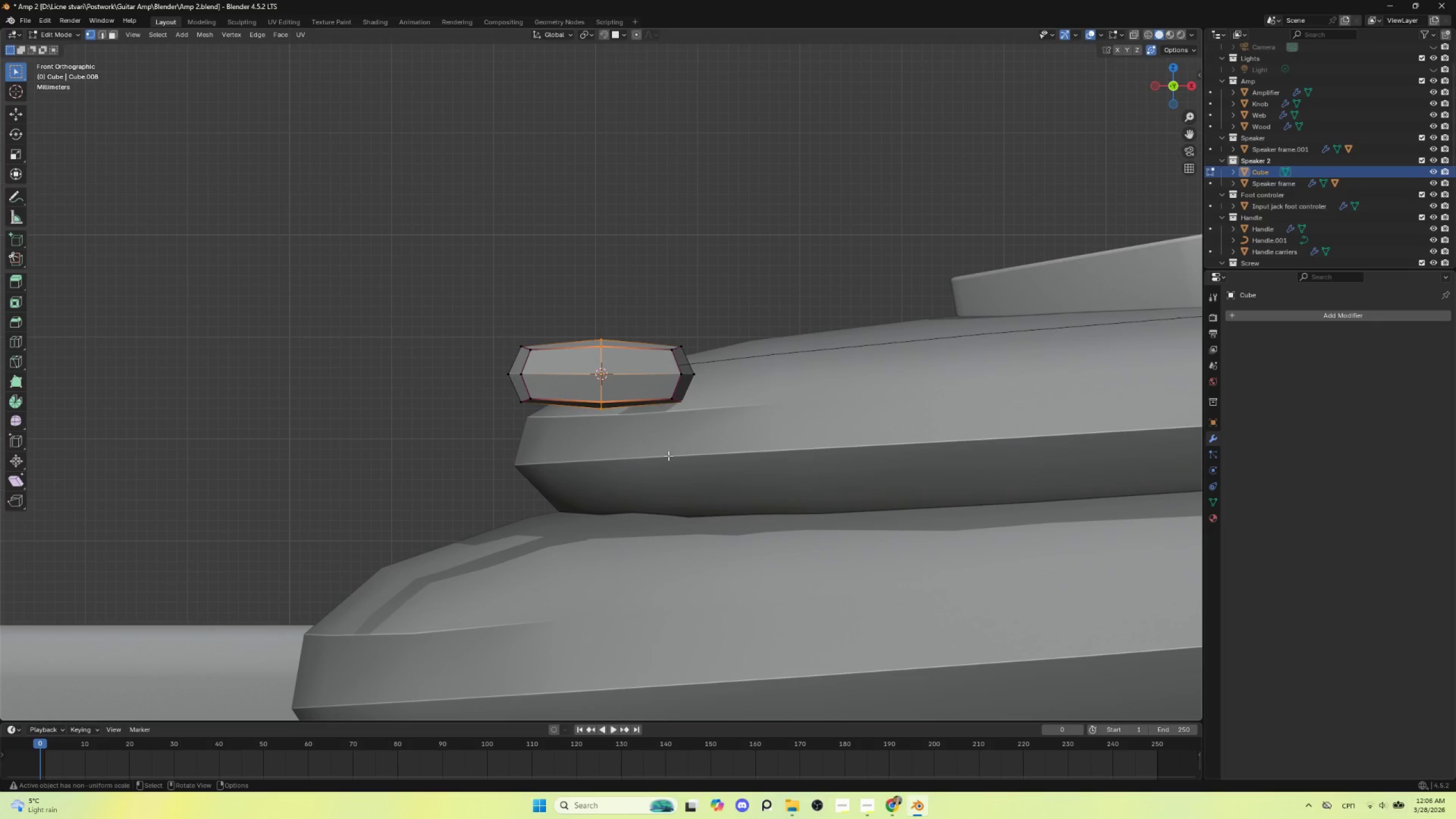 
key(S)
 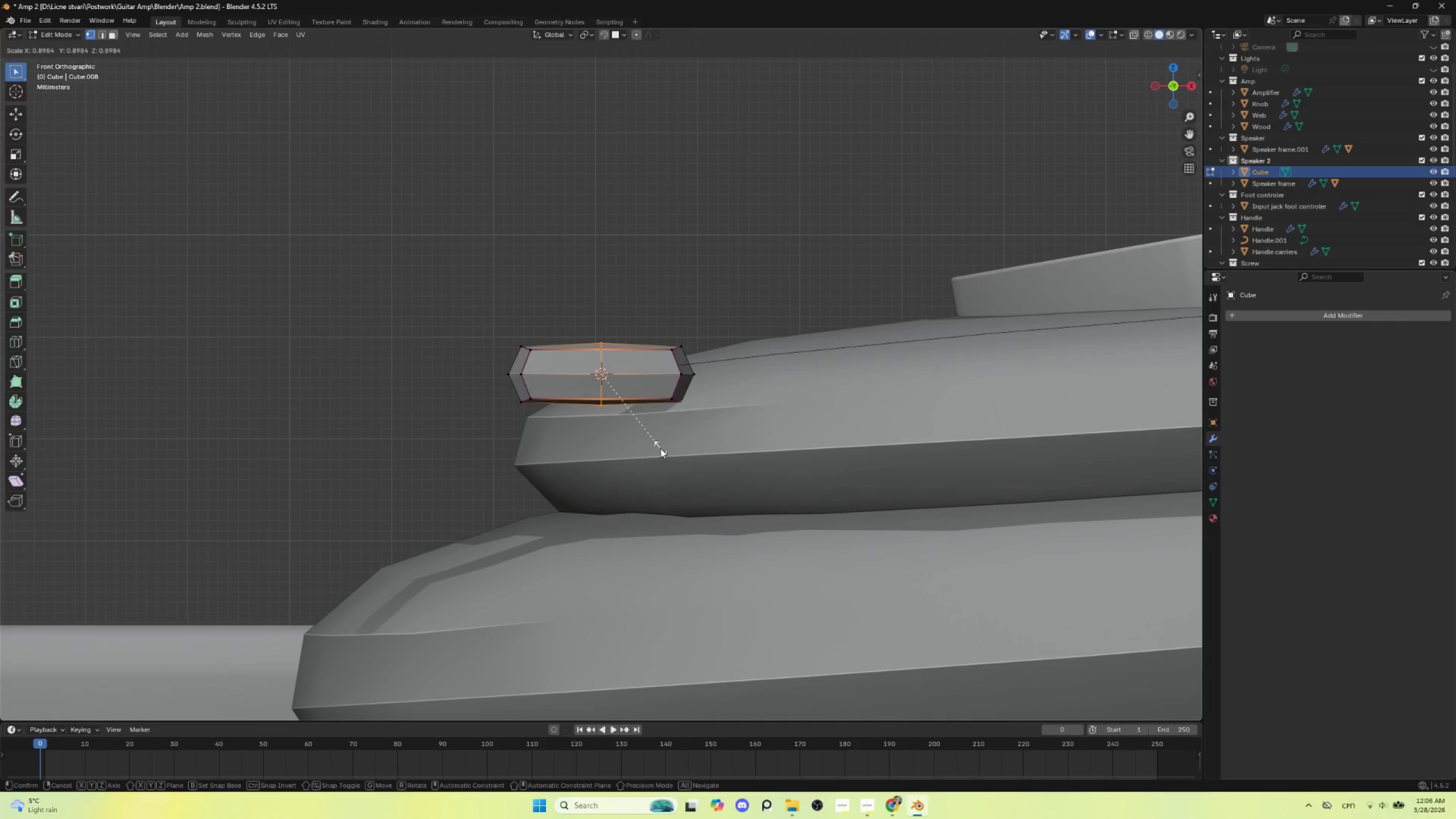 
left_click([660, 448])
 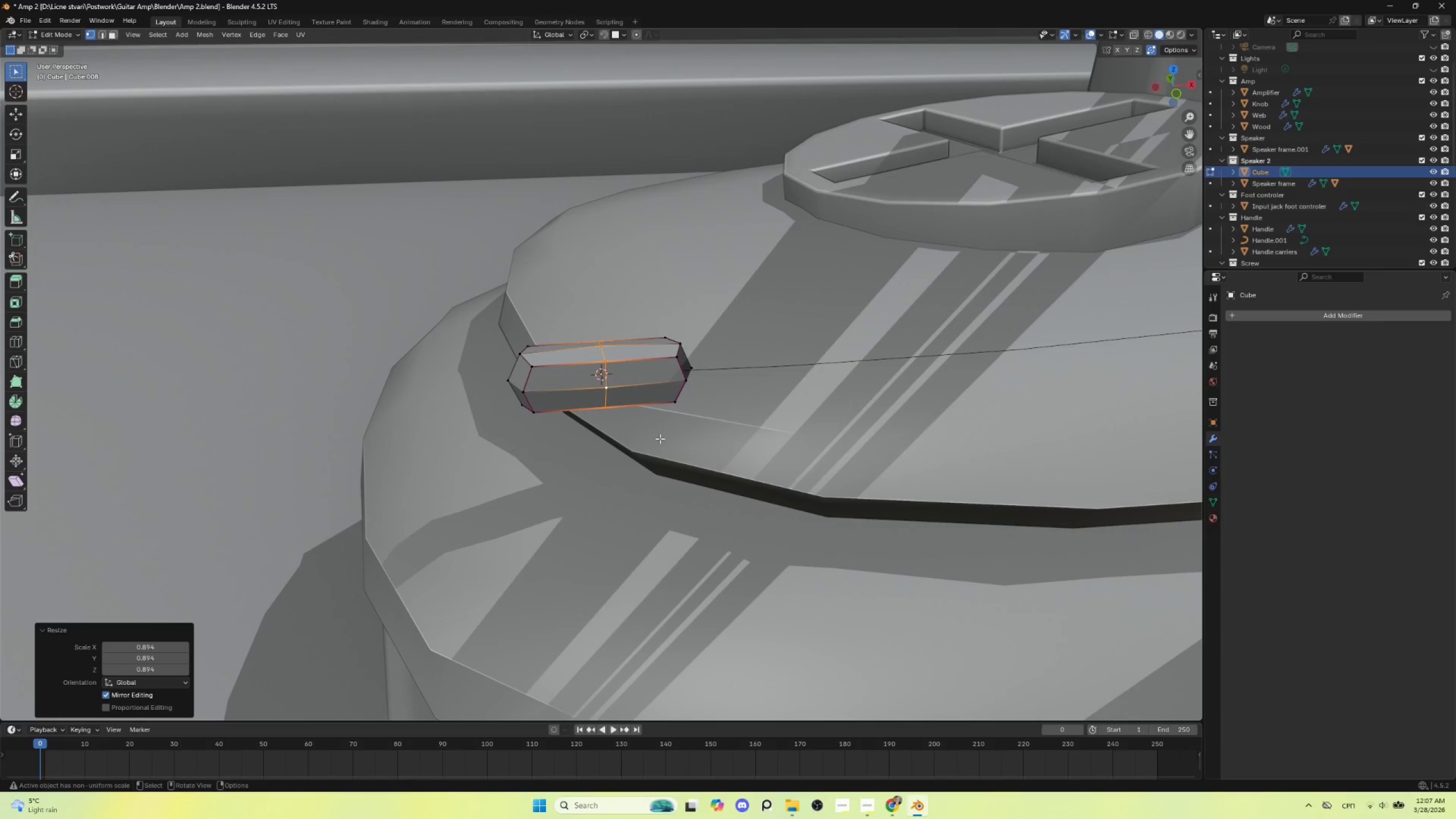 
key(Tab)
 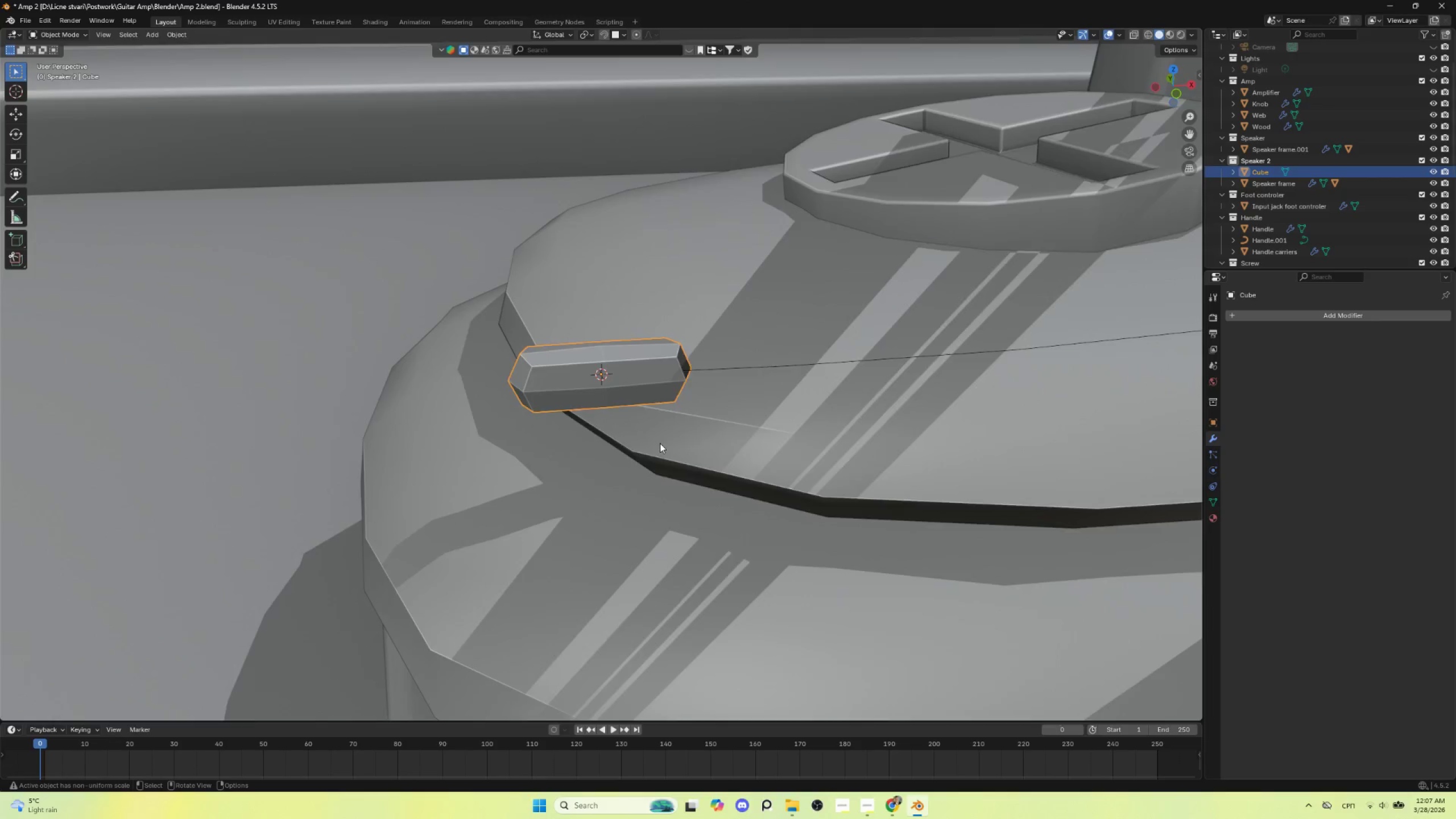 
scroll: coordinate [662, 459], scroll_direction: down, amount: 4.0
 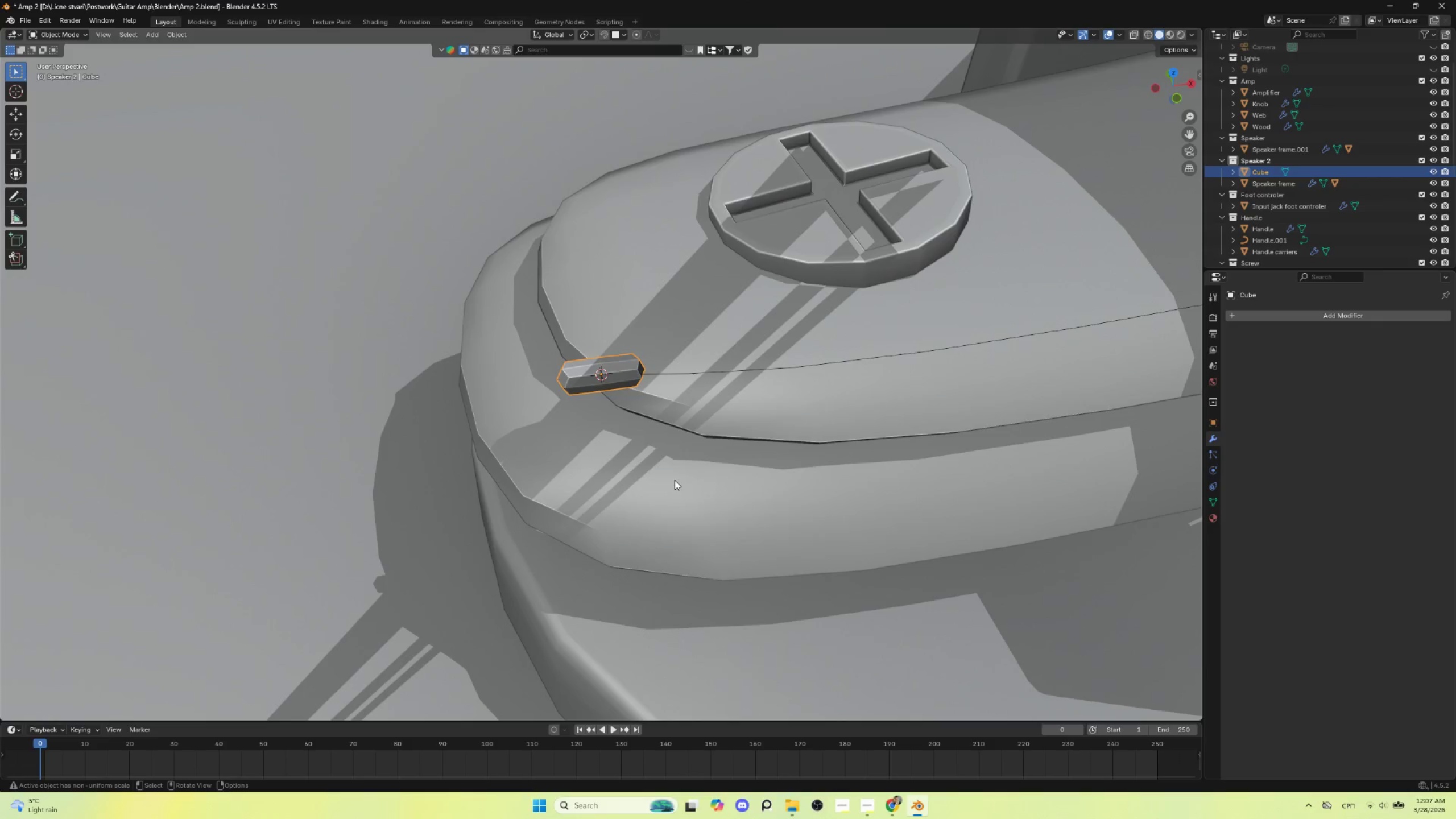 
scroll: coordinate [669, 474], scroll_direction: up, amount: 3.0
 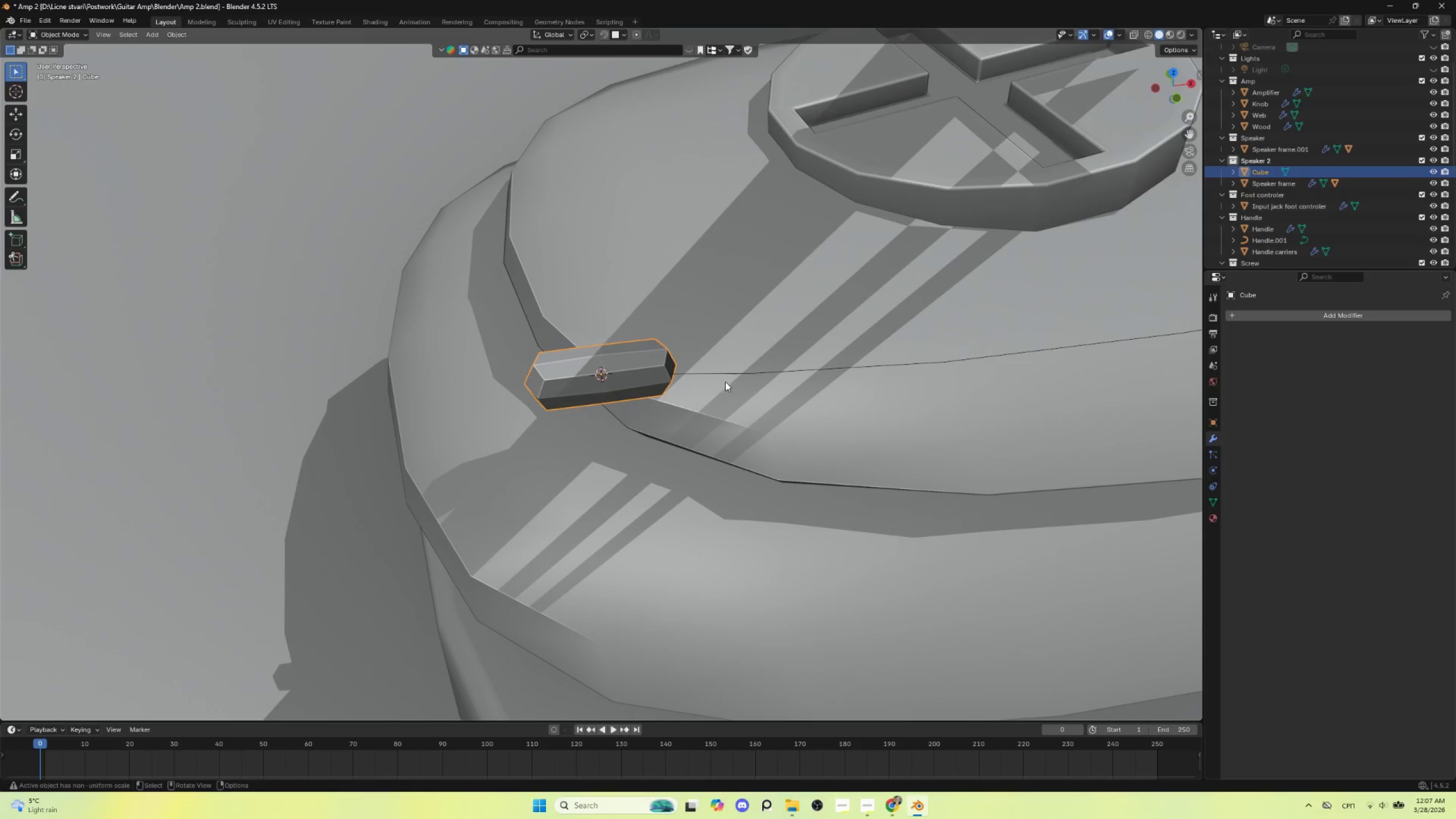 
hold_key(key=AltLeft, duration=0.52)
 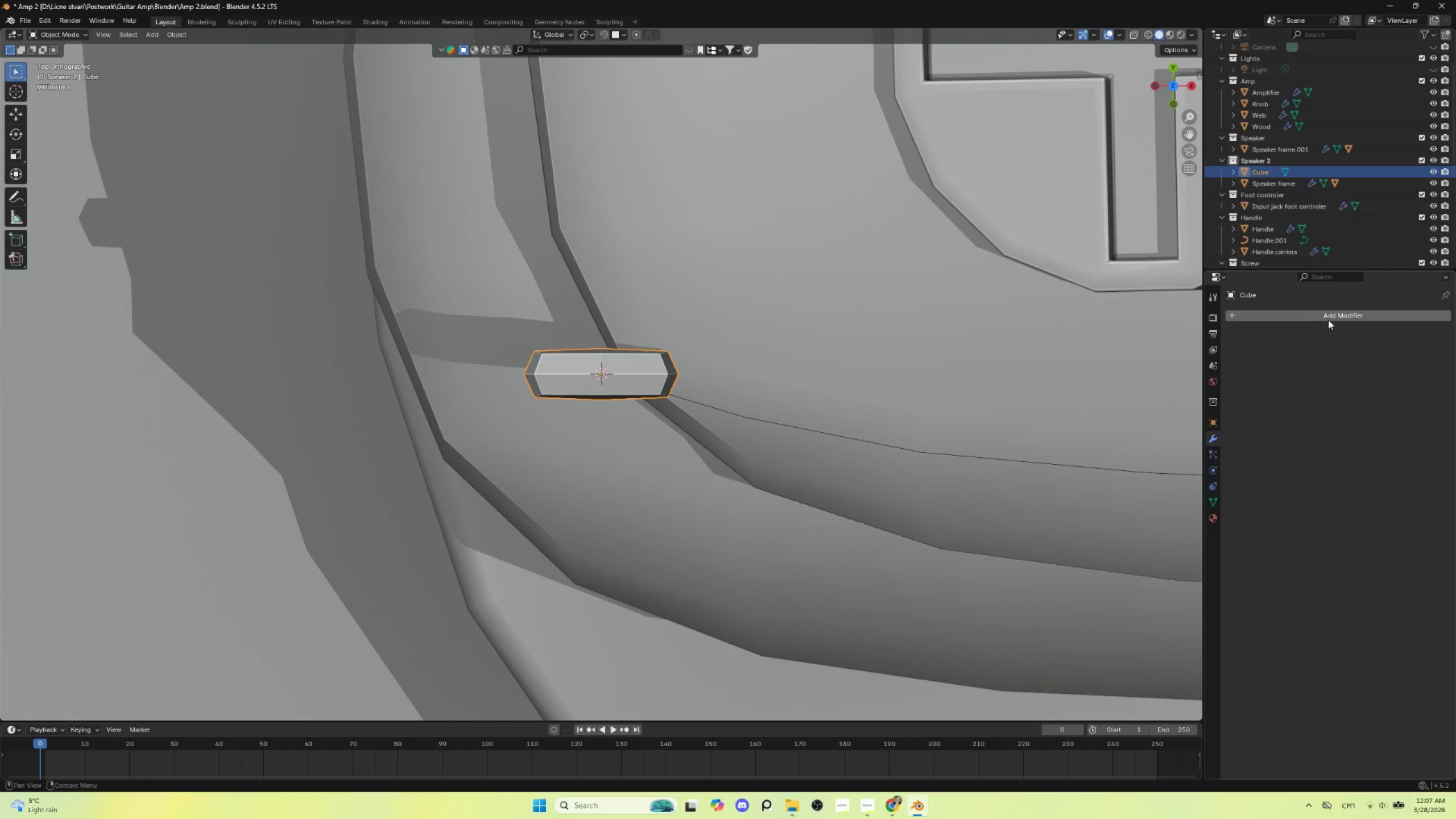 
left_click([1330, 315])
 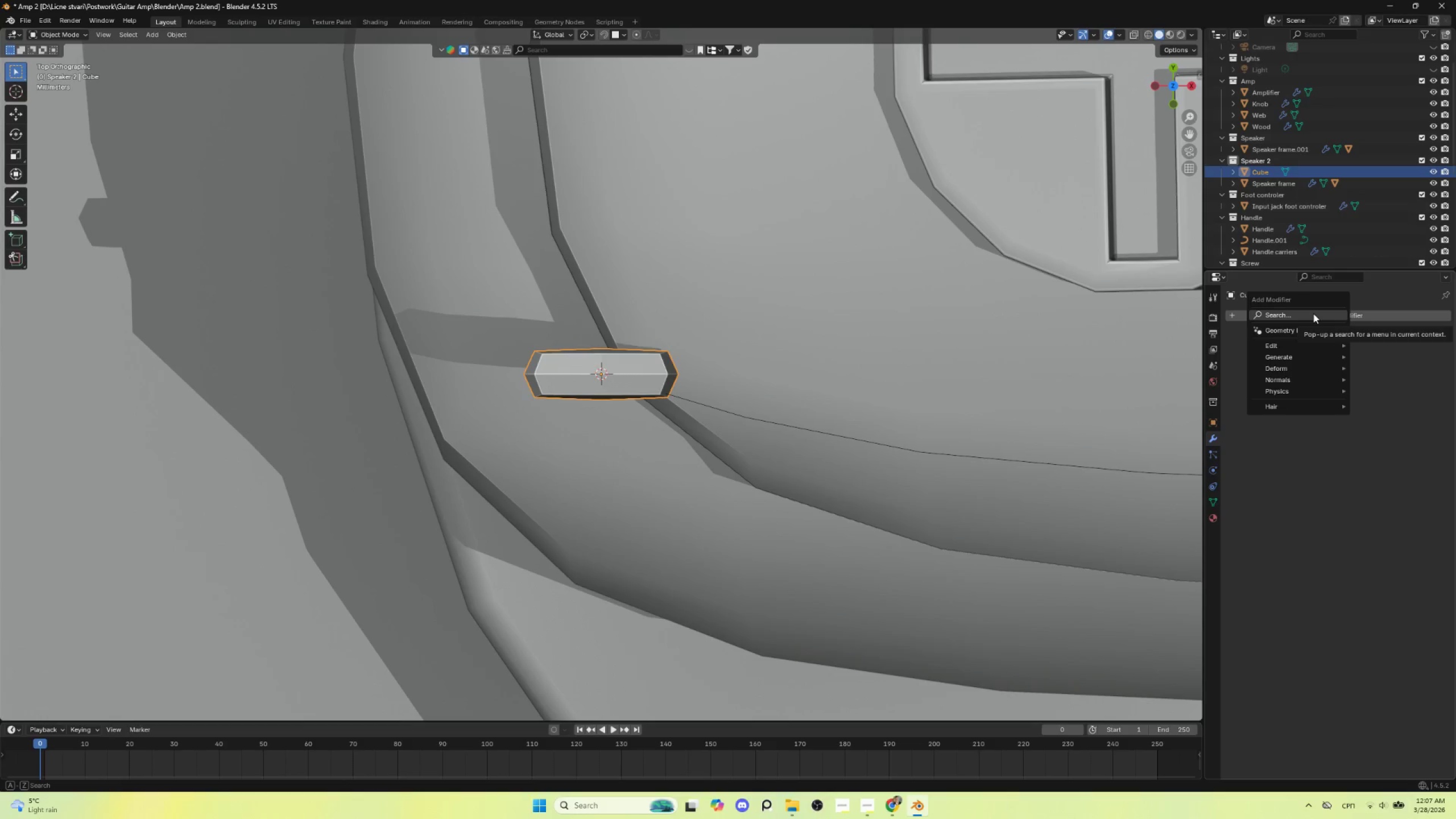 
left_click([1313, 313])
 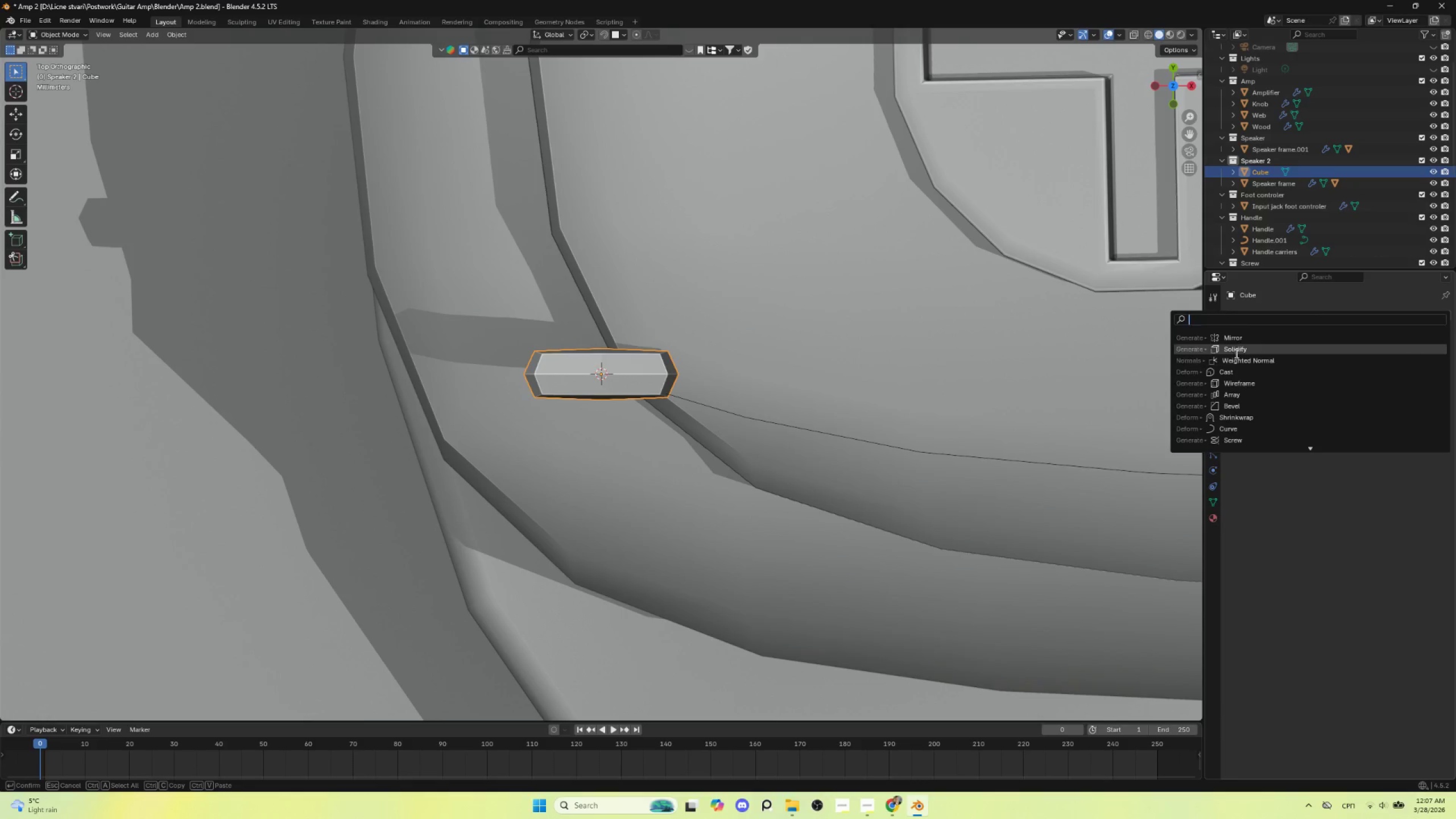 
wait(5.72)
 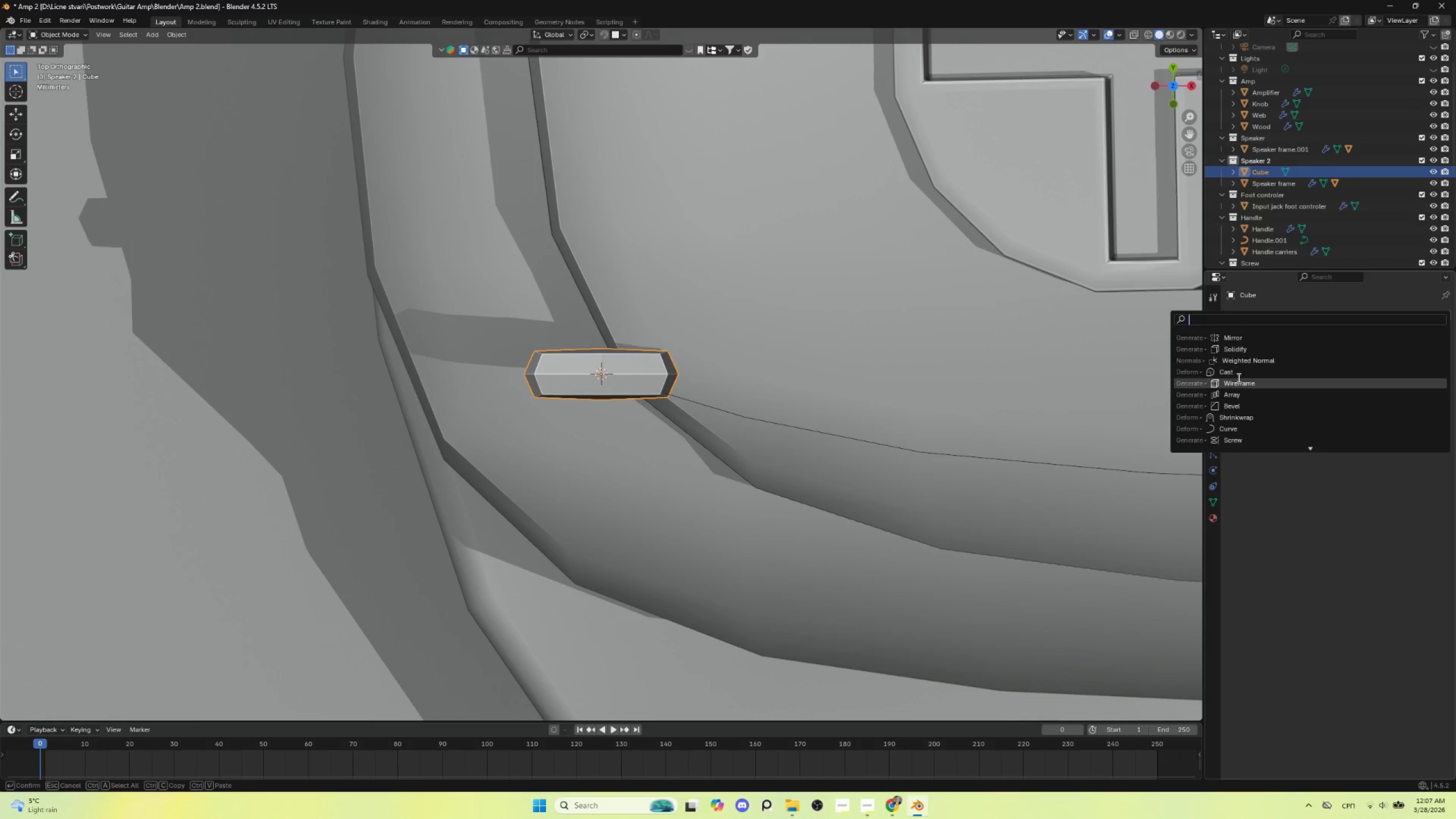 
left_click([1235, 394])
 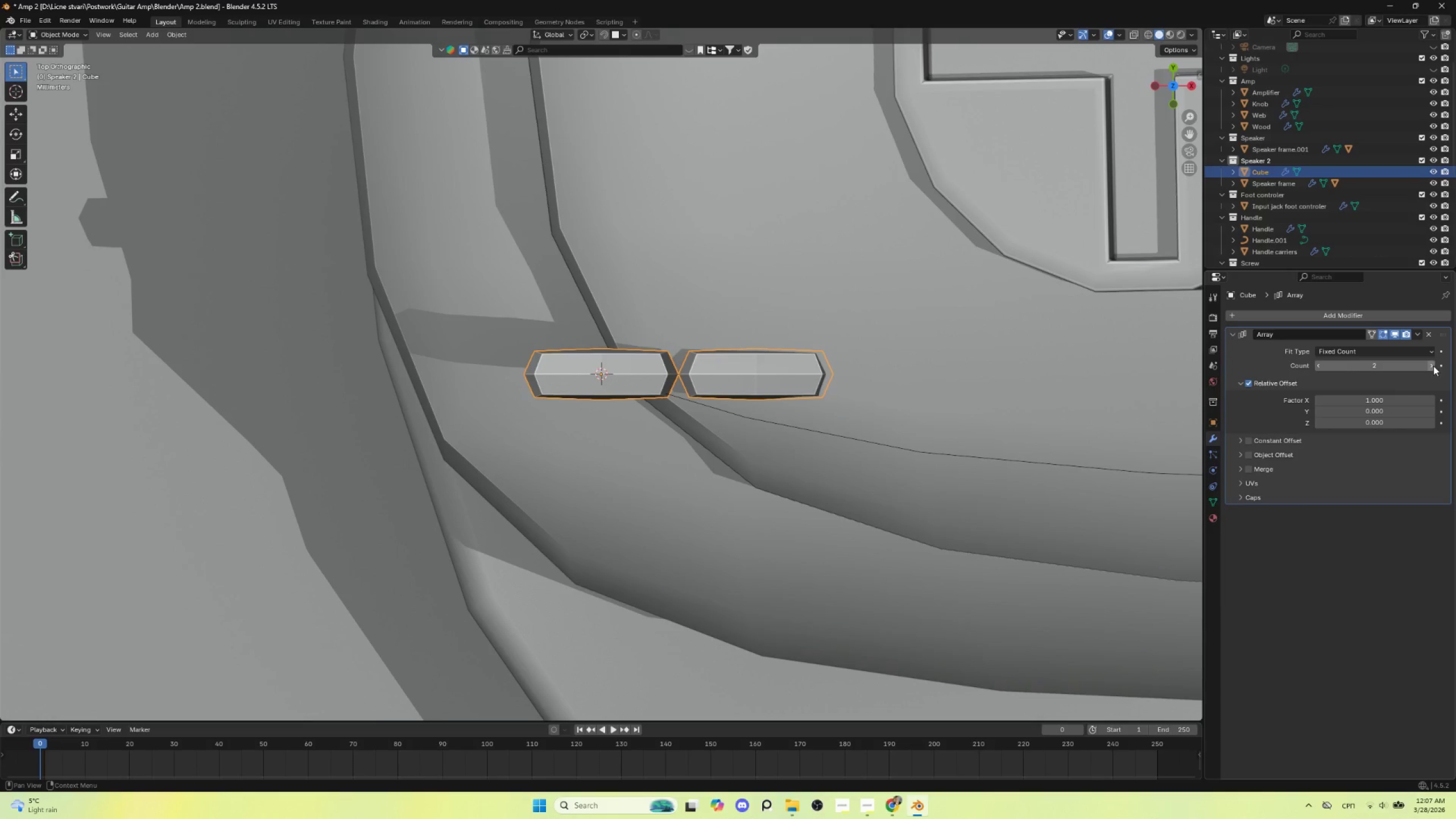 
double_click([1433, 366])
 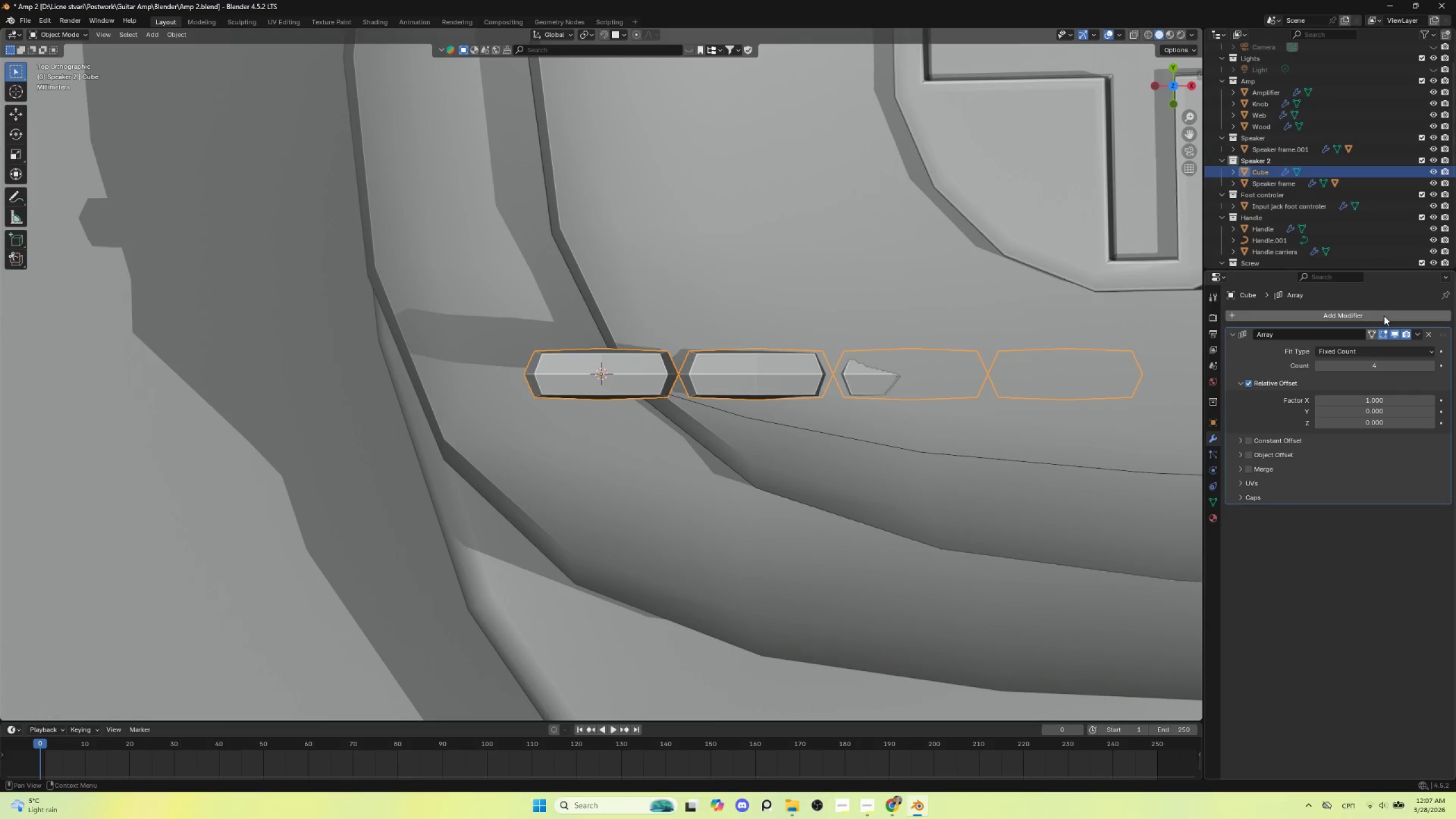 
left_click([1384, 316])
 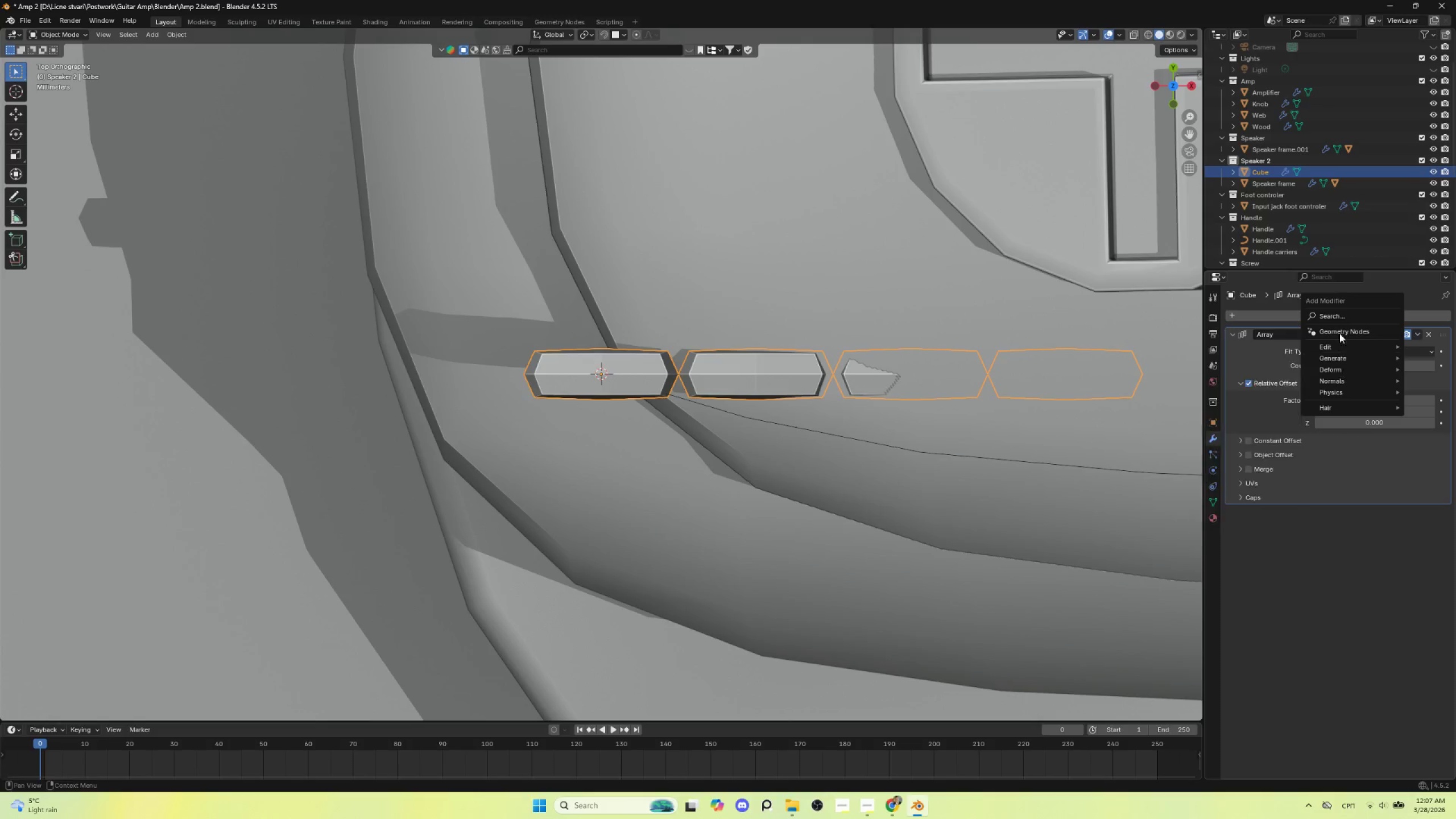 
left_click([1341, 318])
 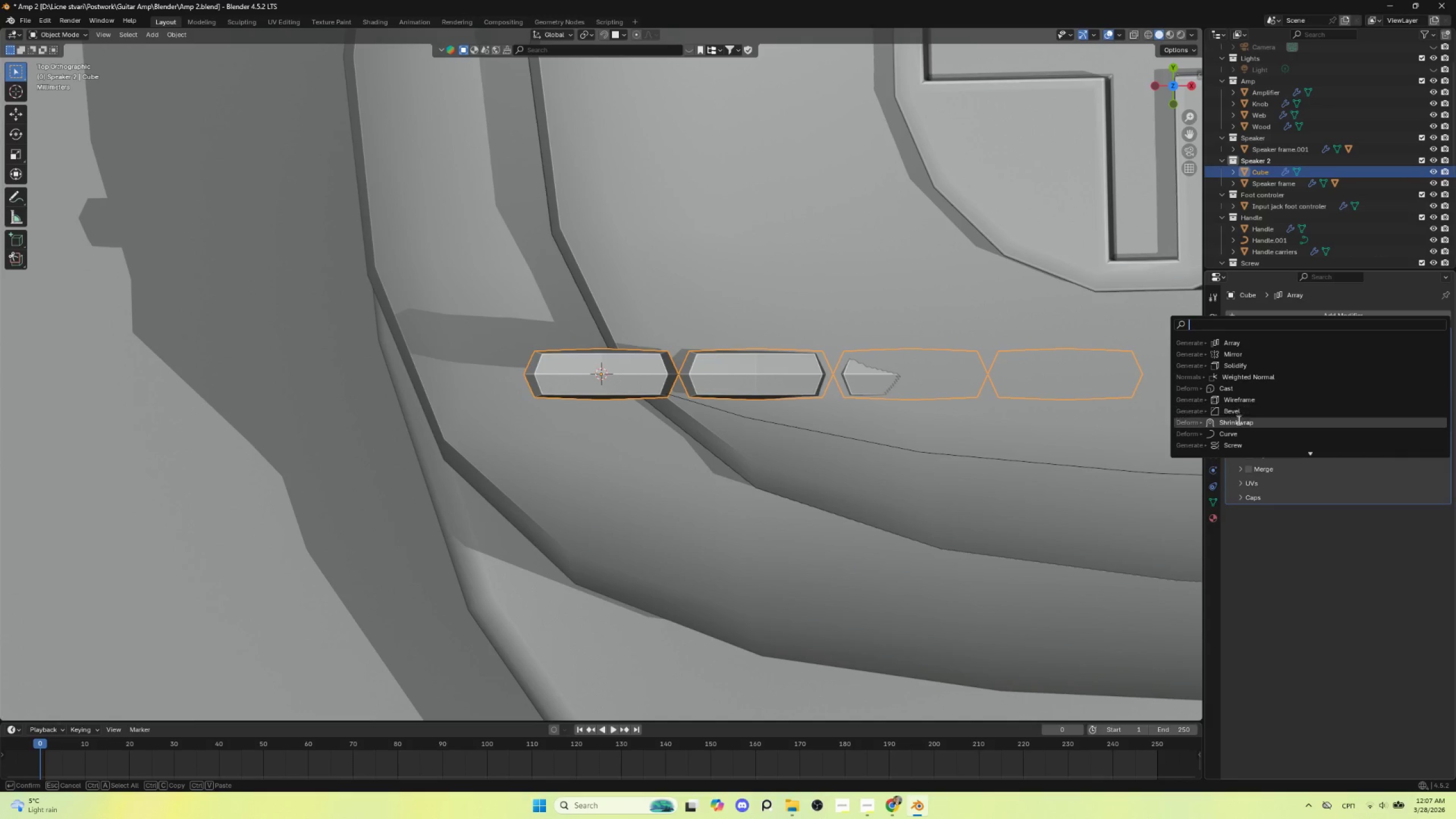 
left_click([1237, 433])
 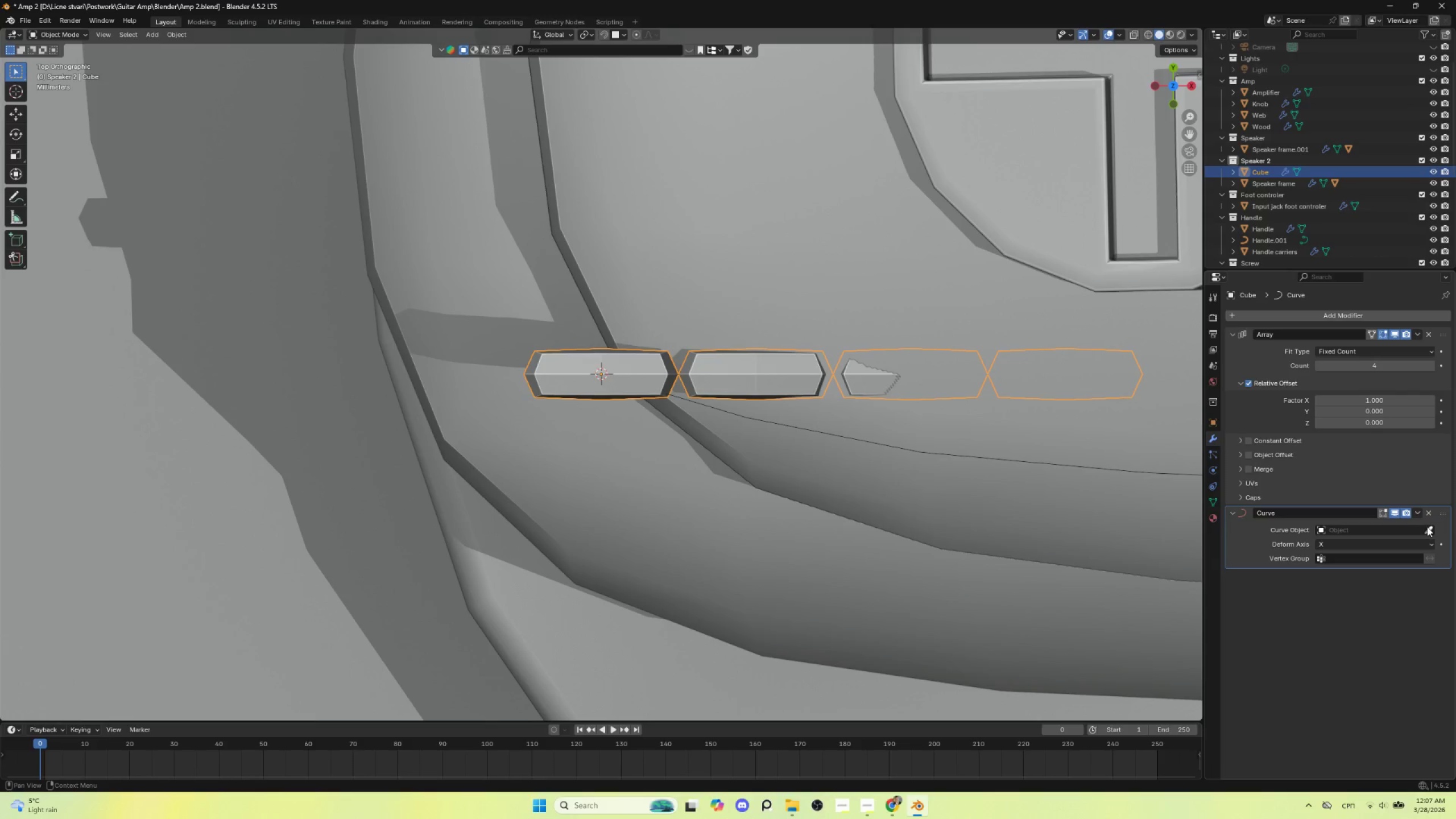 
left_click([1429, 528])
 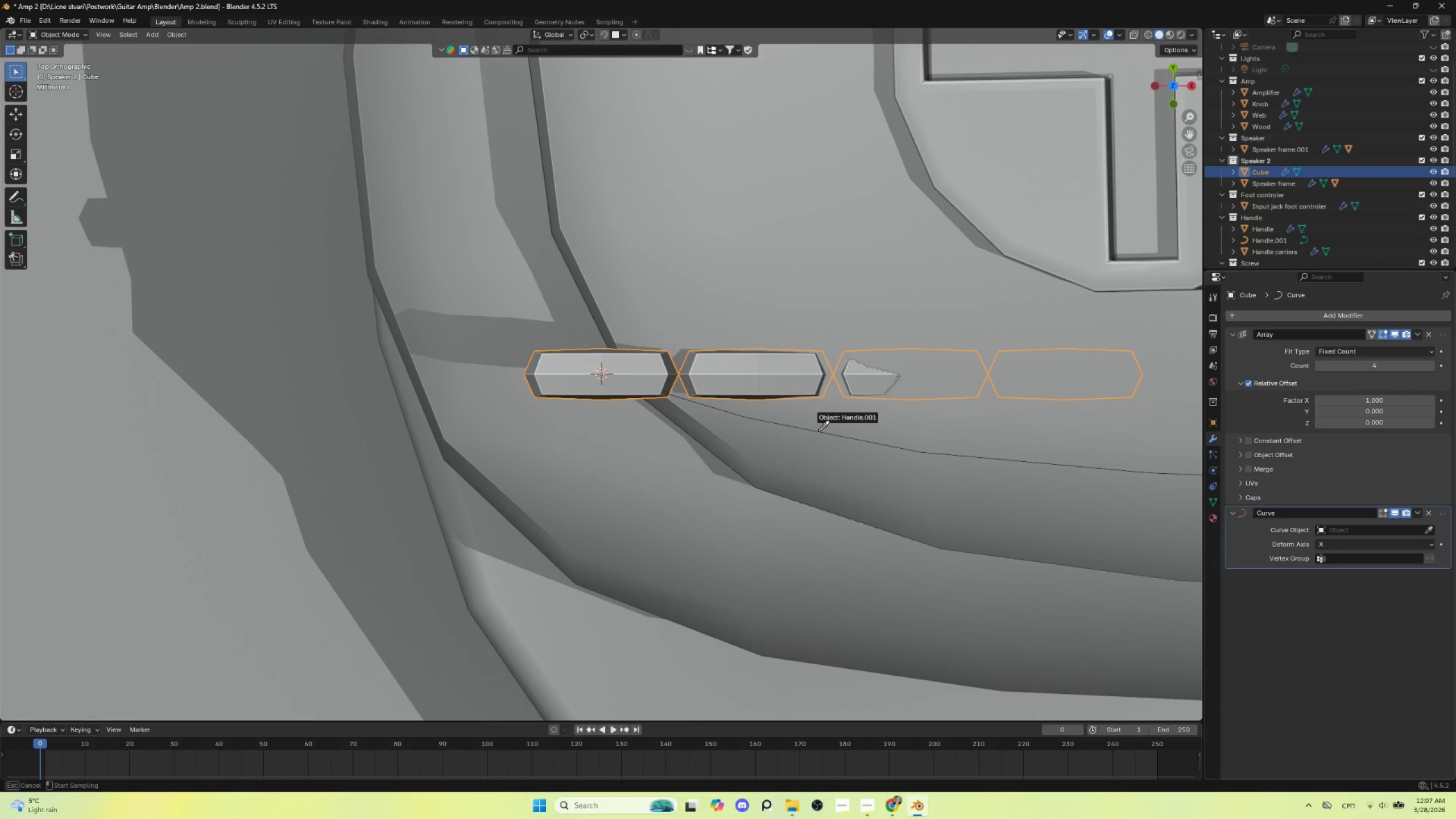 
left_click([819, 431])
 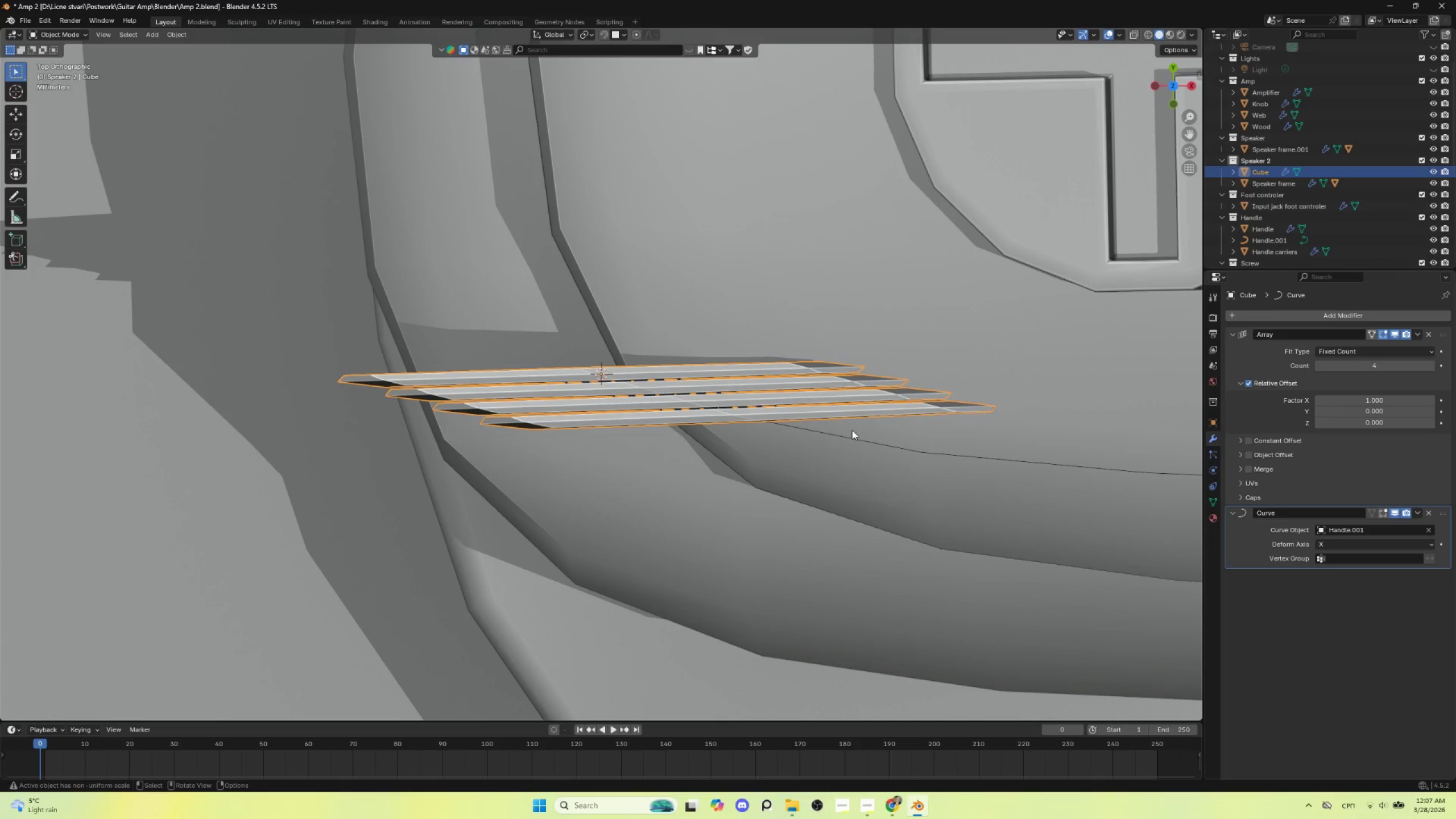 
key(Control+A)
 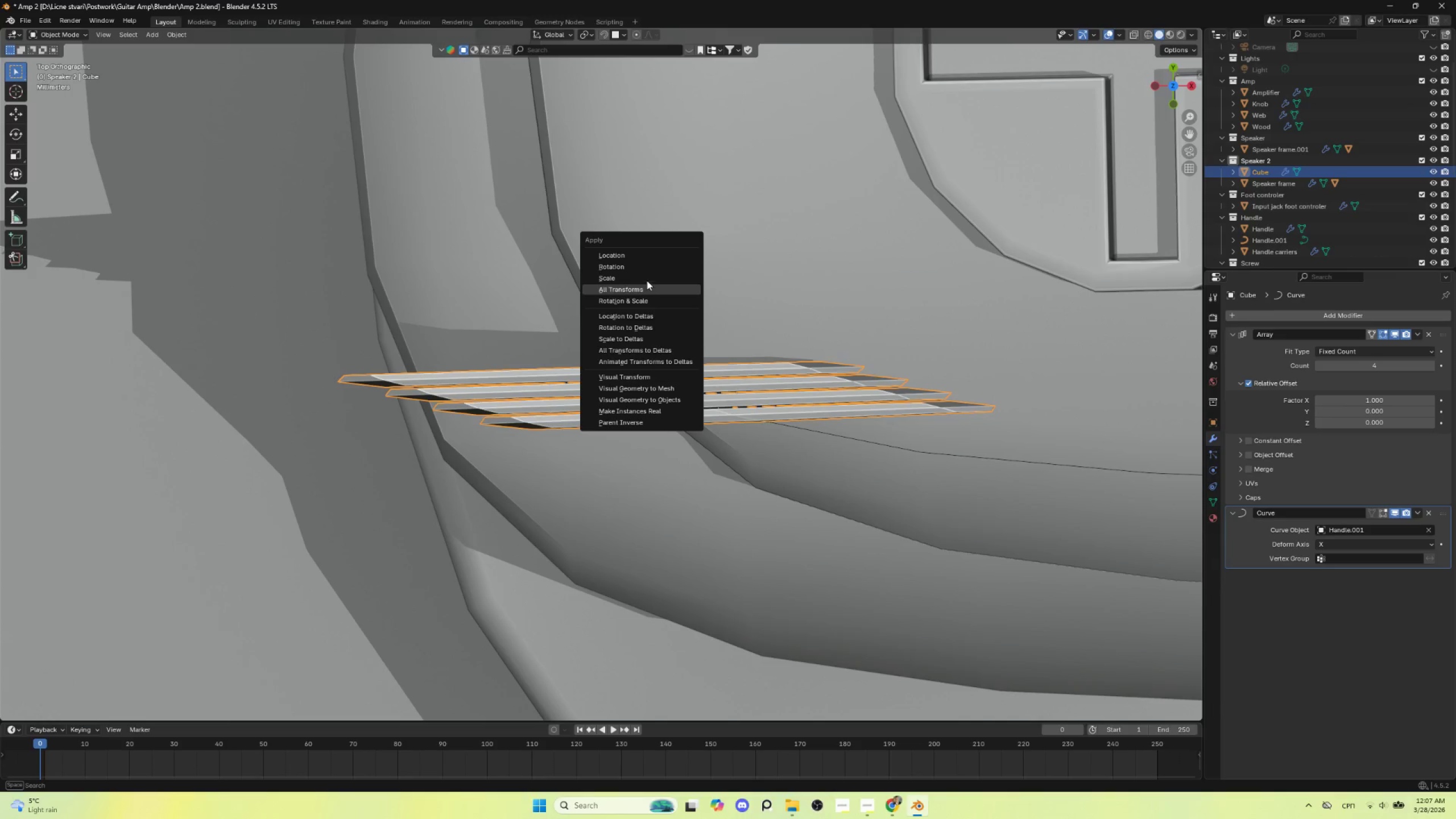 
left_click([647, 280])
 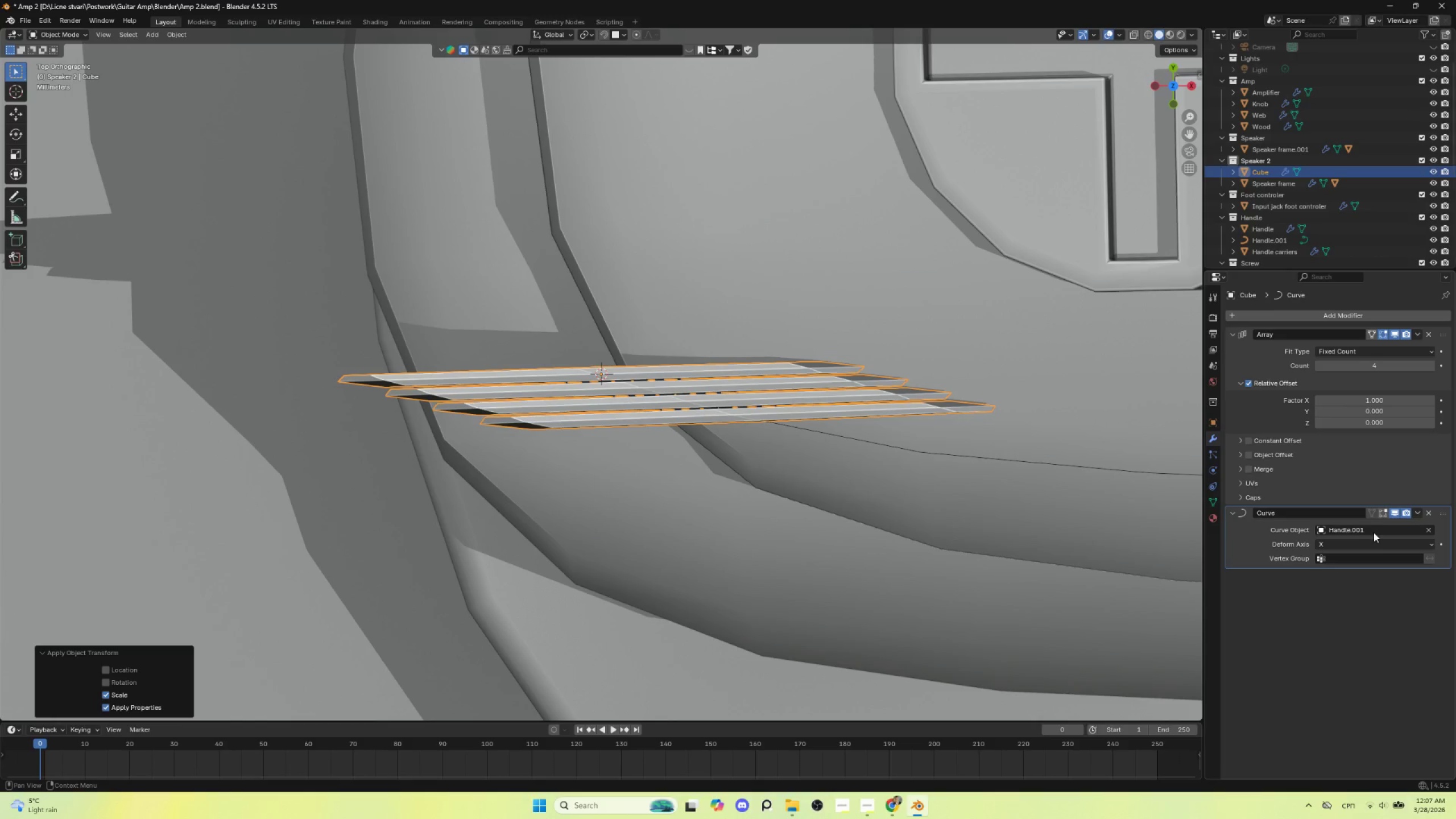 
left_click([1372, 545])
 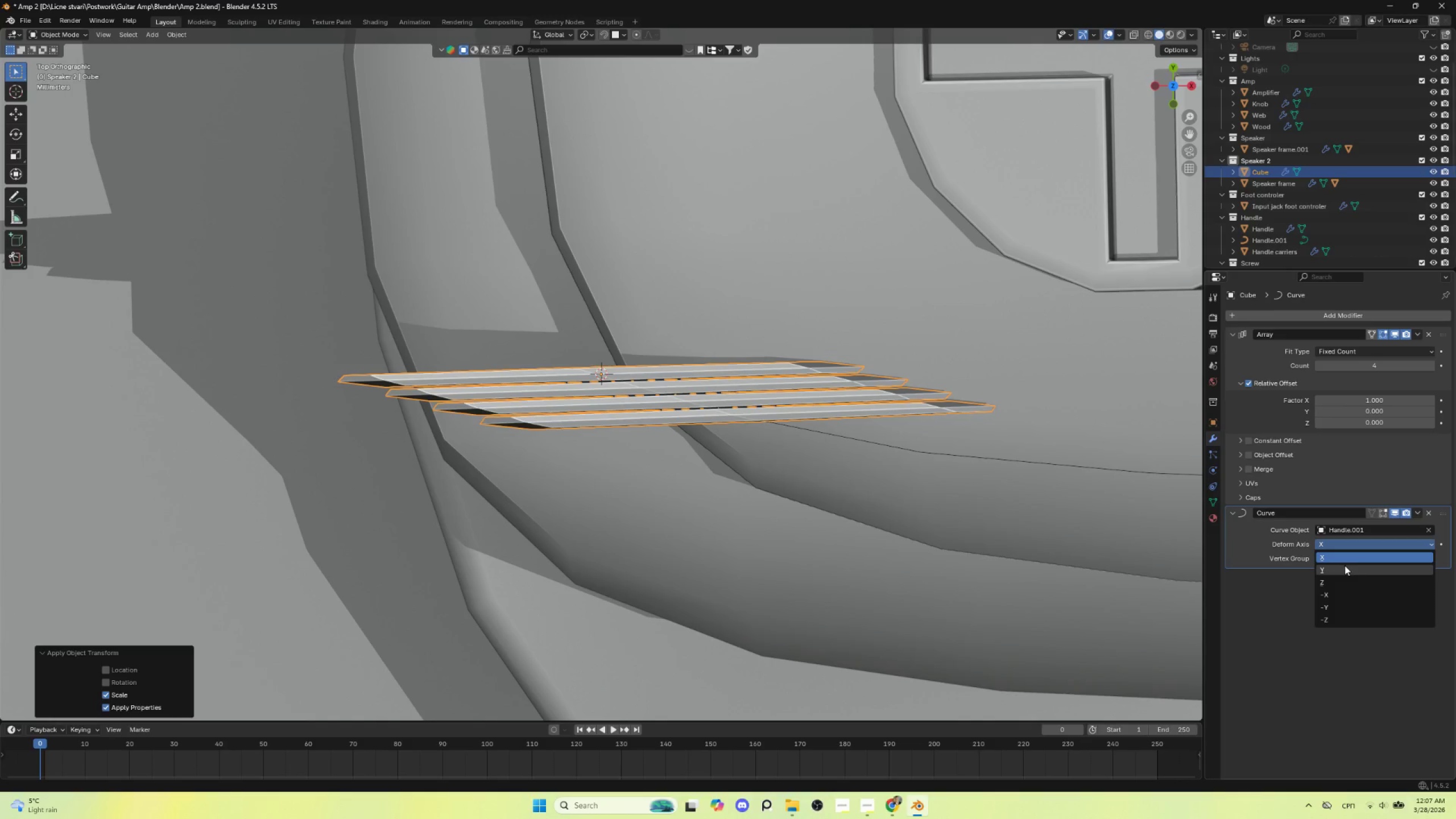 
left_click([1345, 566])
 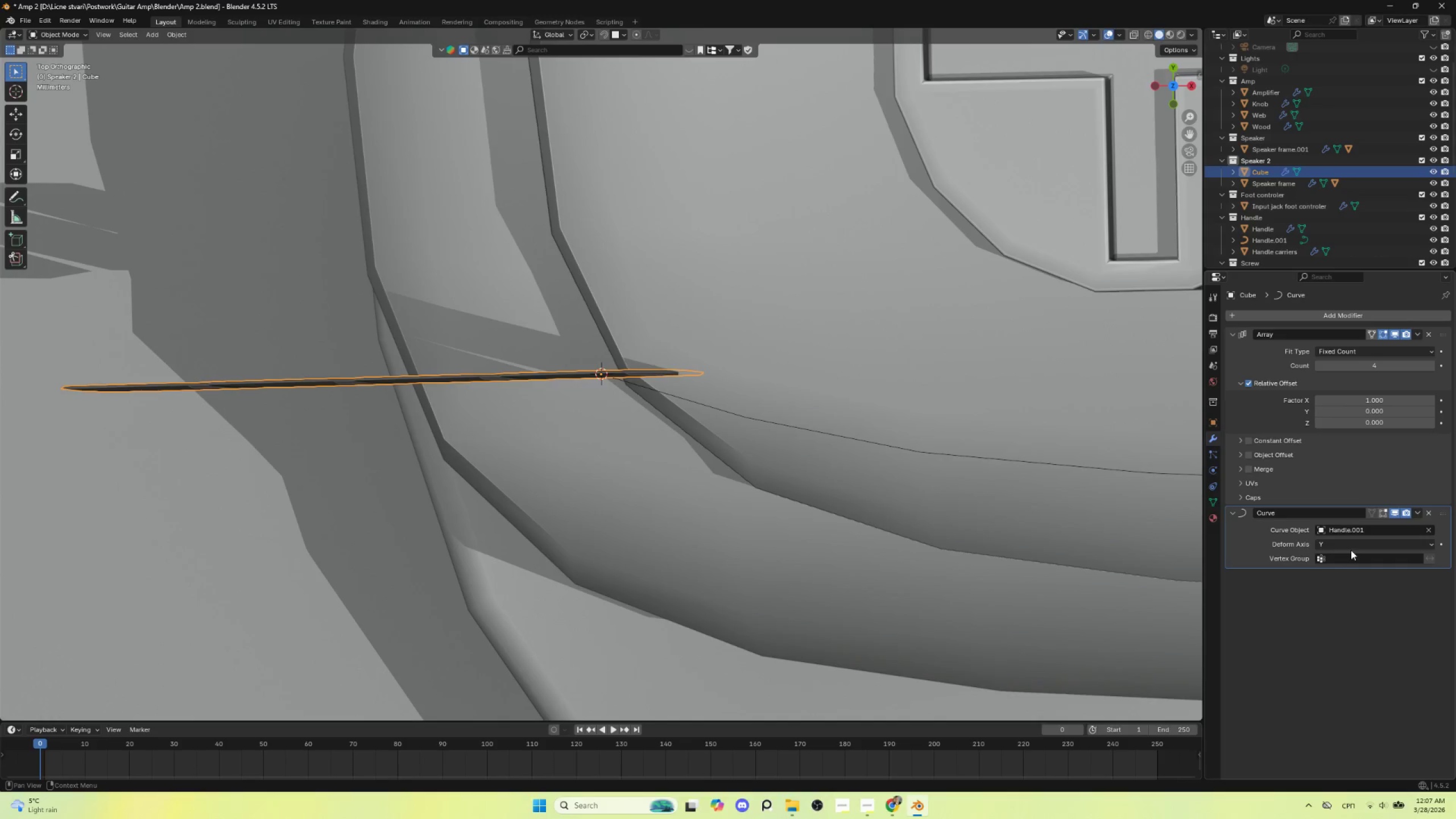 
left_click([1352, 547])
 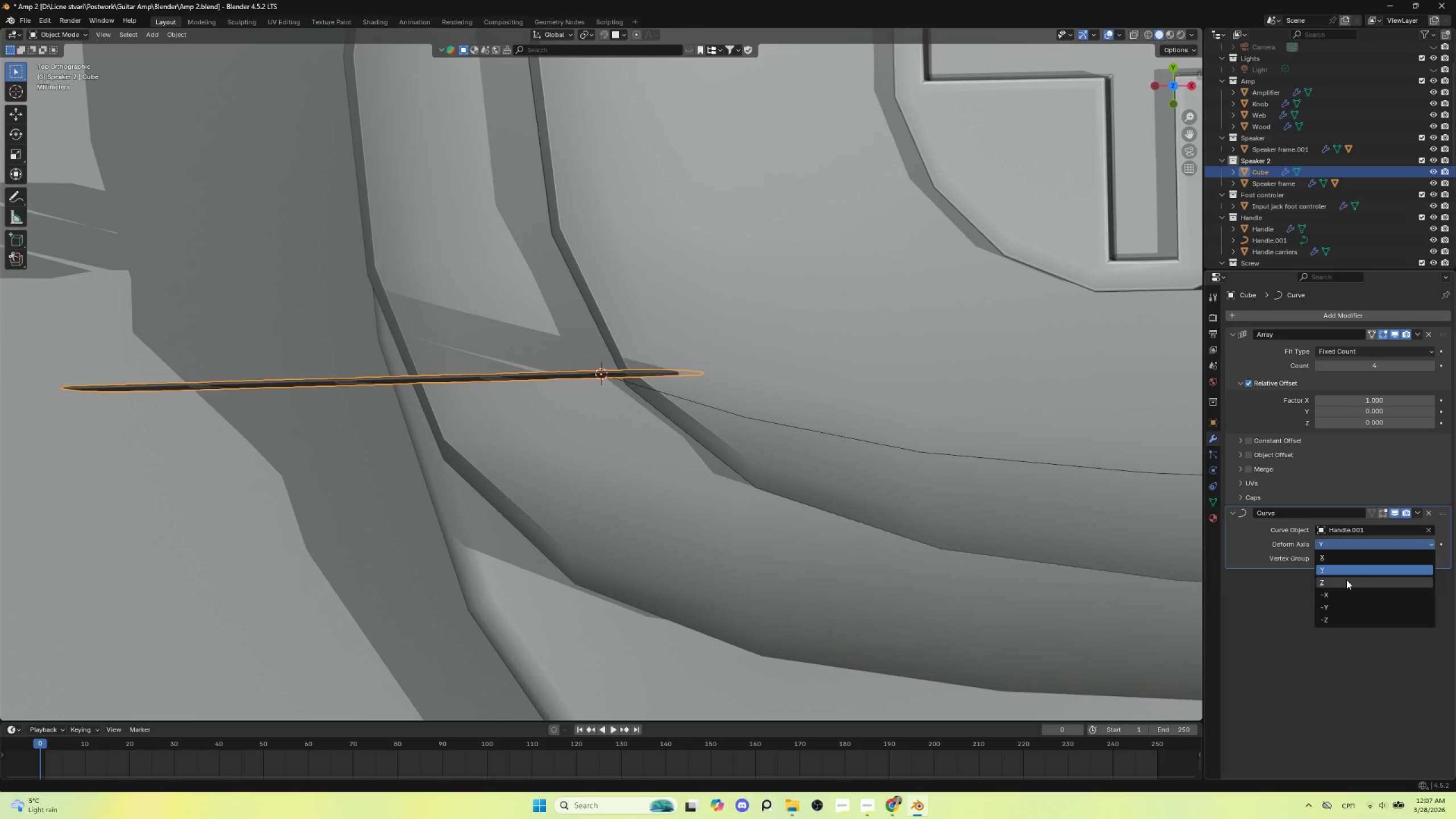 
left_click([1346, 580])
 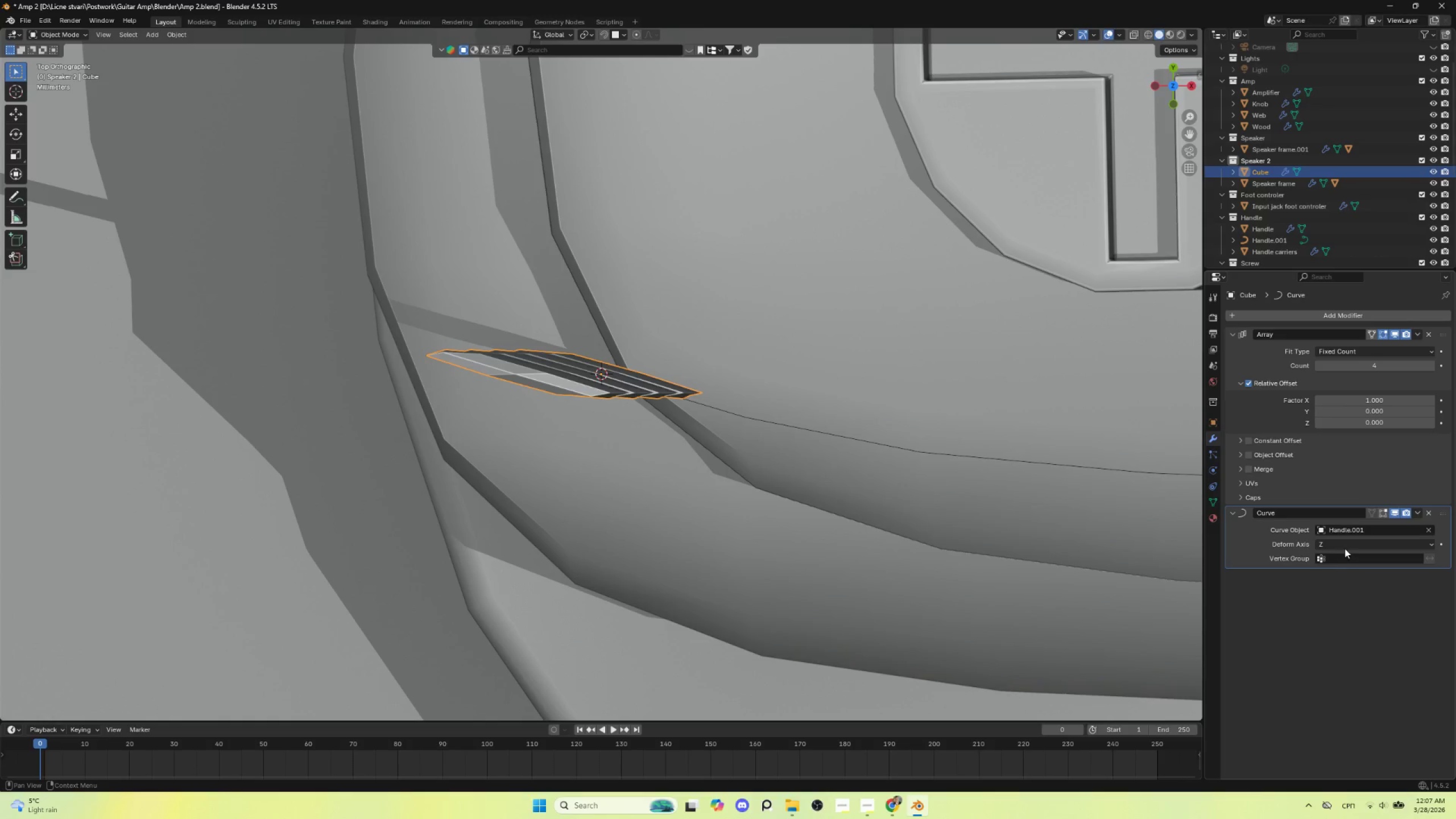 
left_click([1345, 543])
 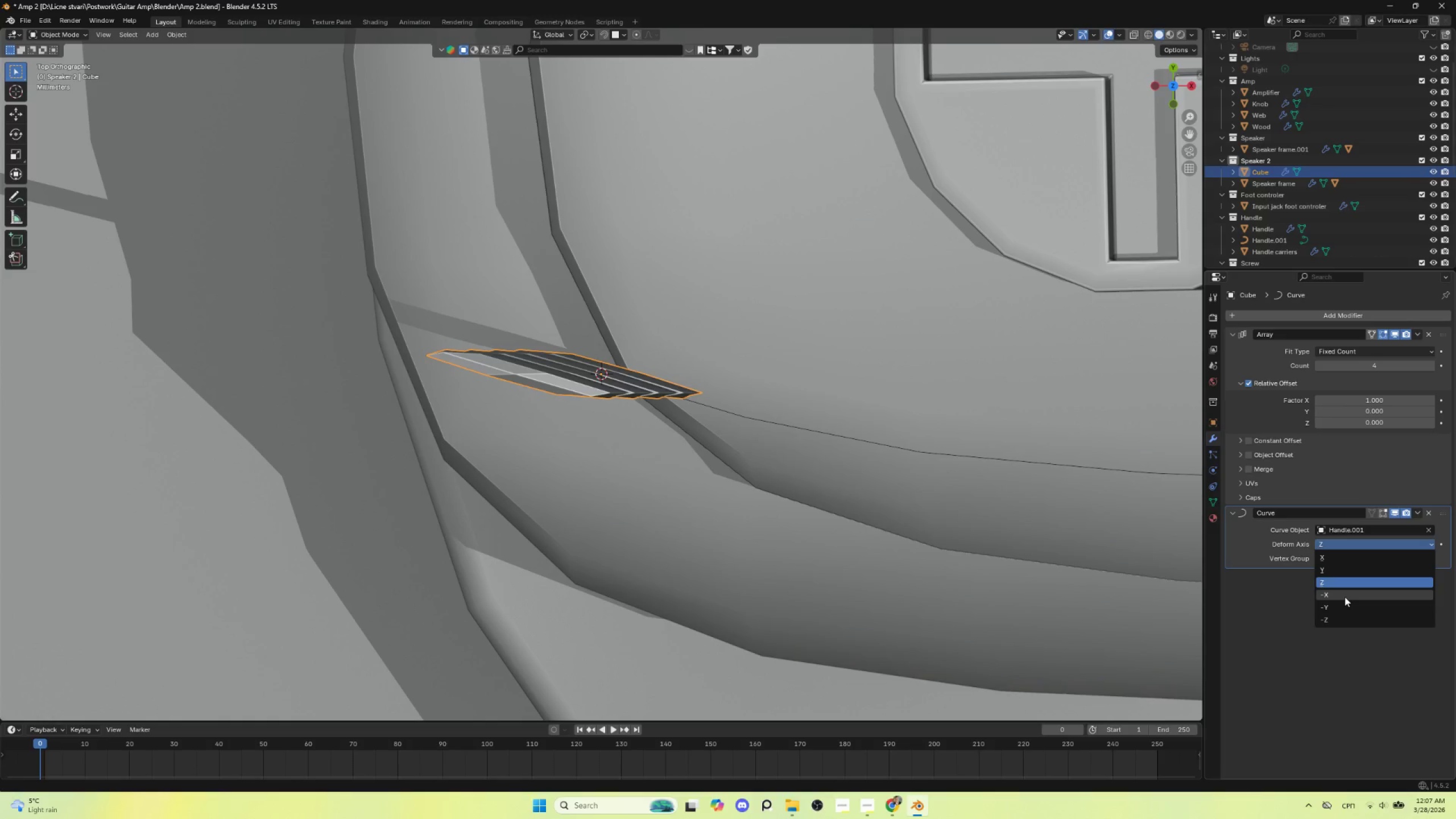 
left_click([1345, 597])
 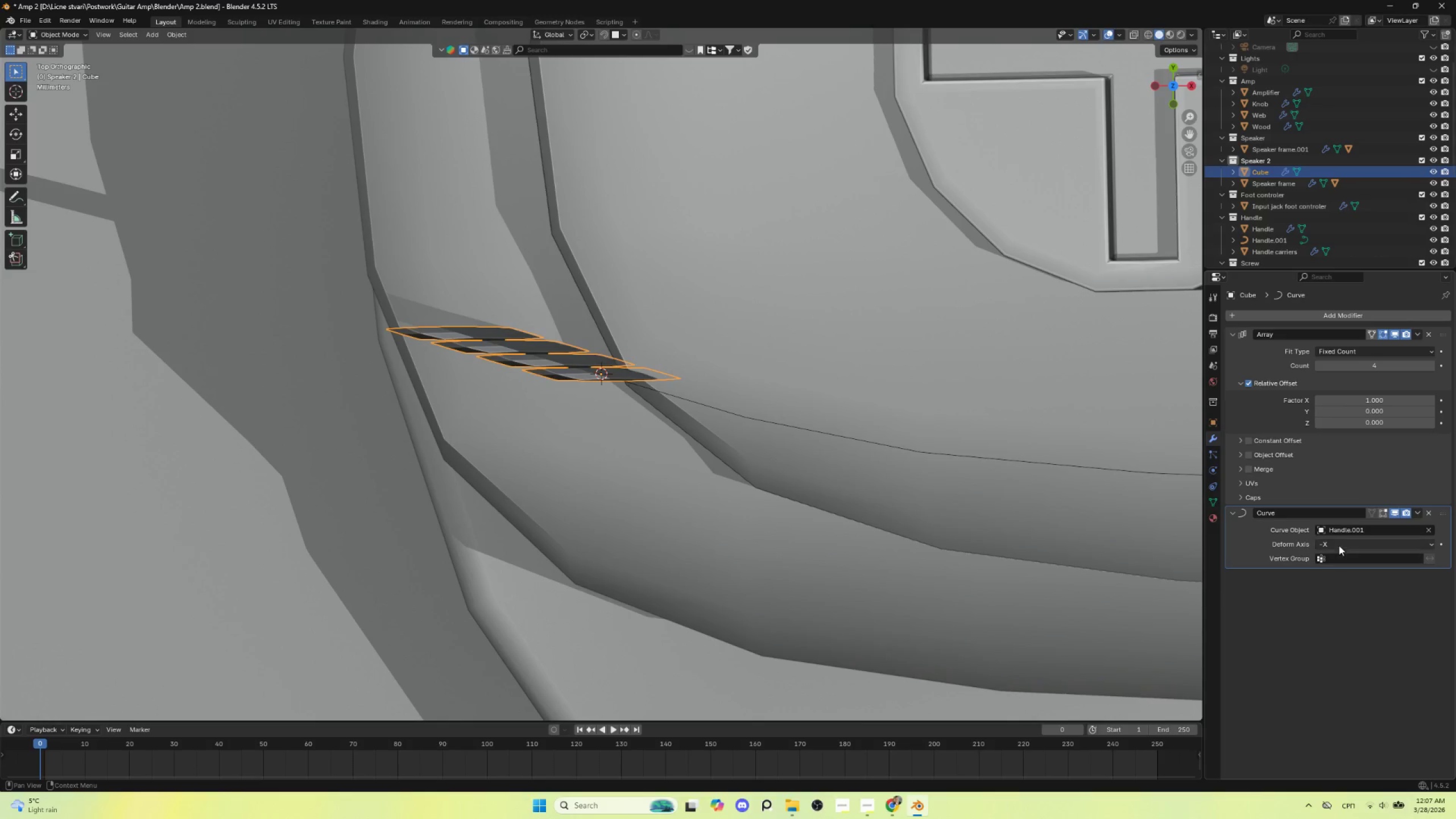 
left_click([1340, 543])
 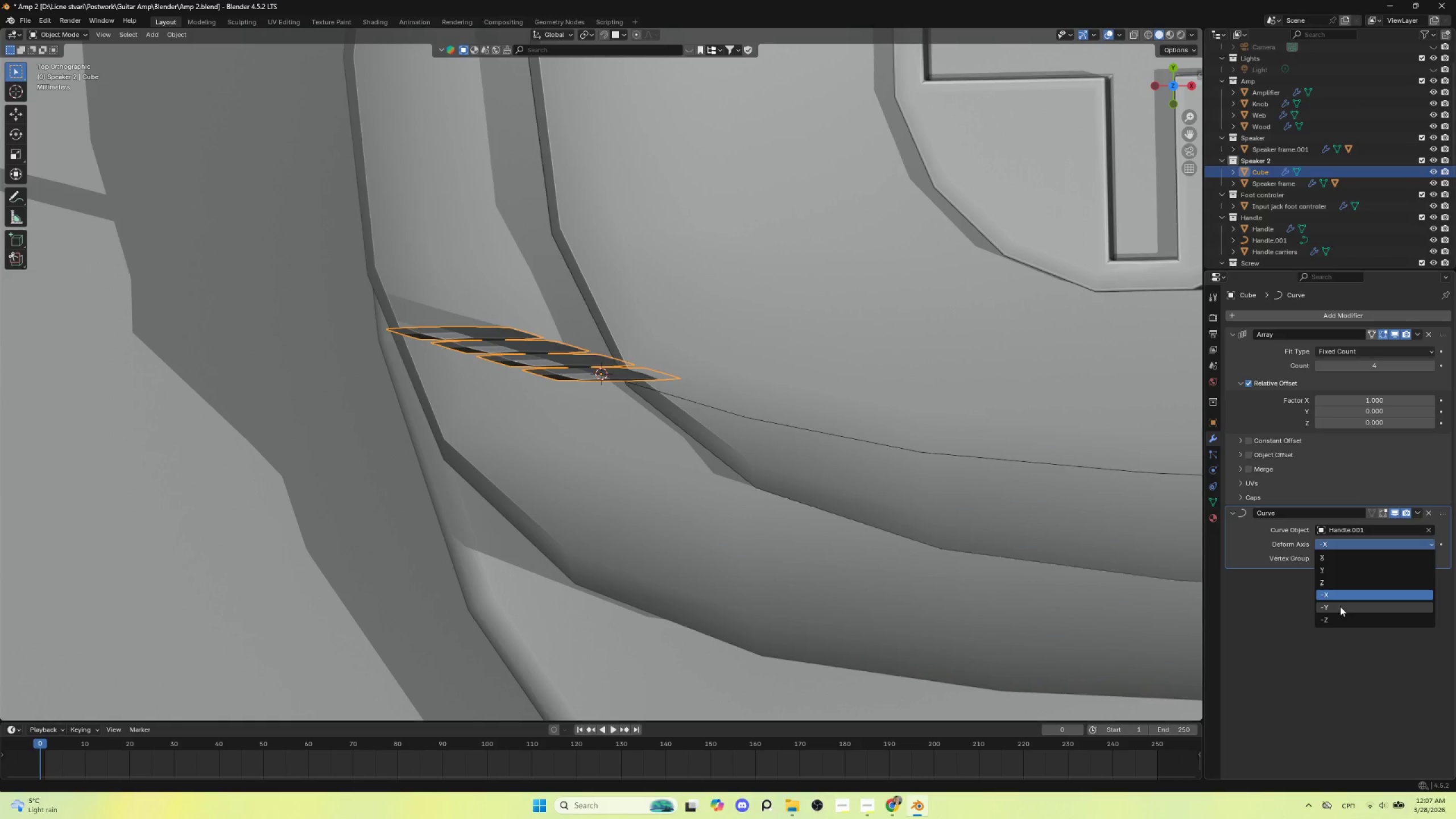 
left_click([1340, 606])
 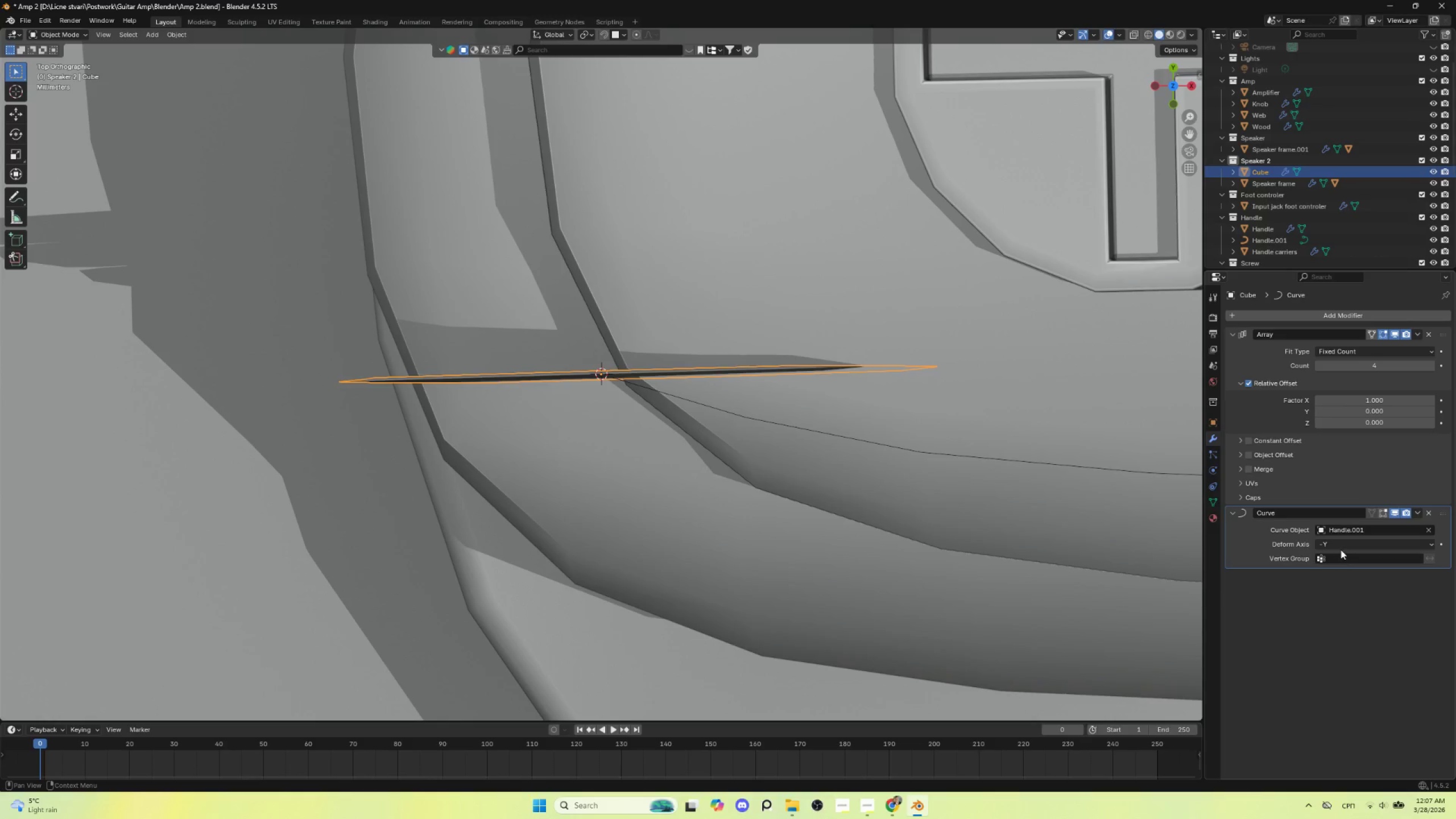 
left_click([1341, 547])
 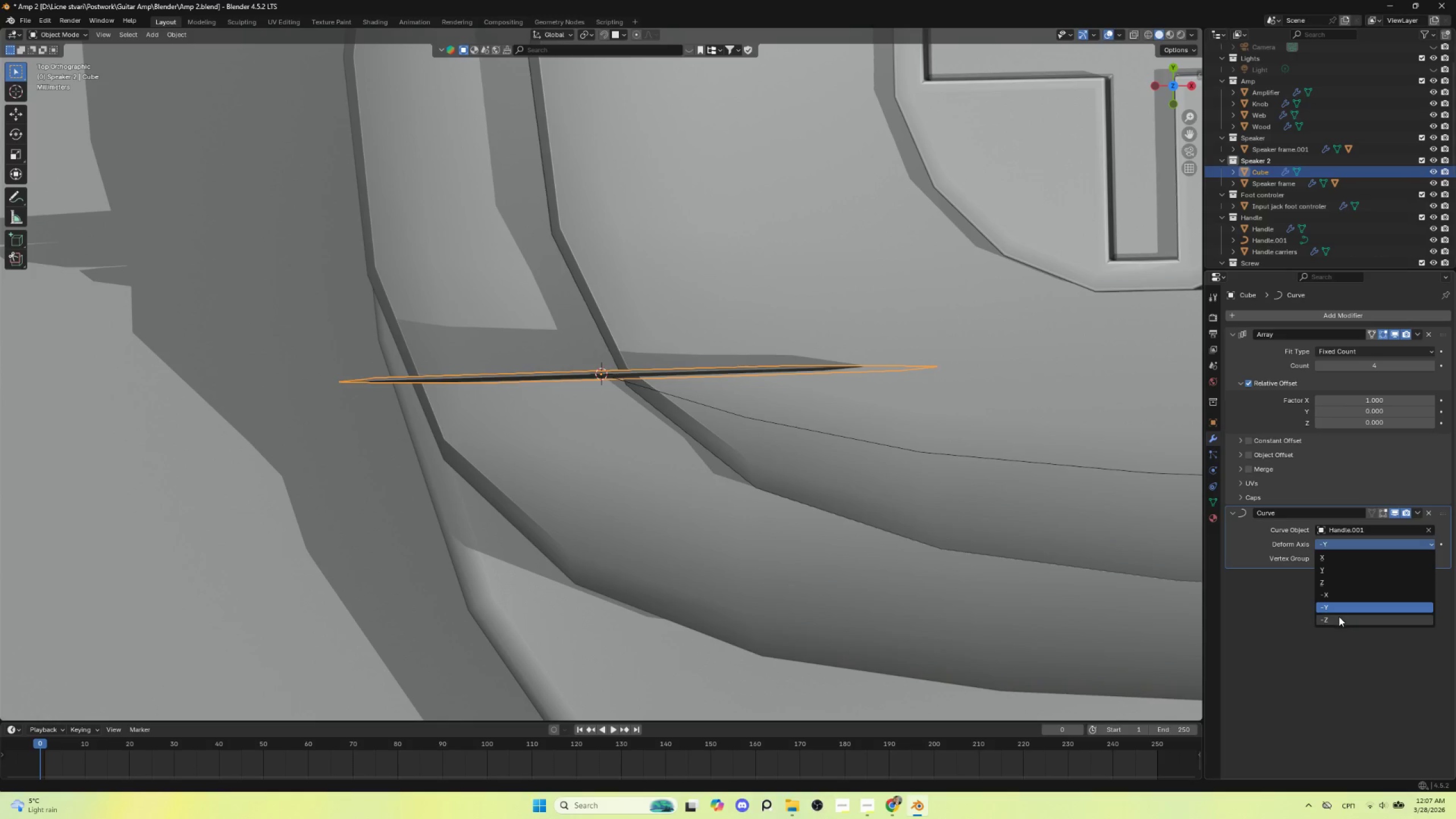 
left_click([1339, 617])
 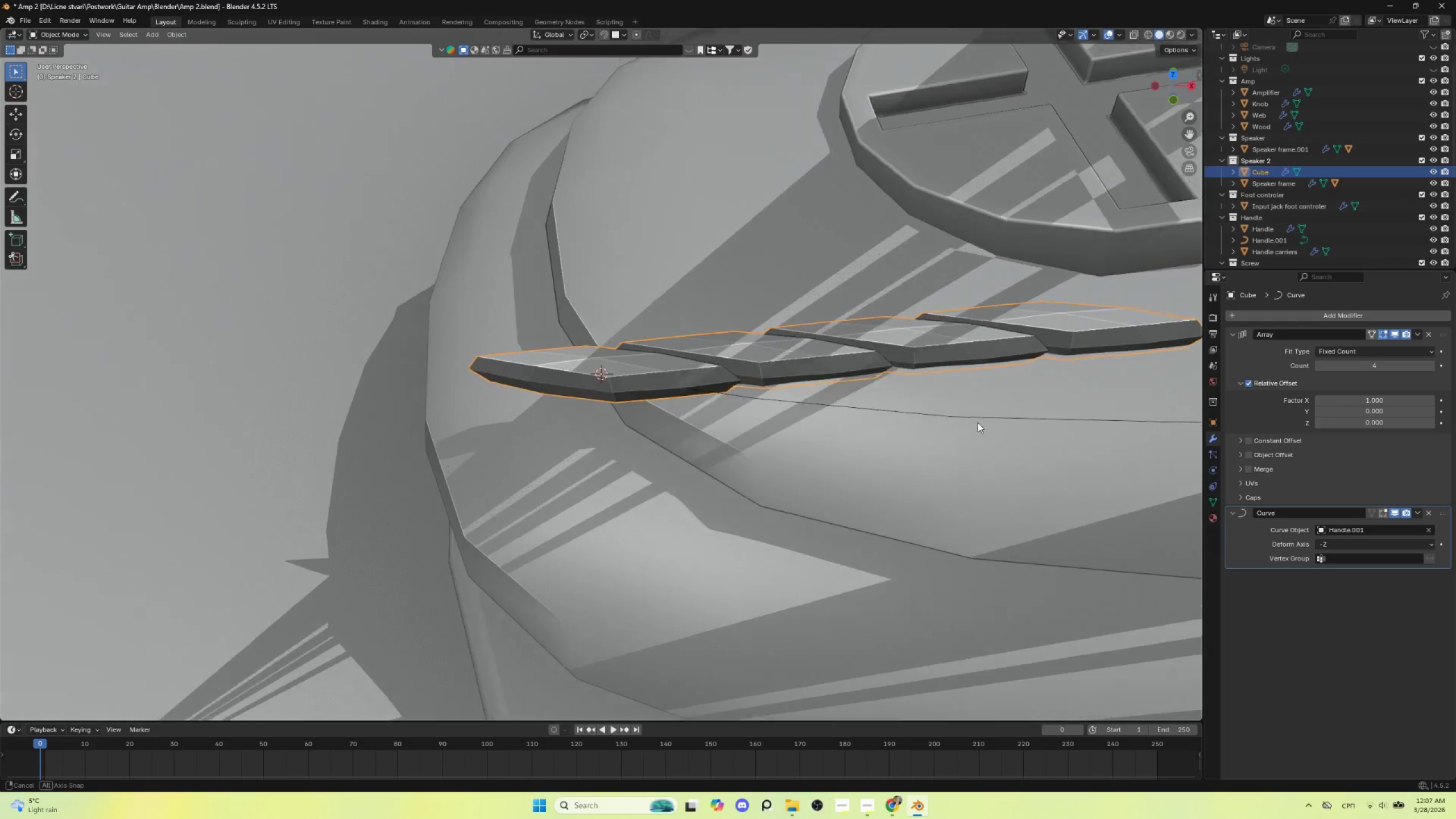 
scroll: coordinate [969, 394], scroll_direction: down, amount: 4.0
 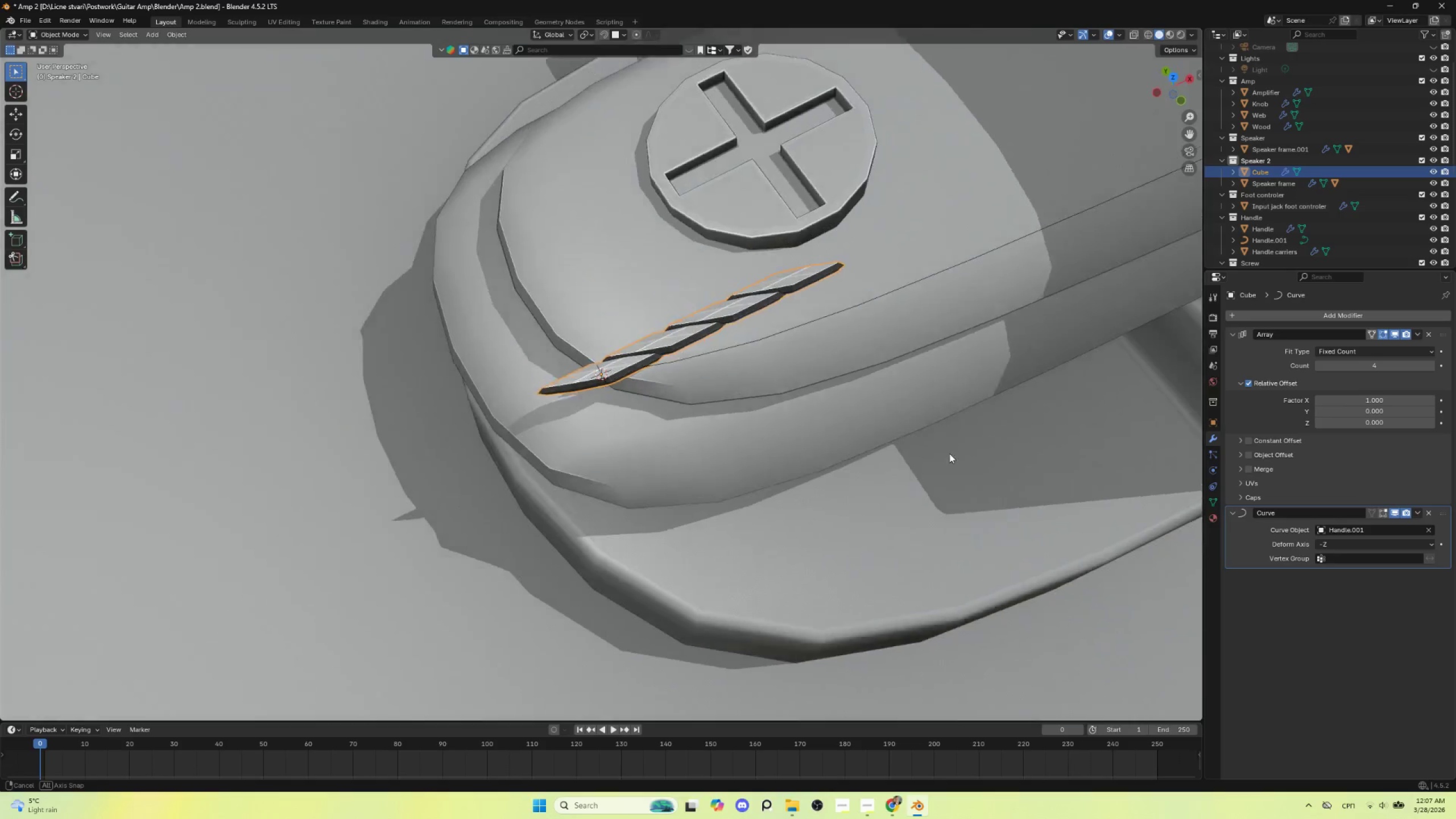 
hold_key(key=AltLeft, duration=0.52)
 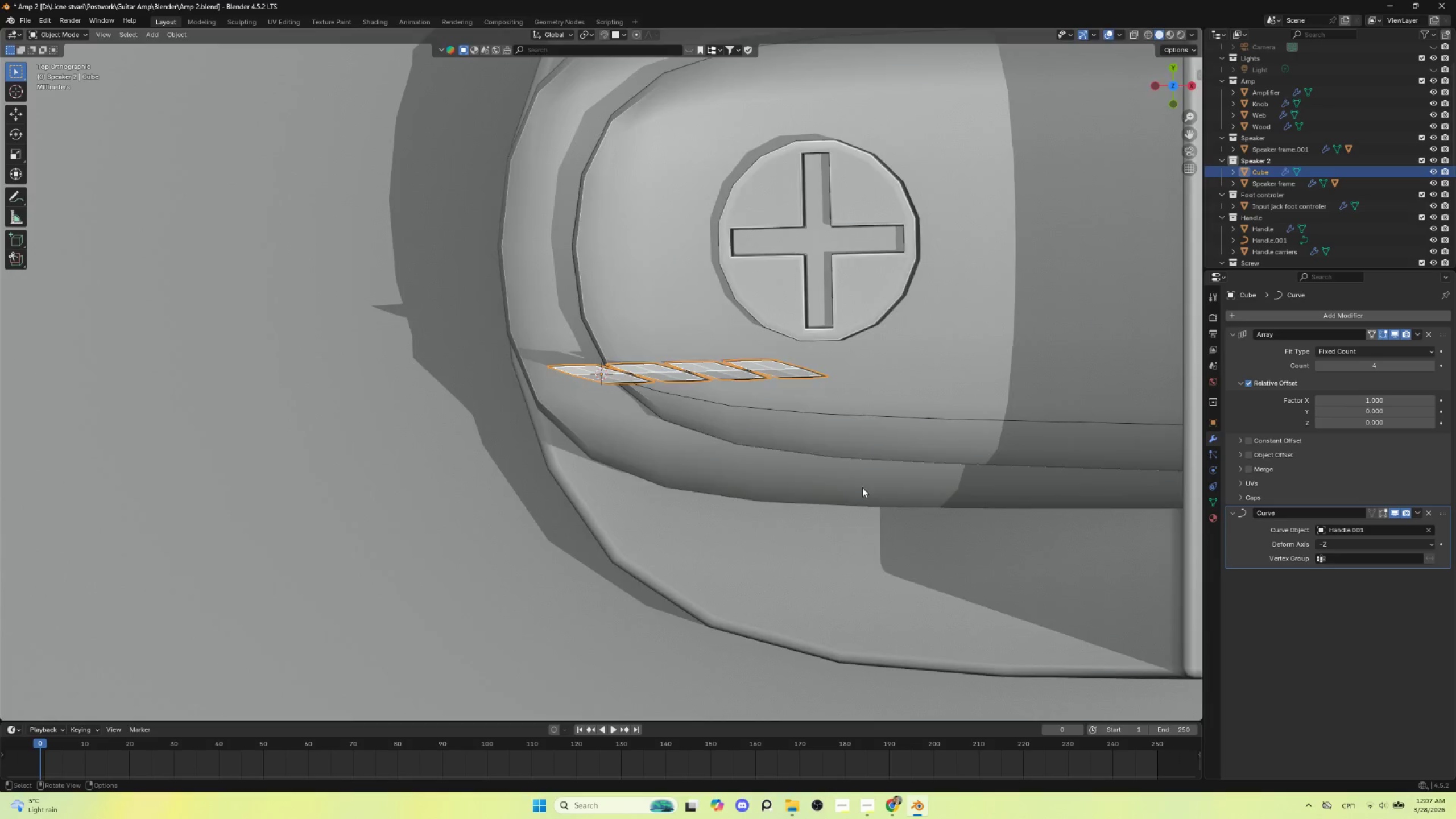 
scroll: coordinate [855, 492], scroll_direction: down, amount: 3.0
 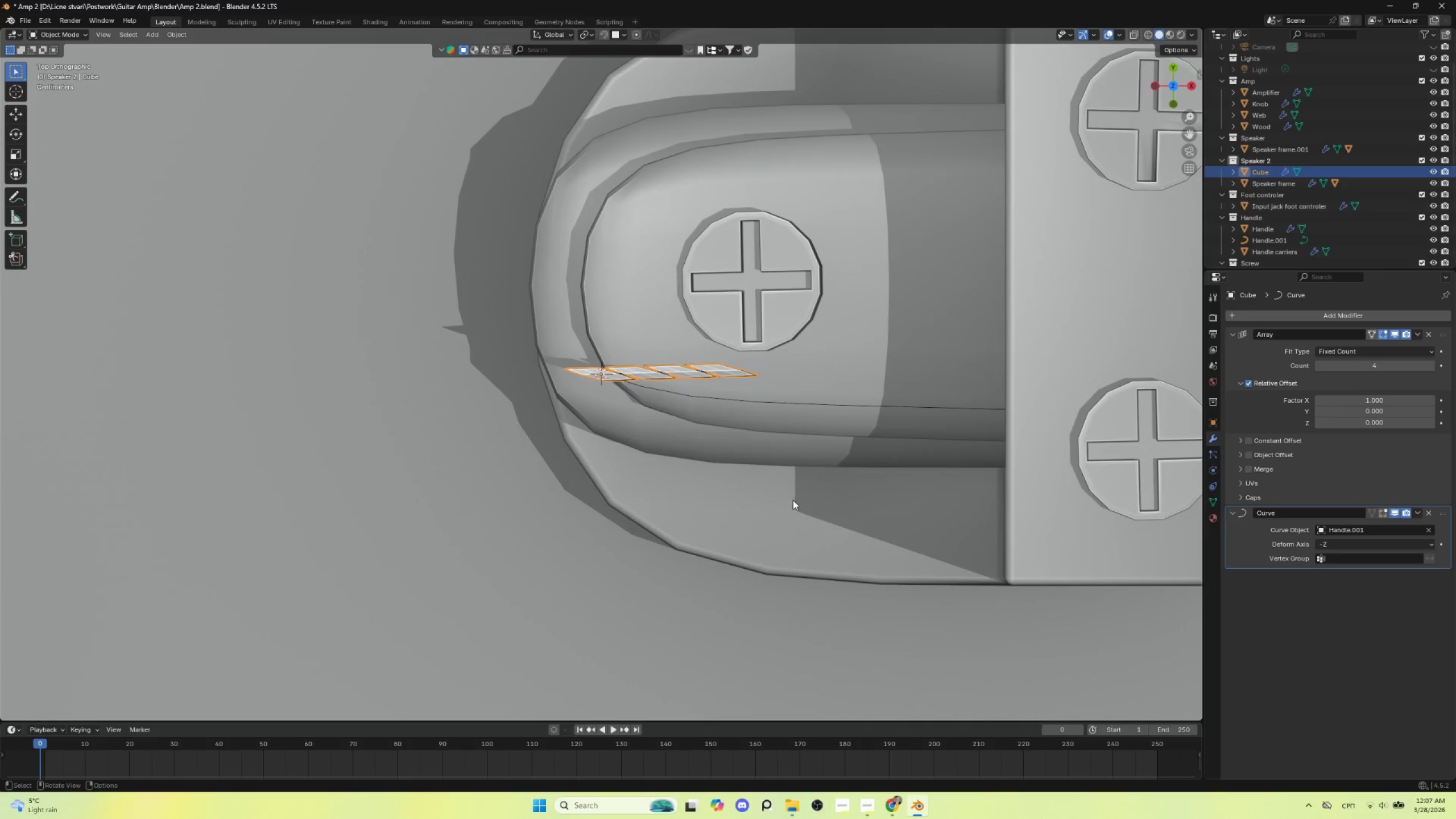 
scroll: coordinate [793, 456], scroll_direction: up, amount: 7.0
 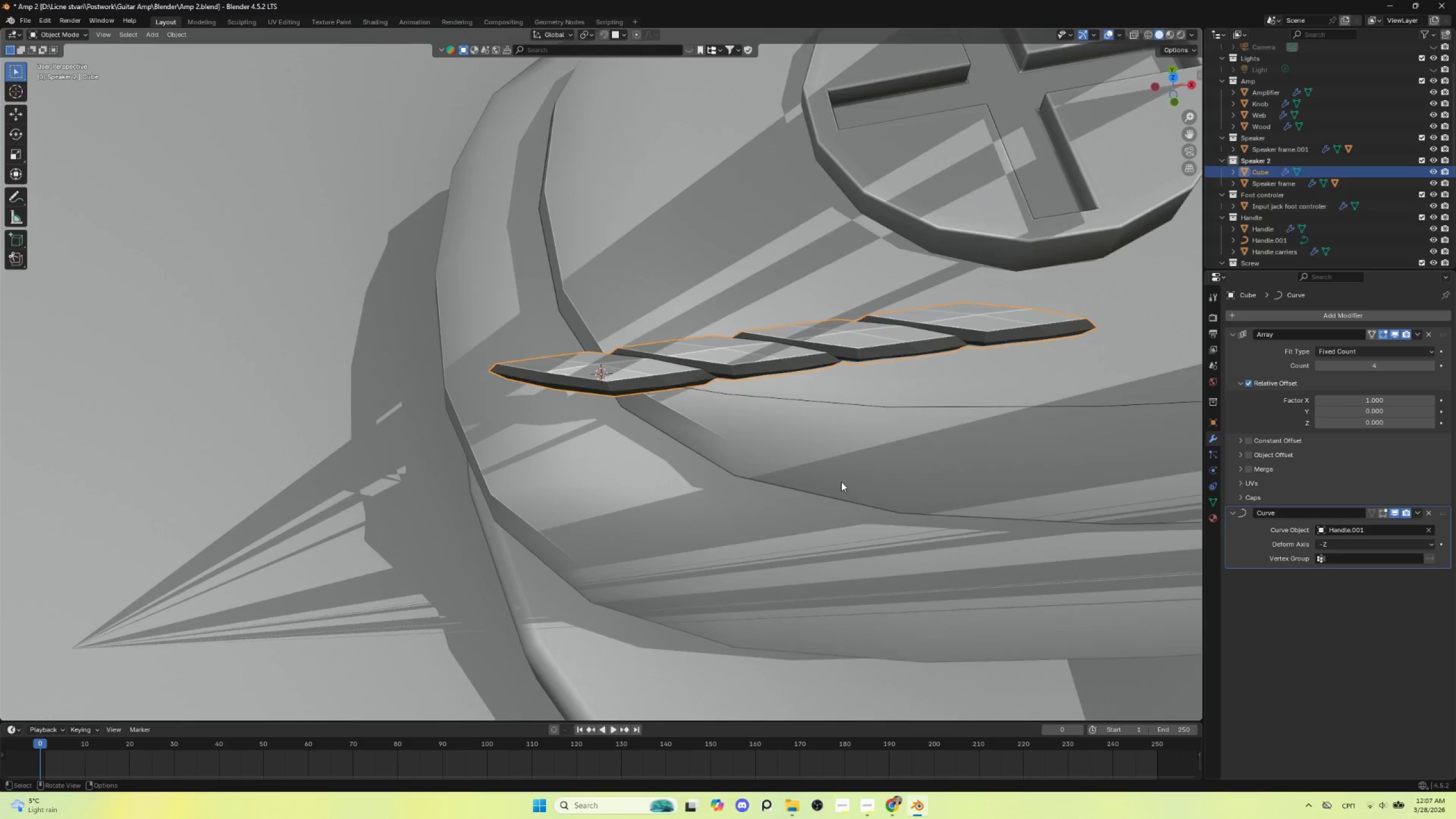 
scroll: coordinate [842, 484], scroll_direction: down, amount: 3.0
 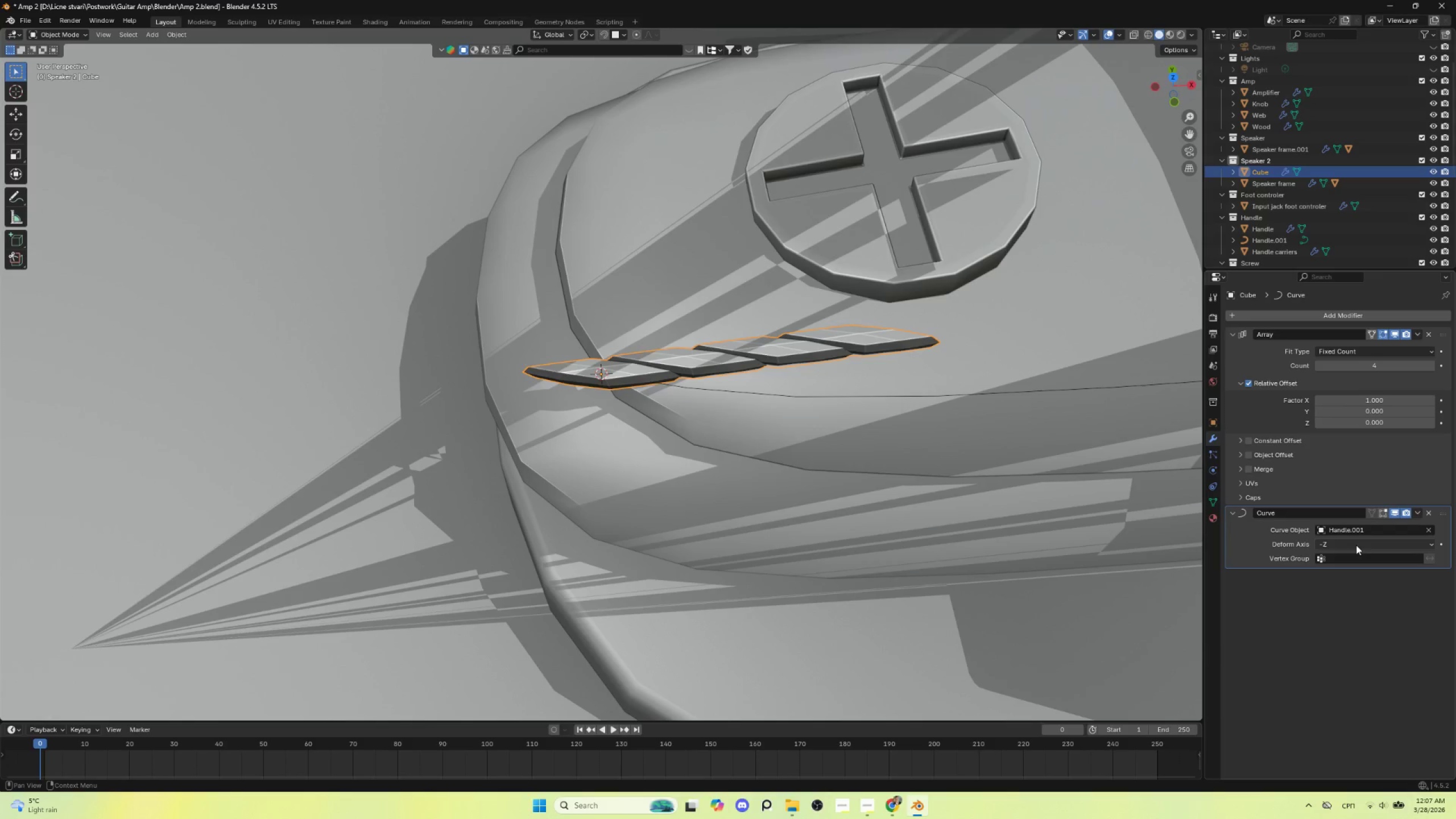 
left_click([1356, 545])
 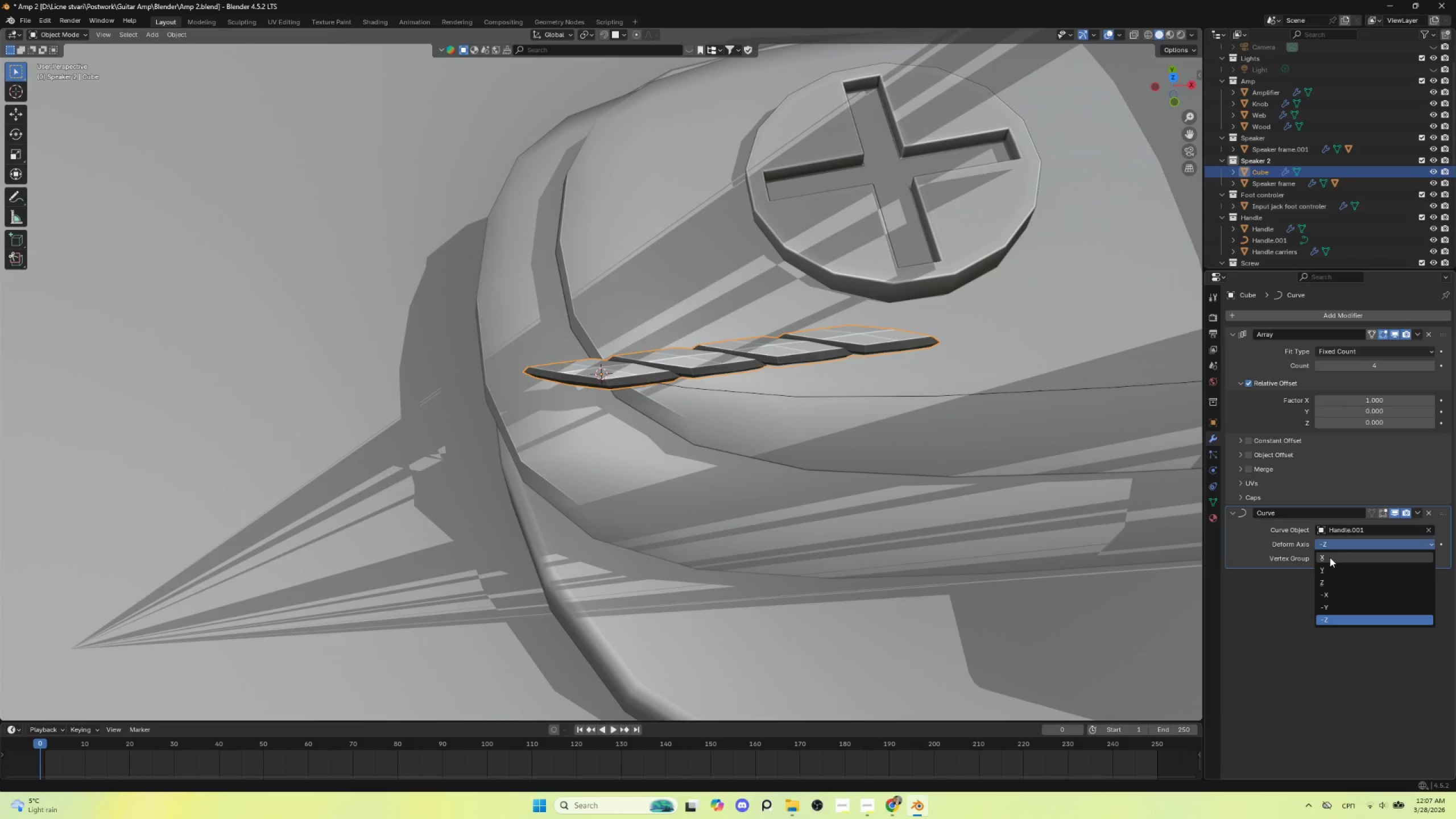 
left_click([1330, 557])
 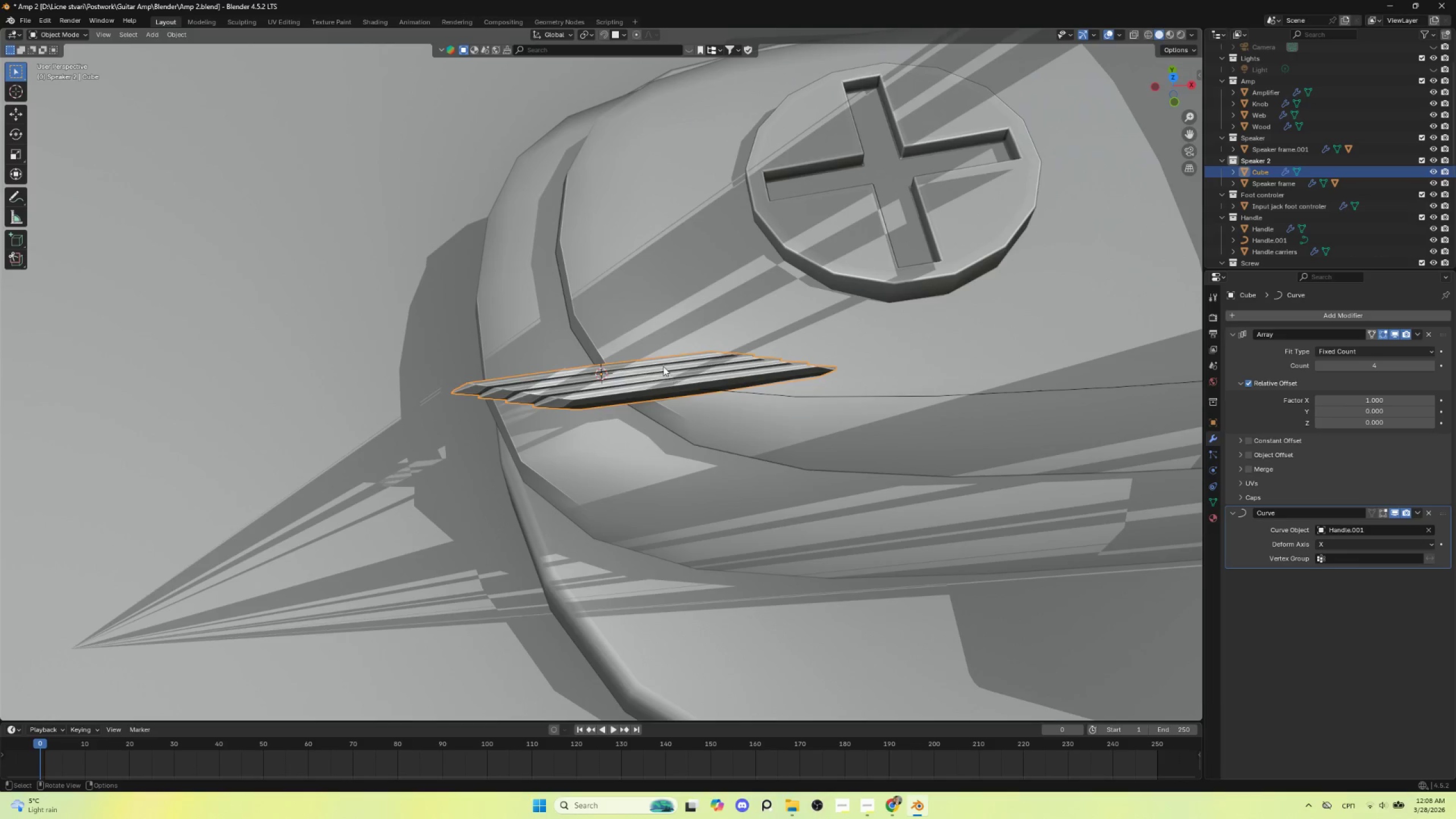 
key(Control+A)
 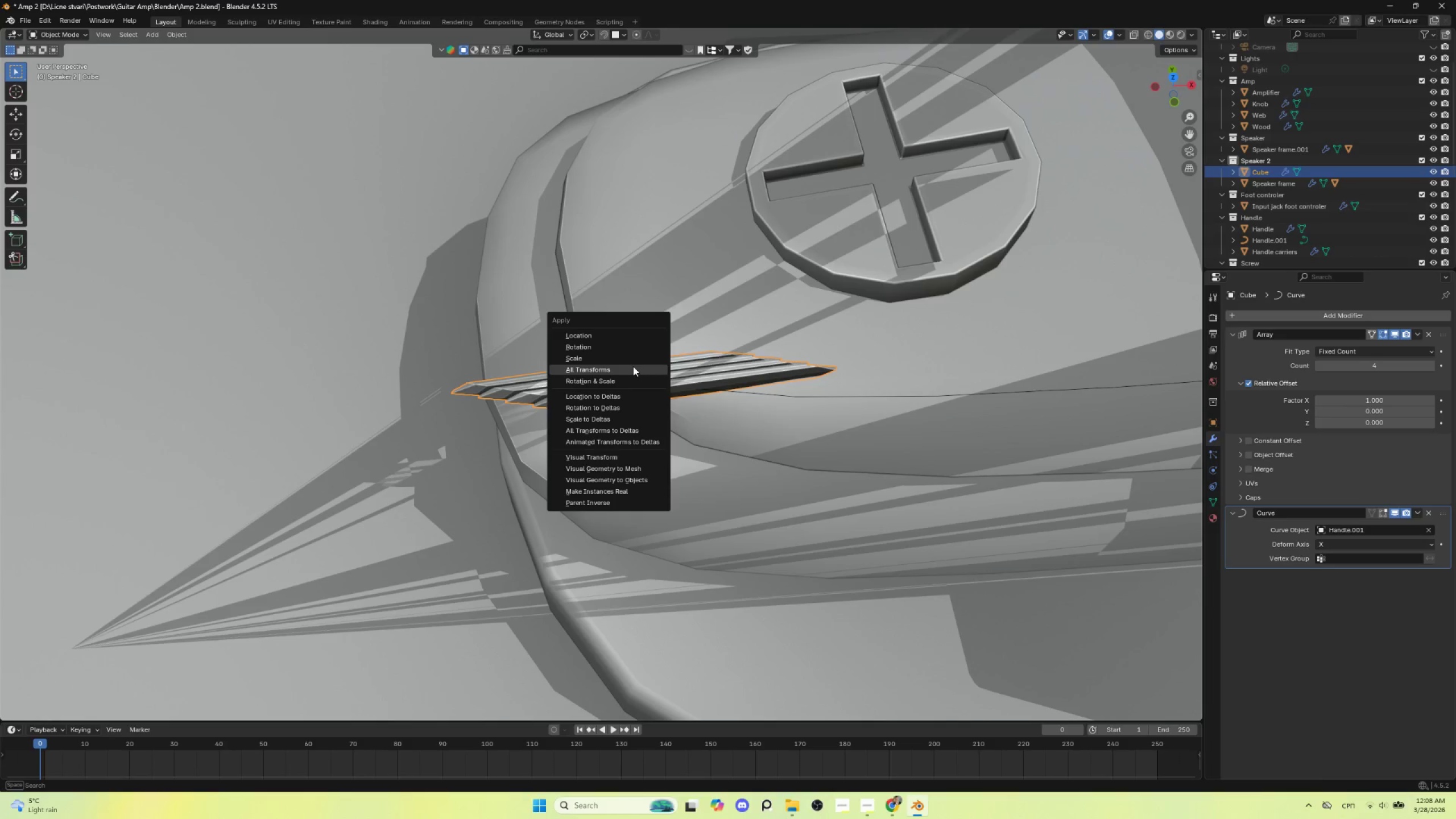 
left_click([633, 366])
 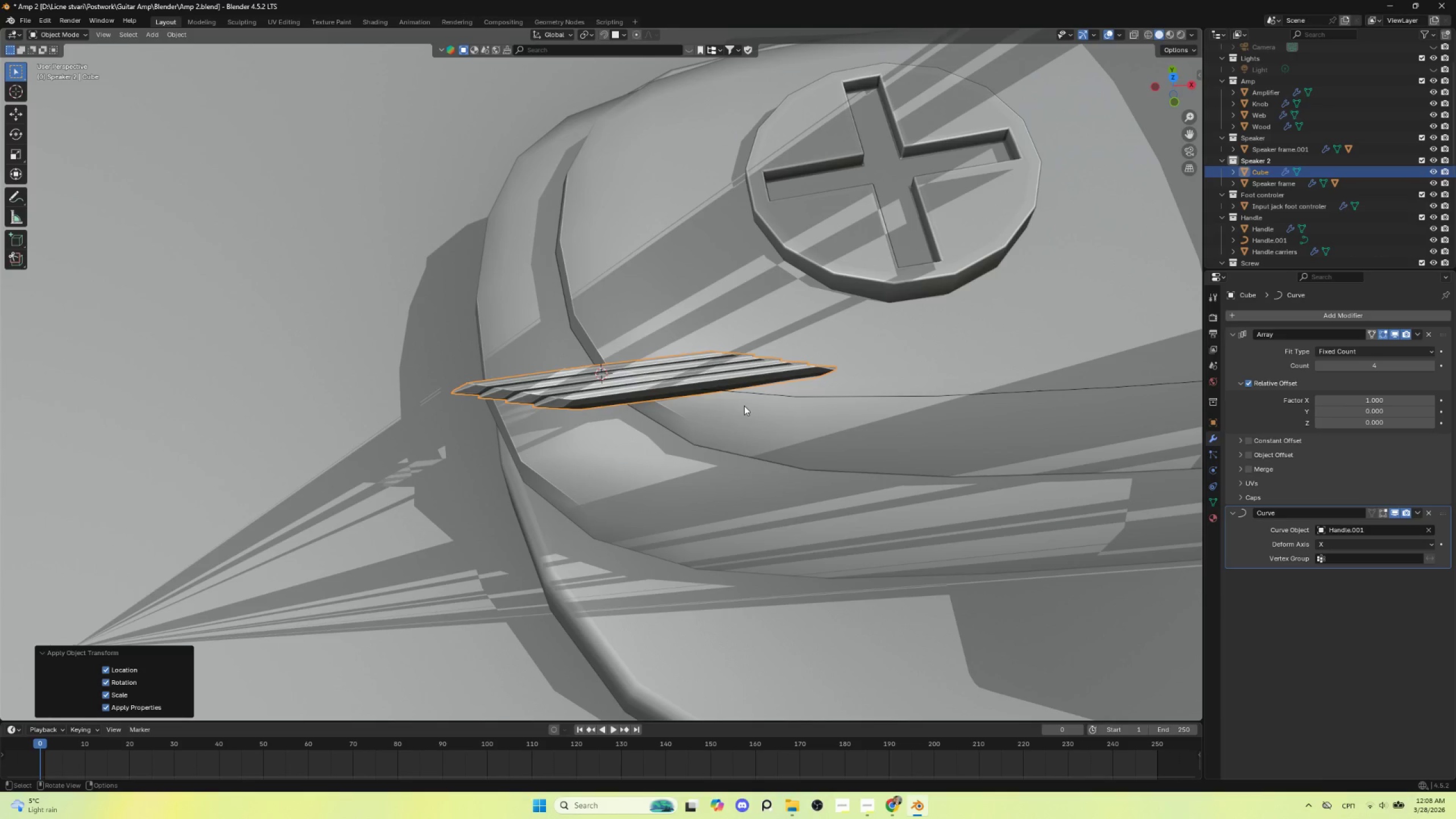 
key(Control+ControlLeft)
 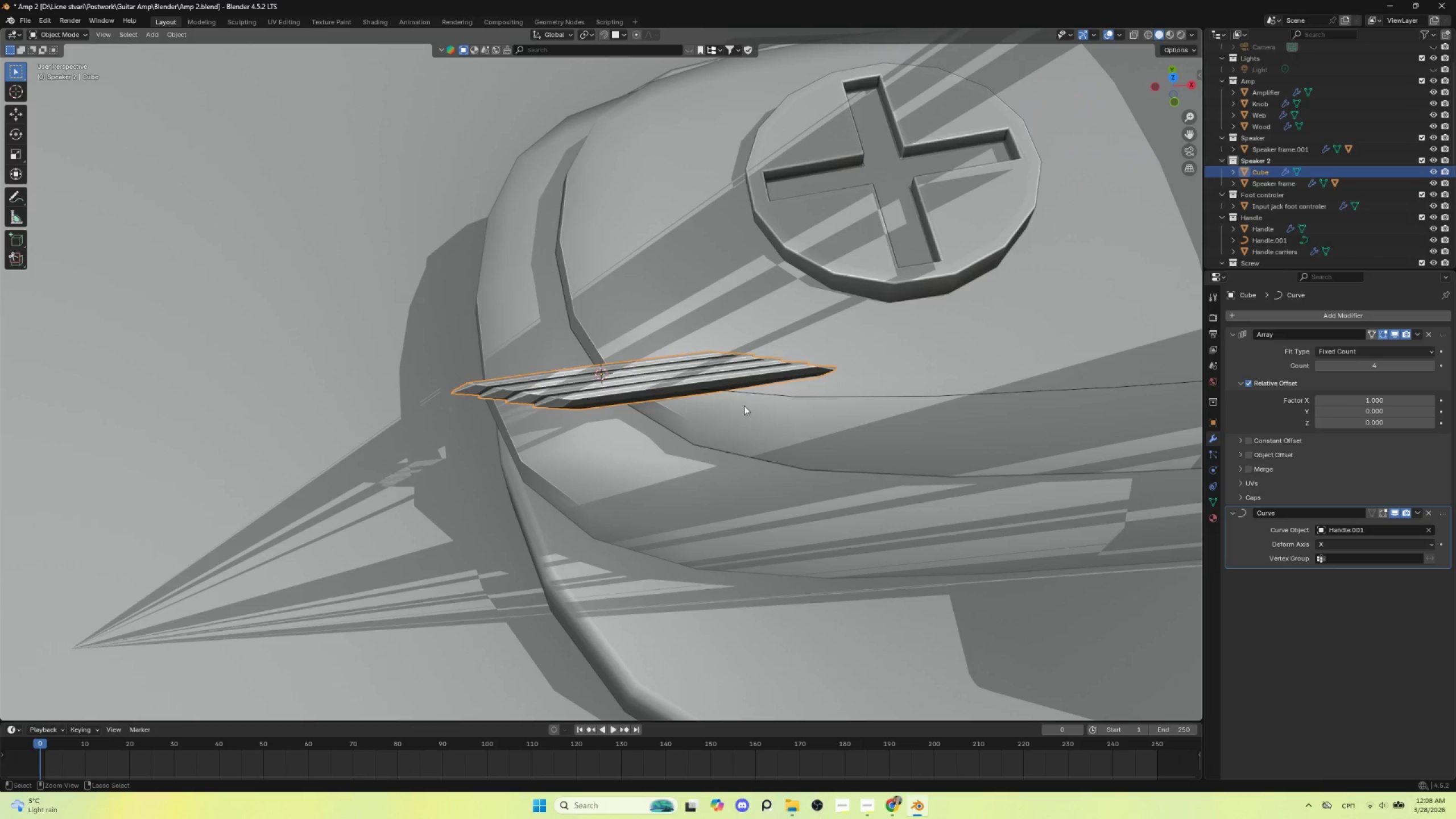 
key(Control+Z)
 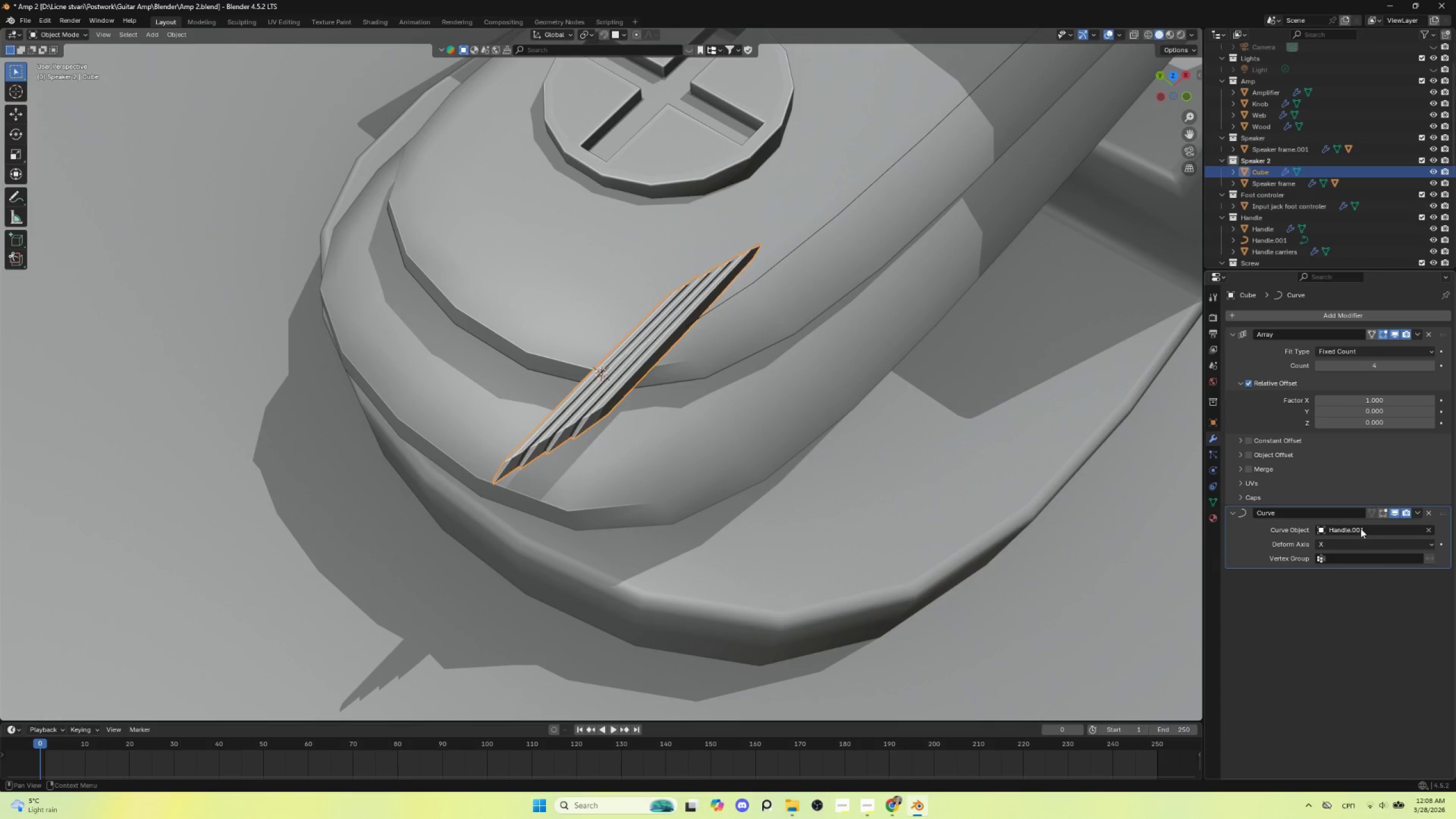 
left_click([1360, 528])
 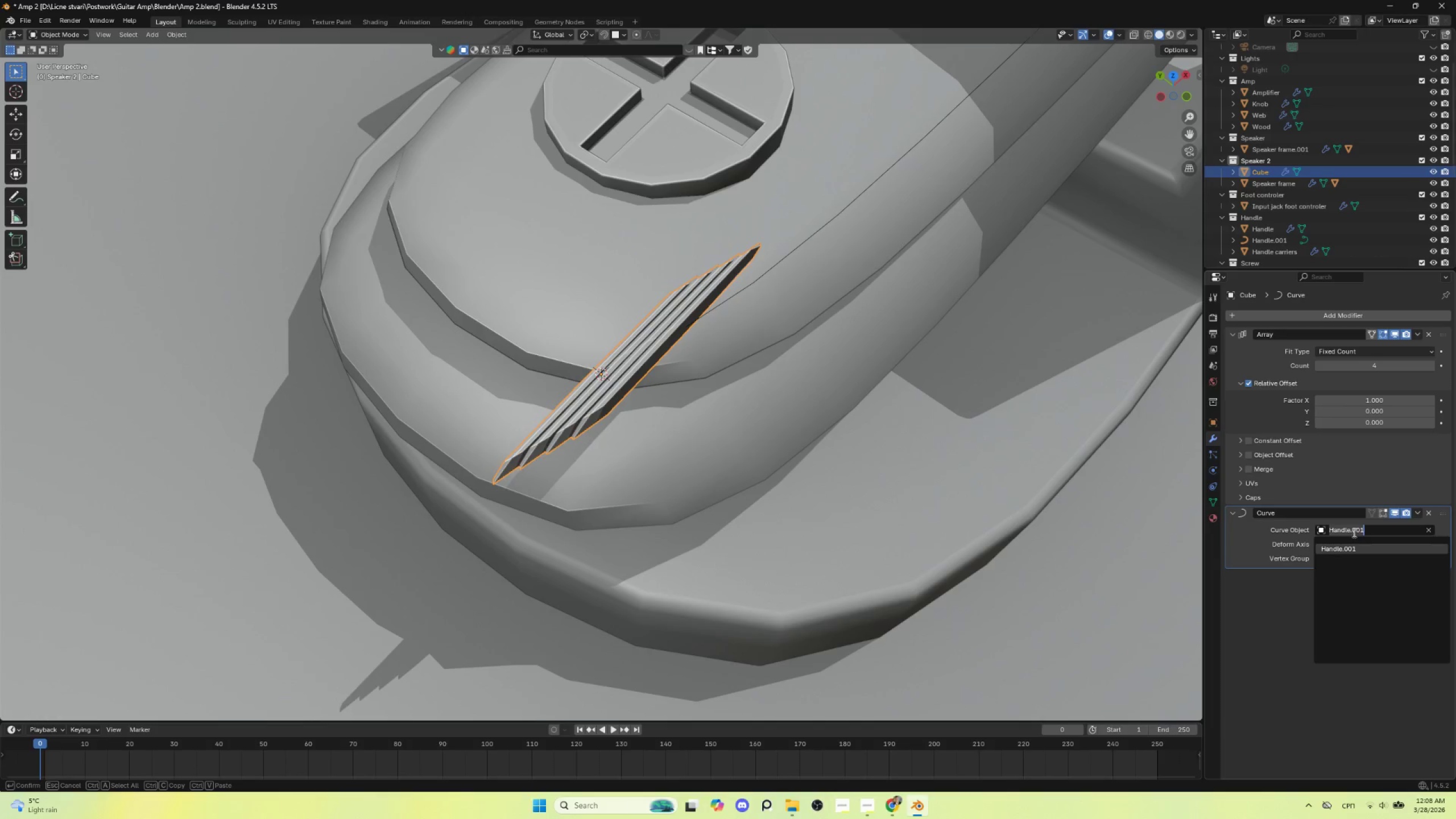 
left_click([1355, 528])
 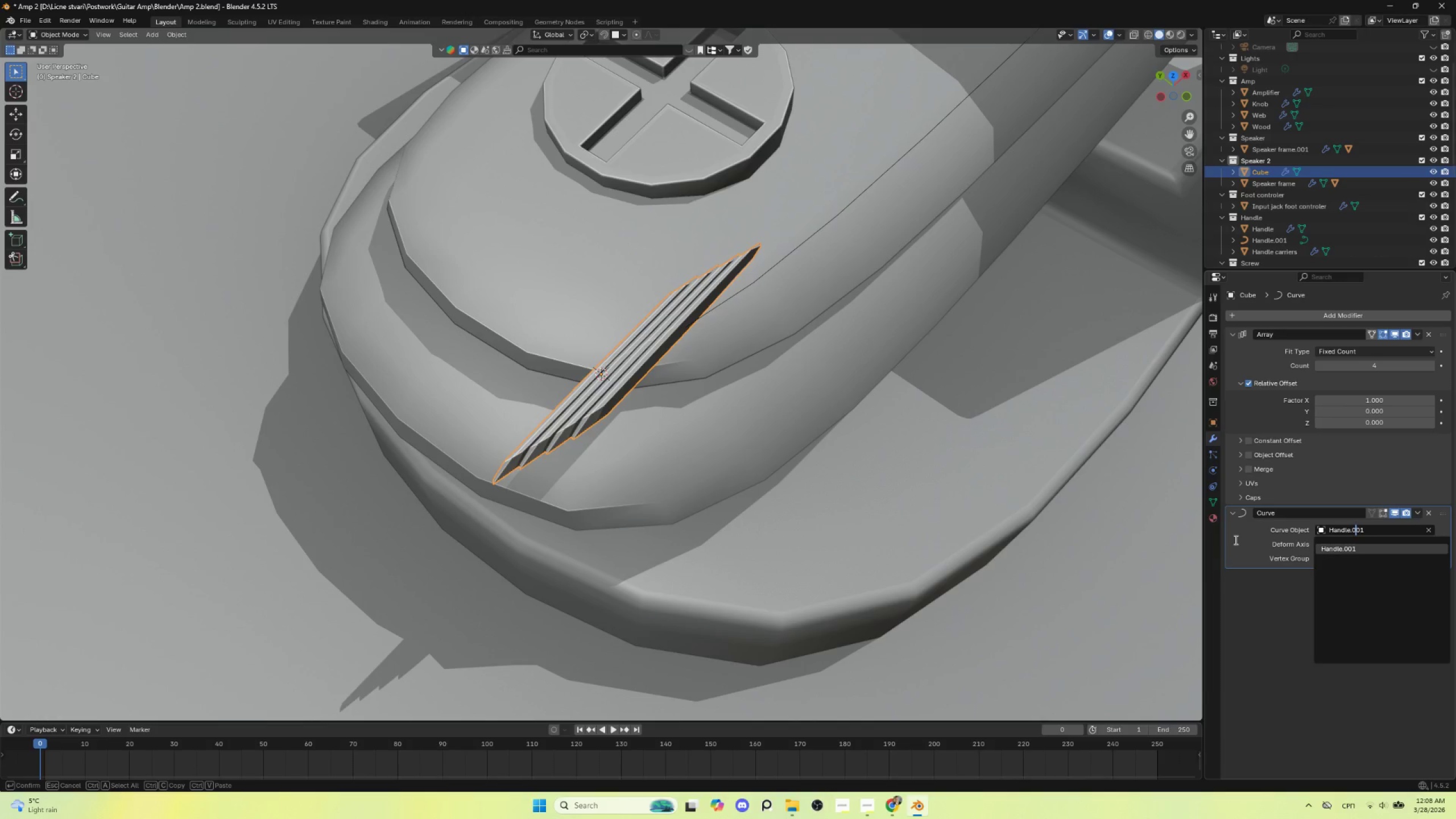 
left_click([1235, 540])
 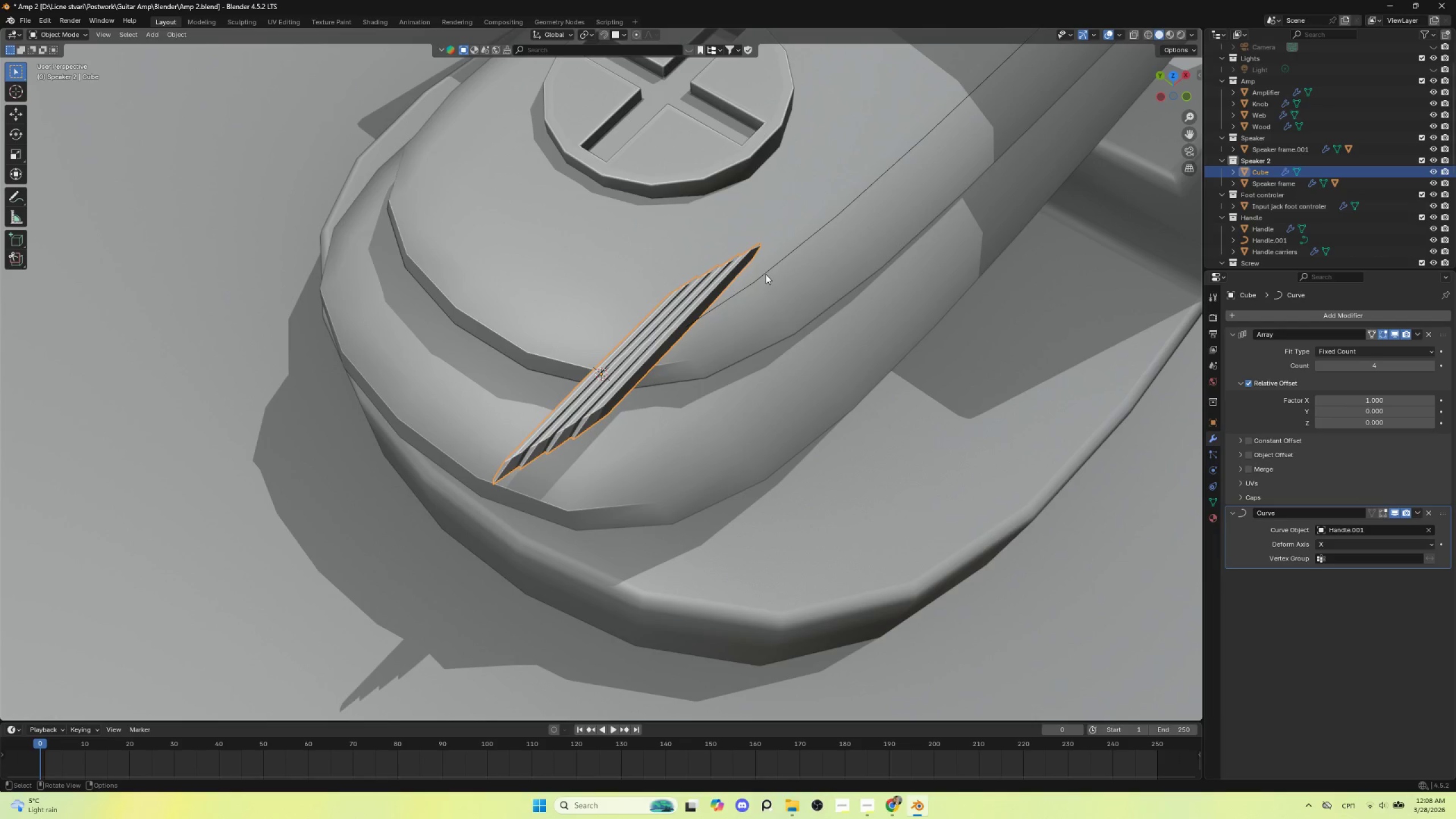 
wait(5.66)
 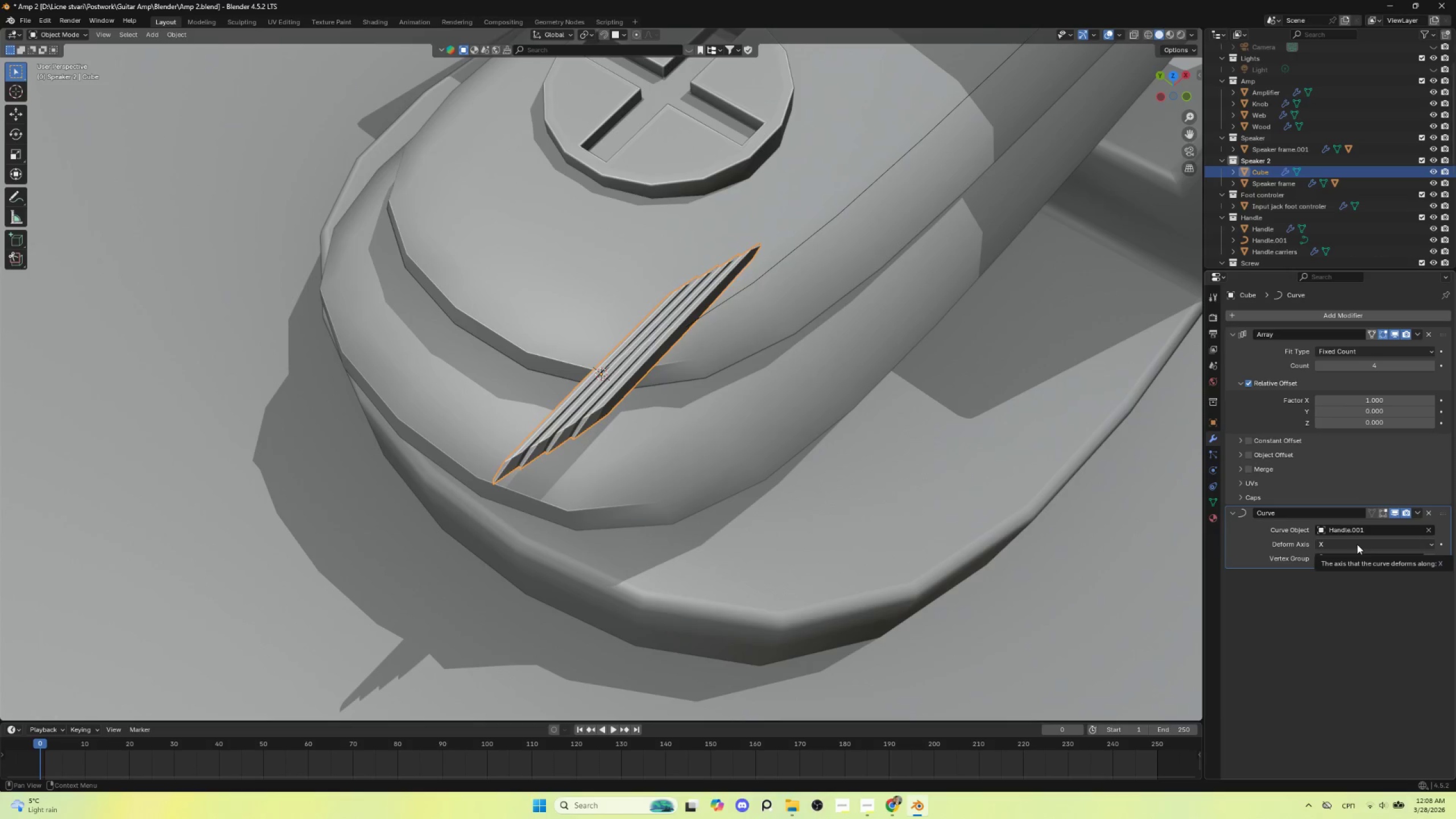 
left_click([766, 272])
 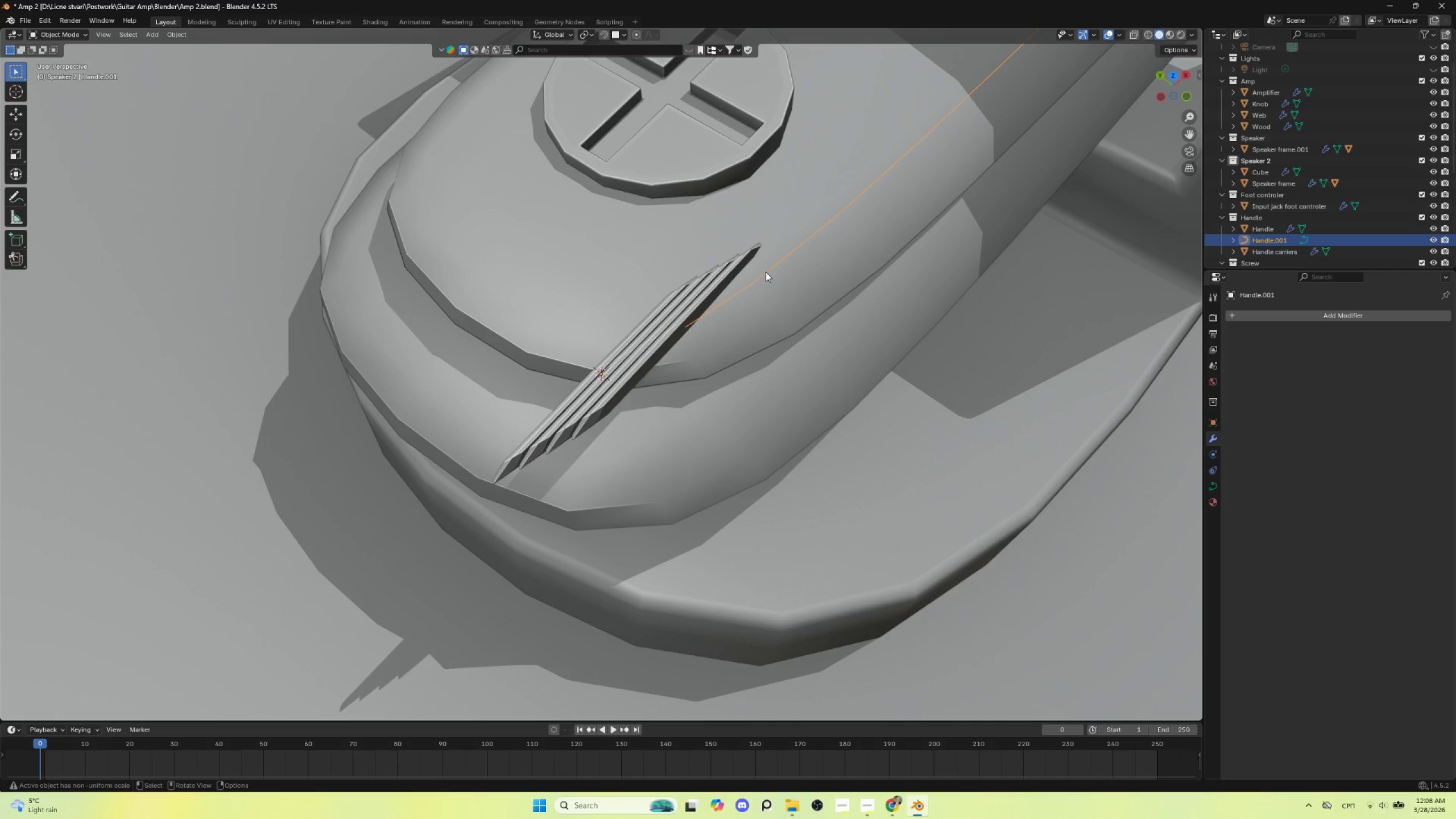 
left_click([709, 274])
 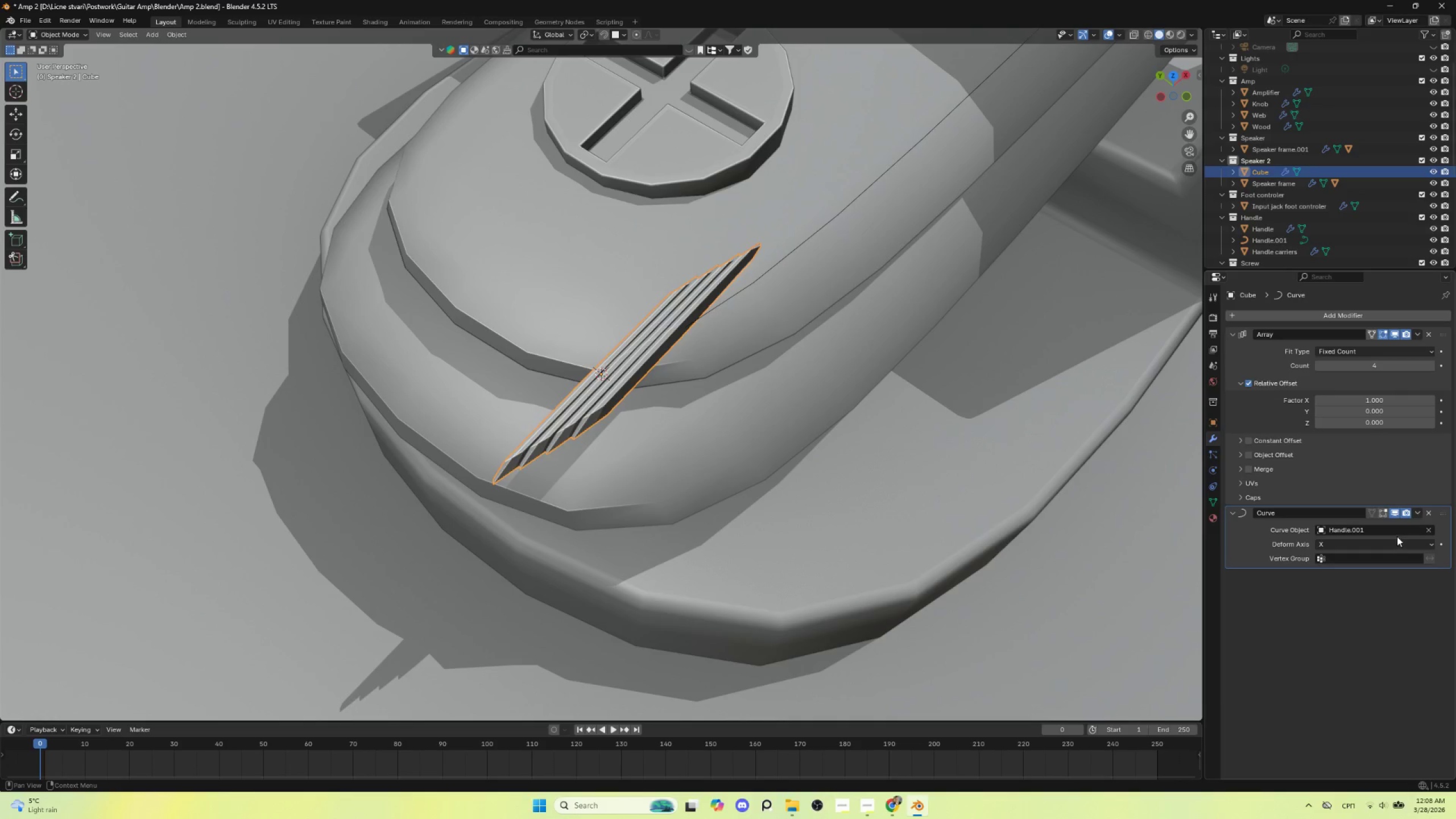 
left_click([1376, 544])
 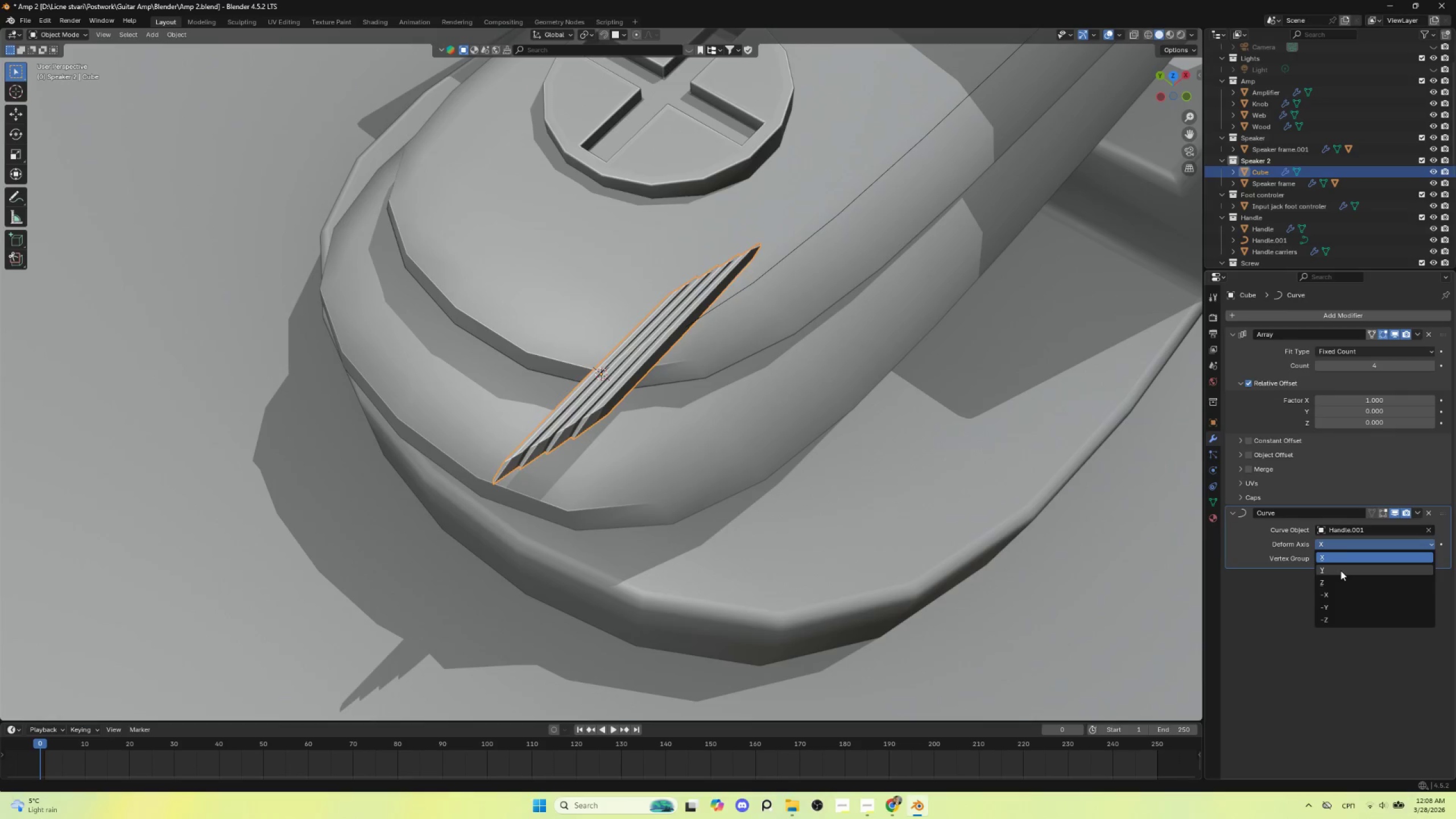 
left_click([1341, 570])
 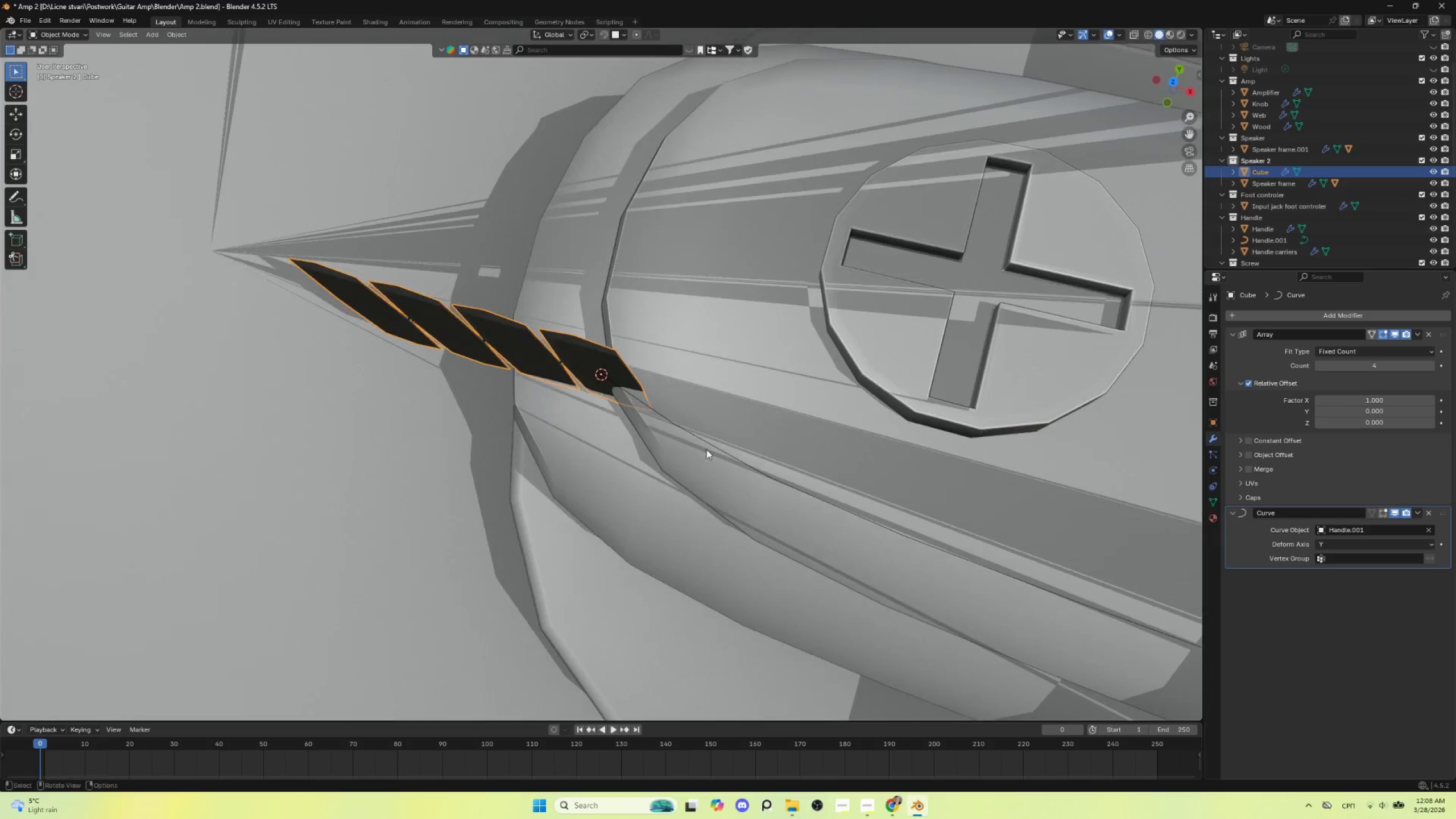 
wait(7.77)
 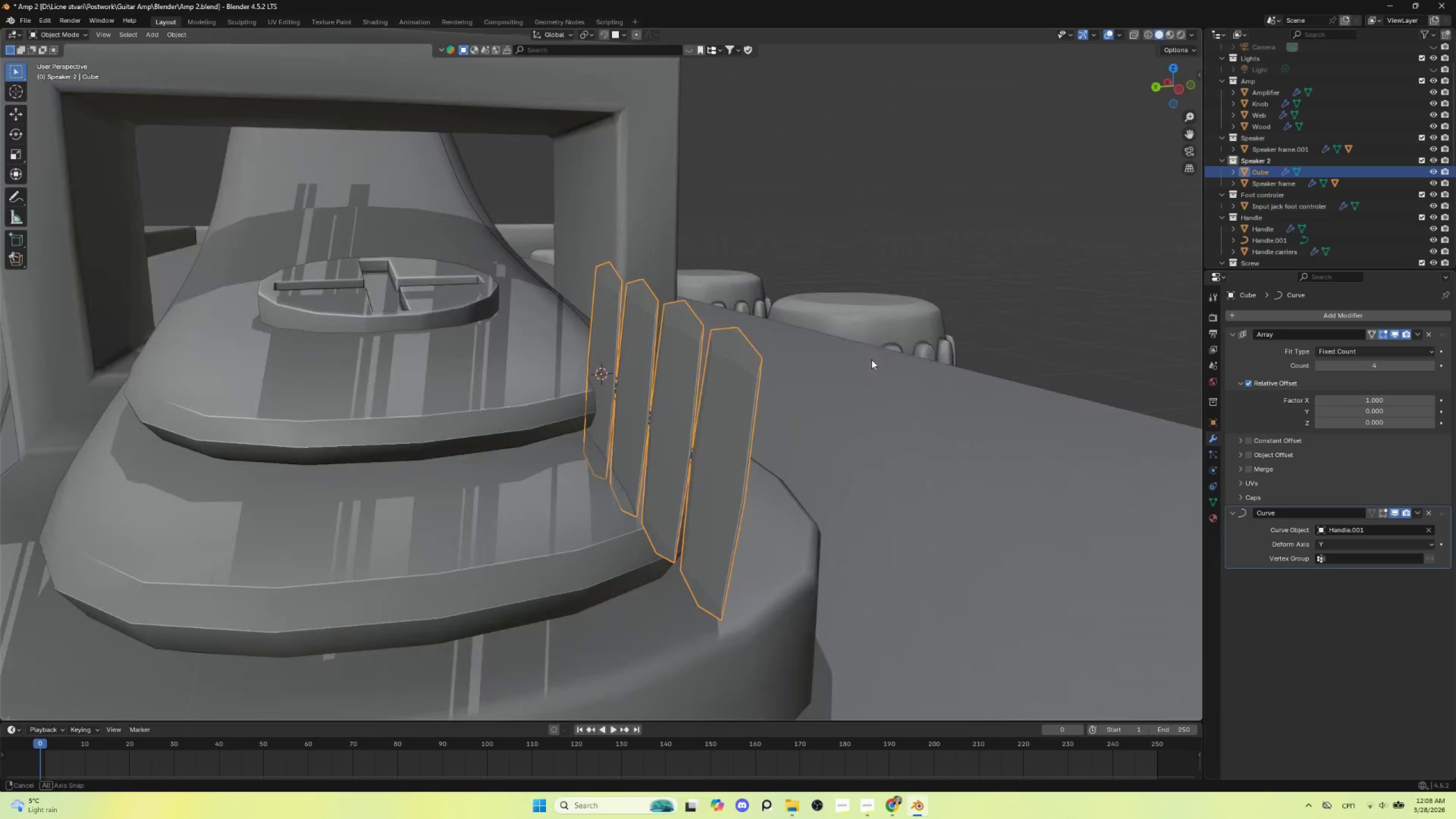 
left_click([1352, 541])
 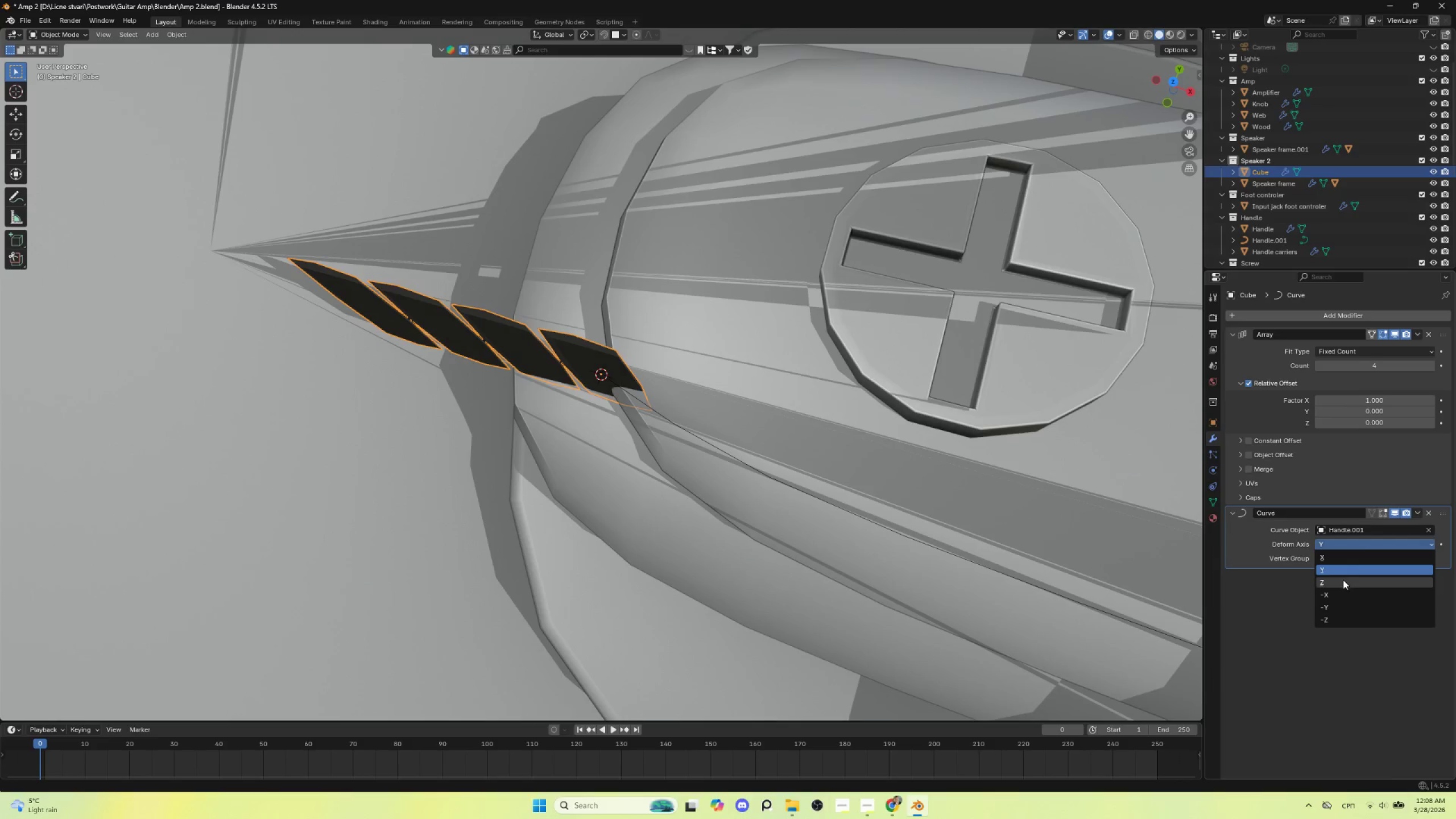 
left_click([1343, 580])
 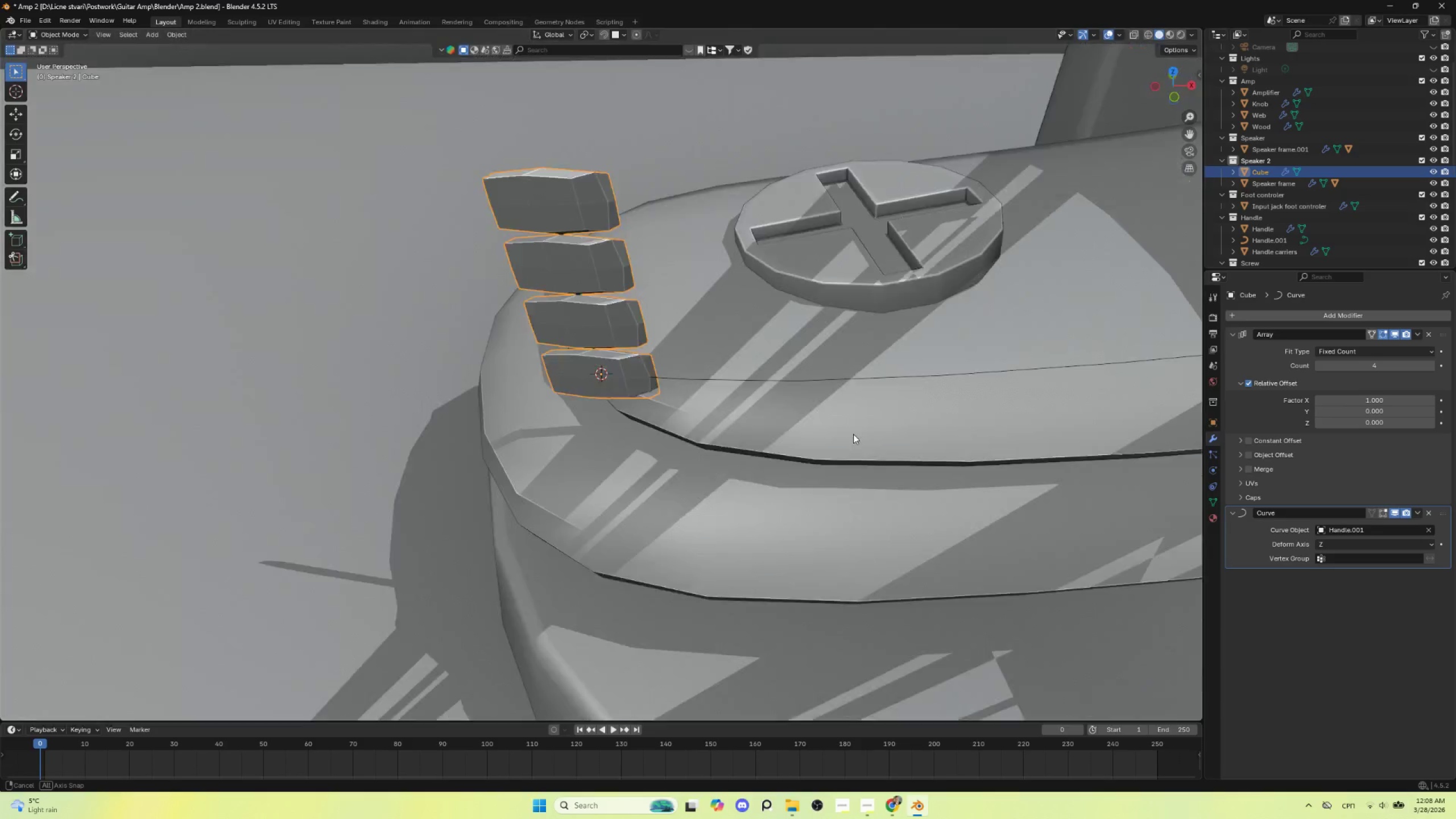 
hold_key(key=AltLeft, duration=1.03)
 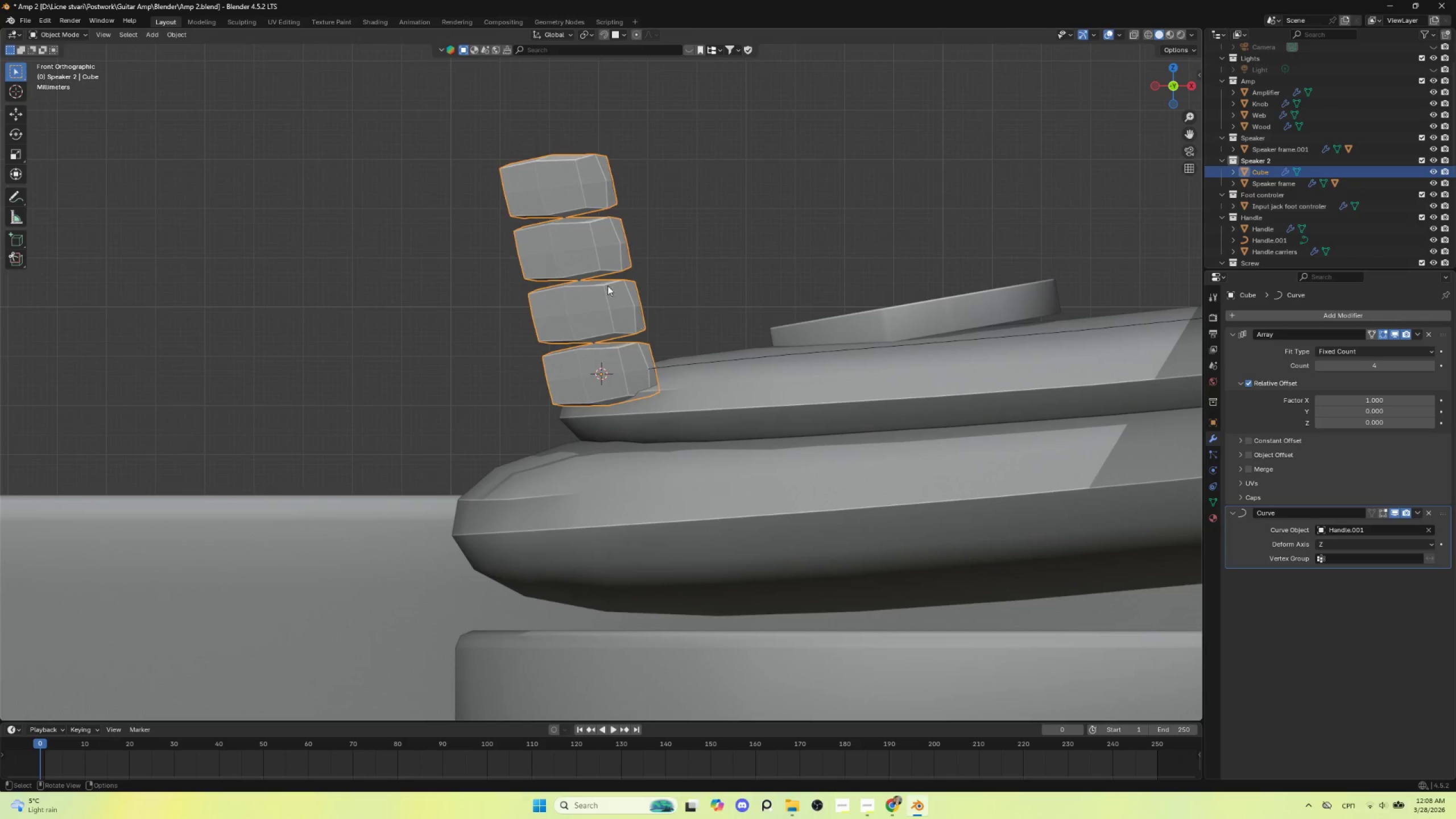 
key(Tab)
 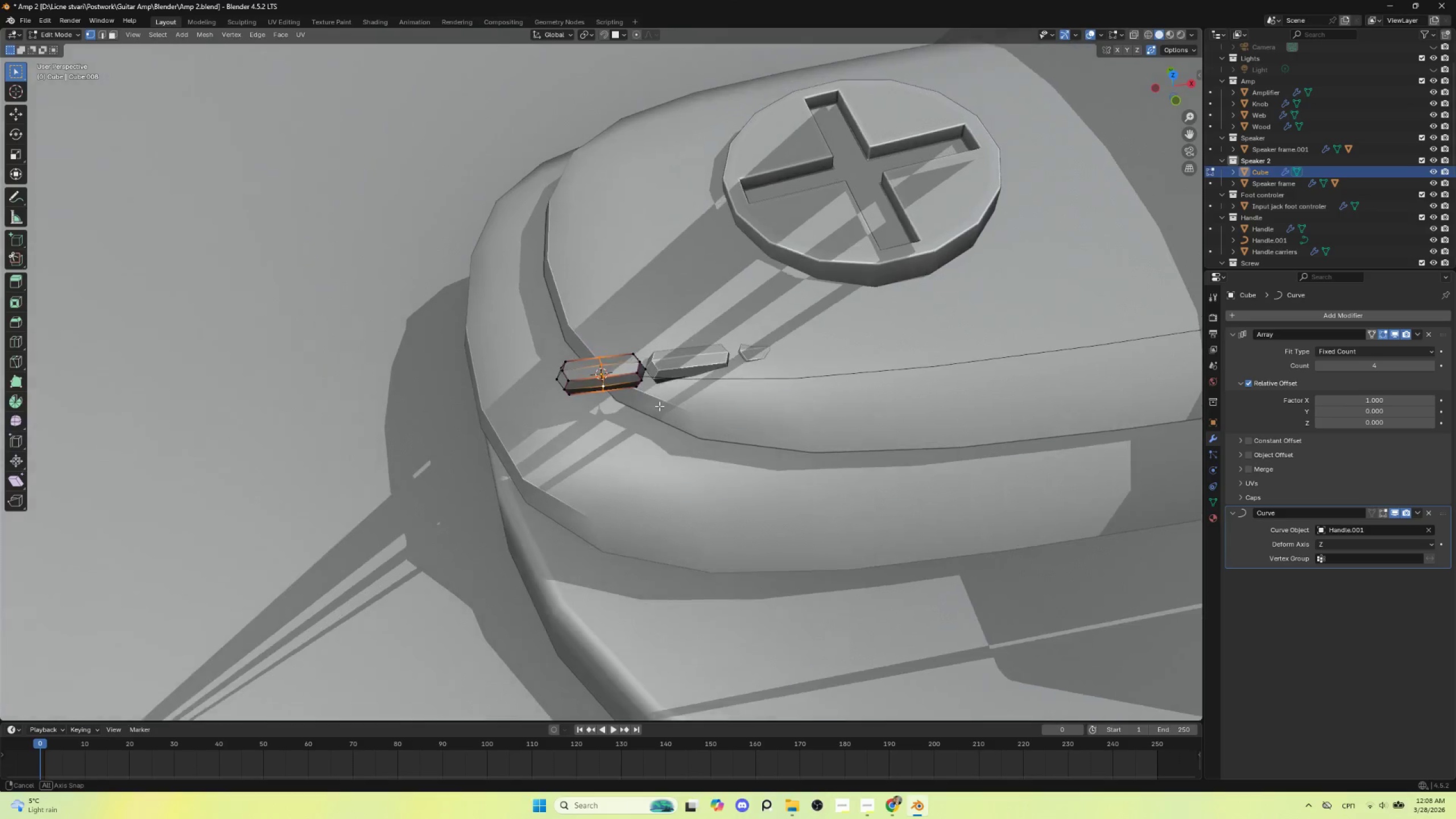 
scroll: coordinate [647, 425], scroll_direction: up, amount: 2.0
 